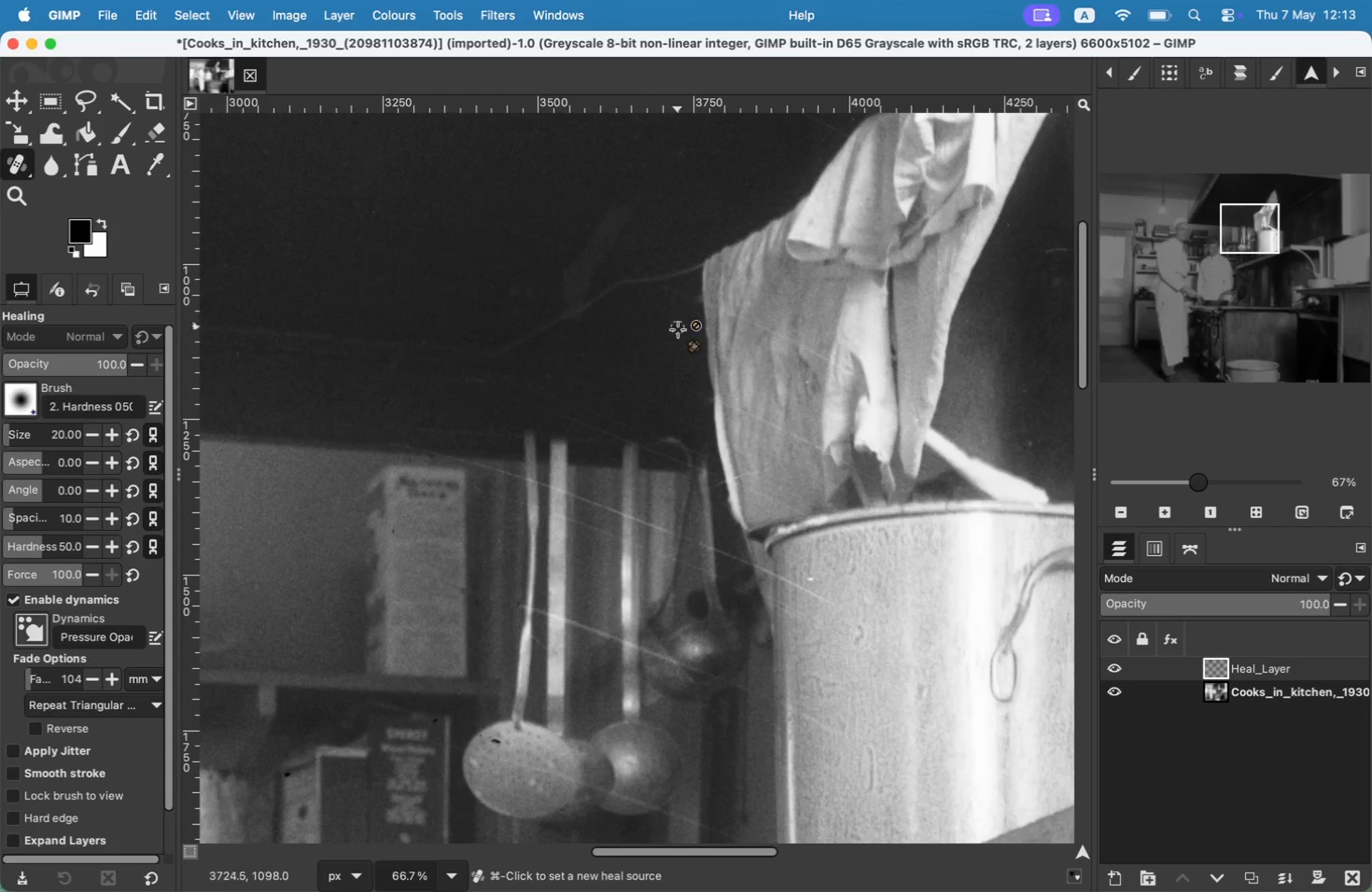 
hold_key(key=Space, duration=0.71)
 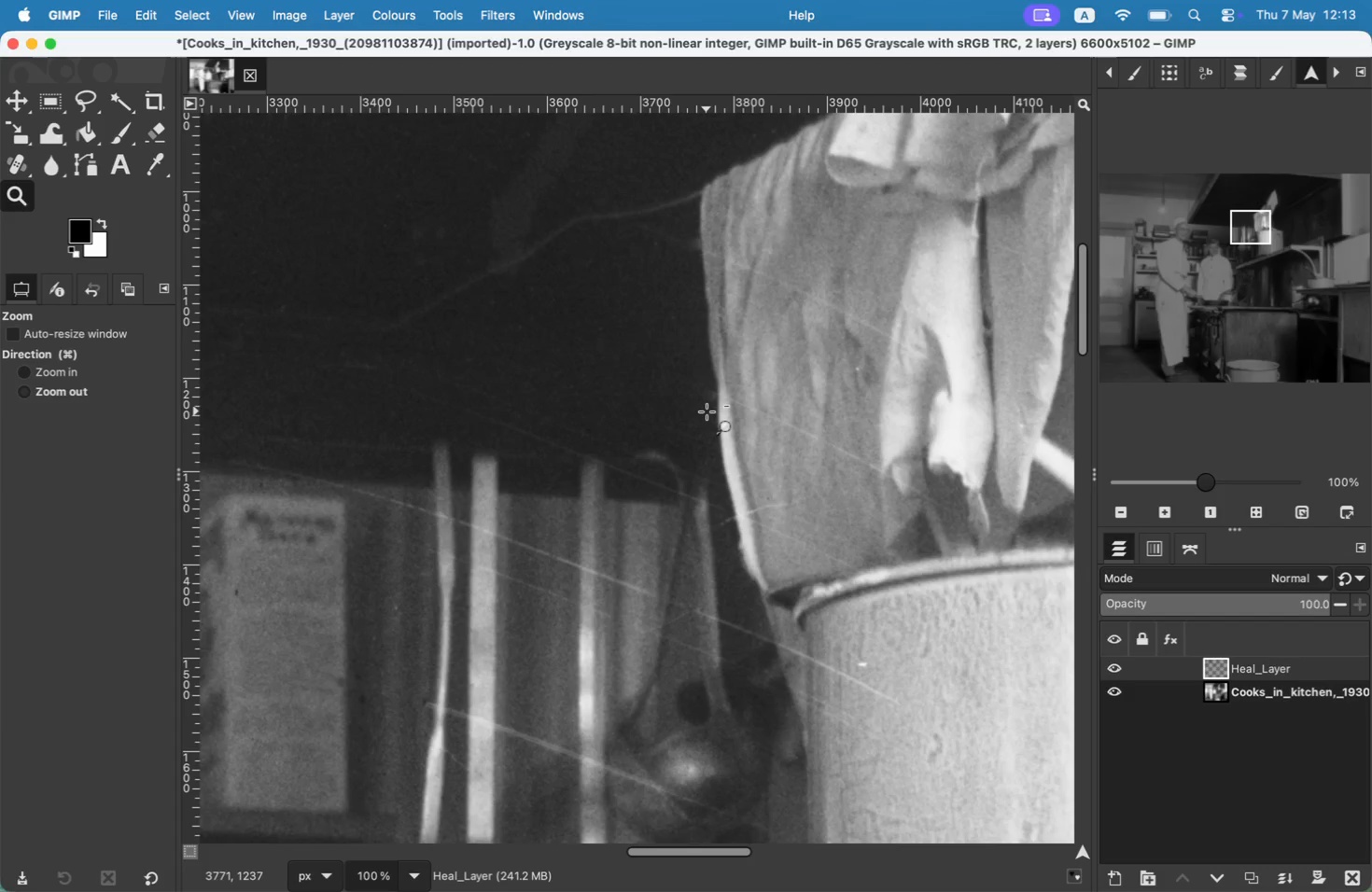 
hold_key(key=Space, duration=0.62)
 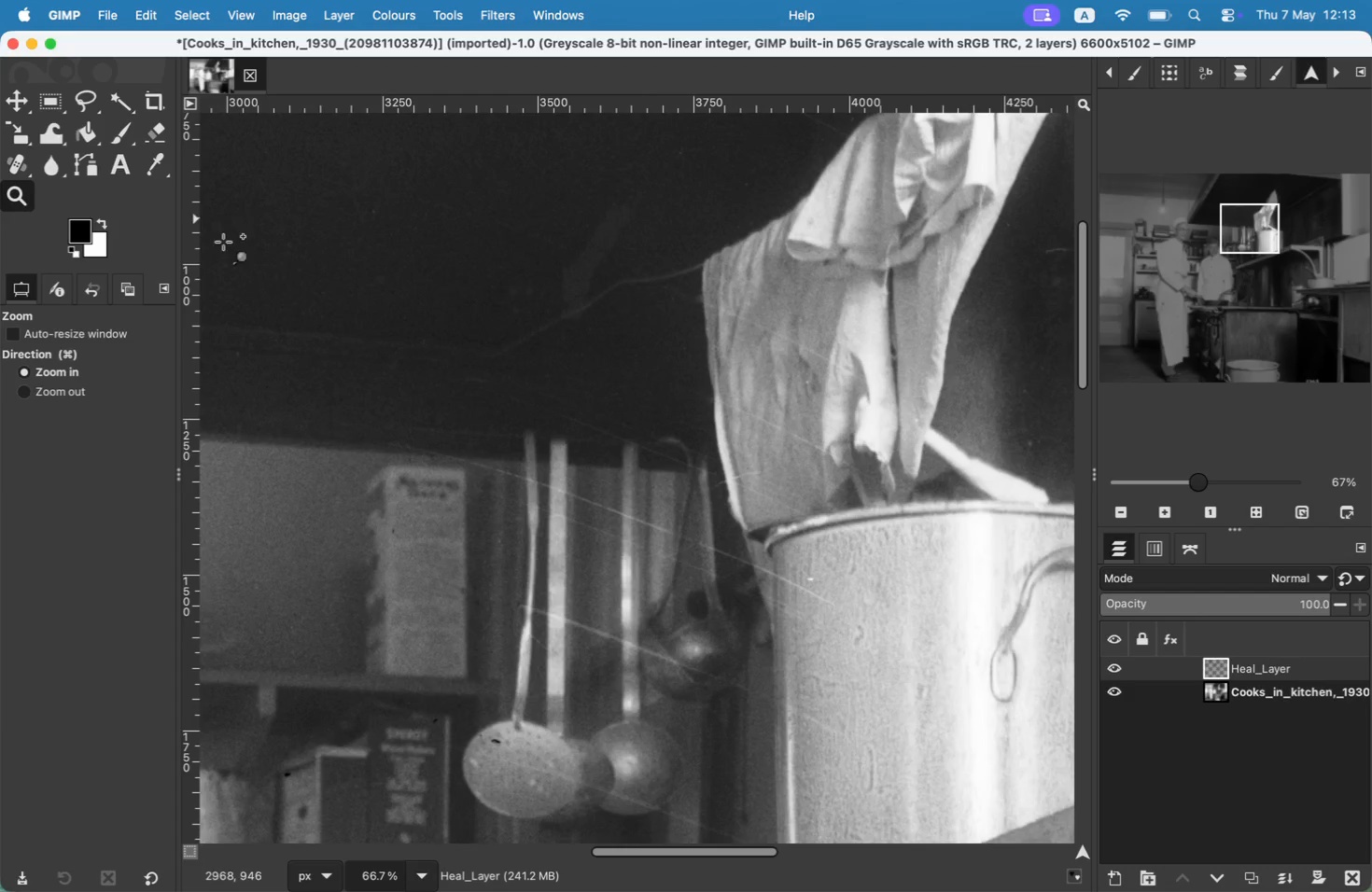 
hold_key(key=CommandLeft, duration=1.11)
 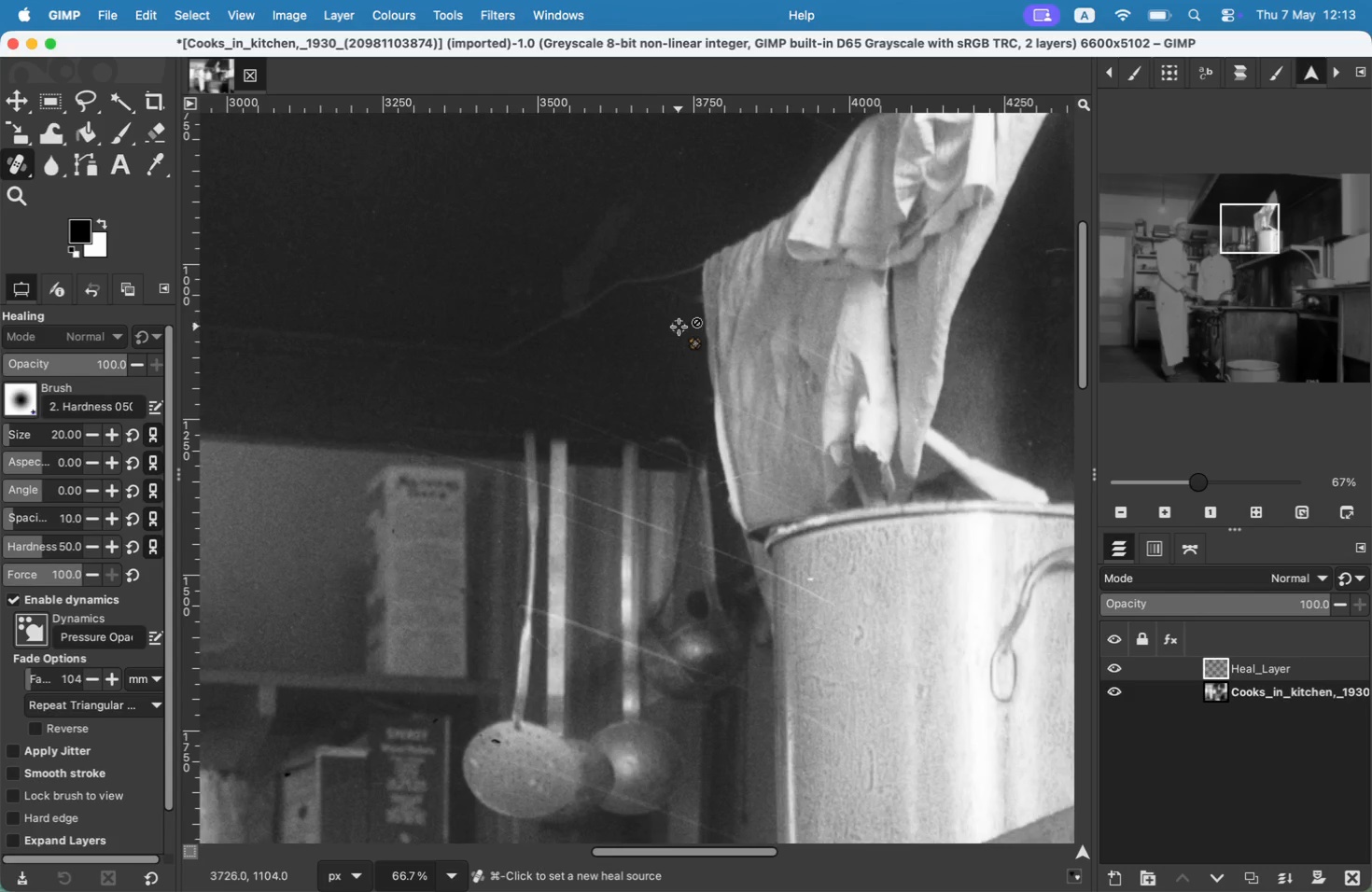 
left_click_drag(start_coordinate=[805, 366], to_coordinate=[568, 258])
 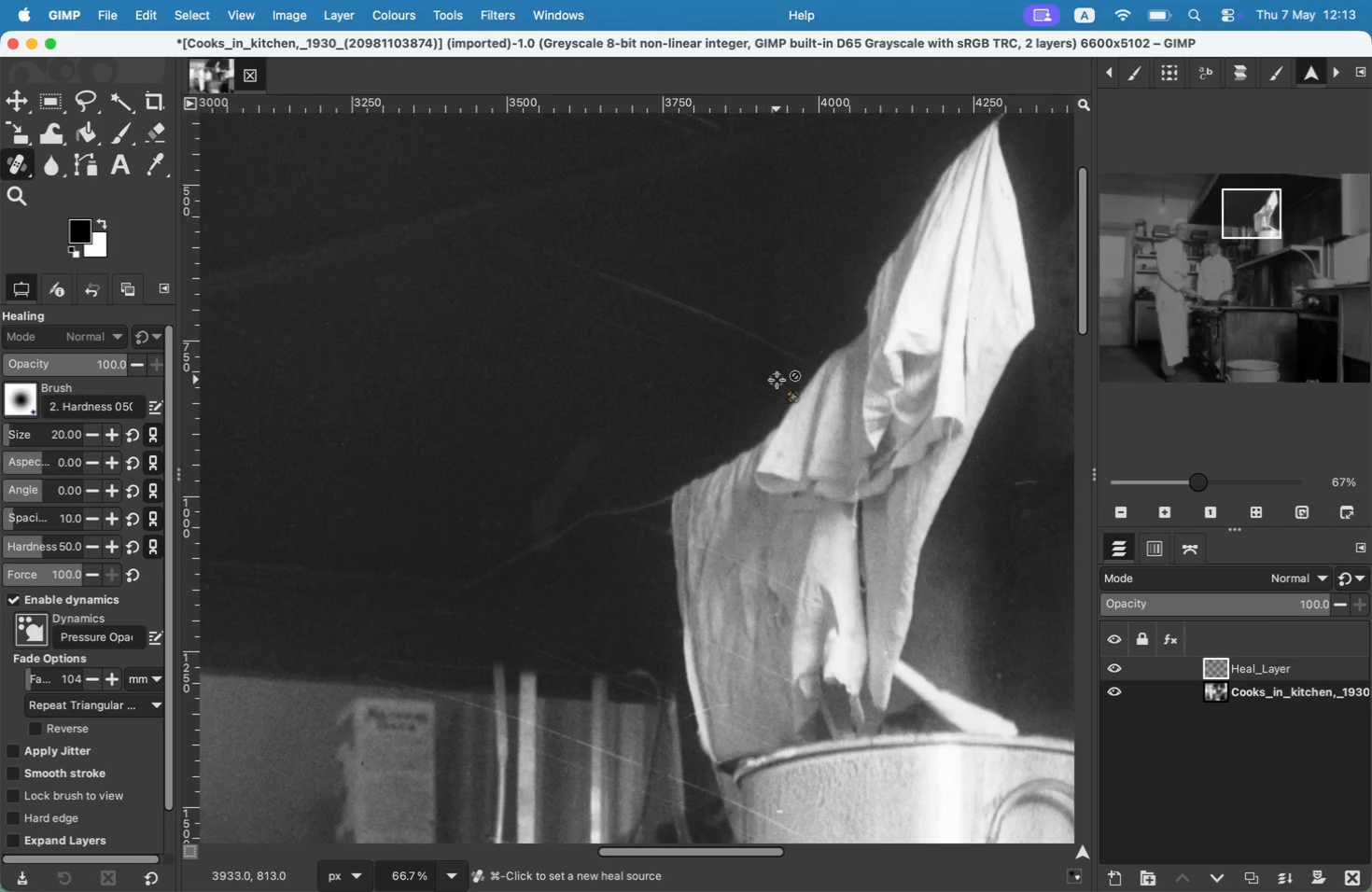 
left_click_drag(start_coordinate=[758, 332], to_coordinate=[665, 300])
 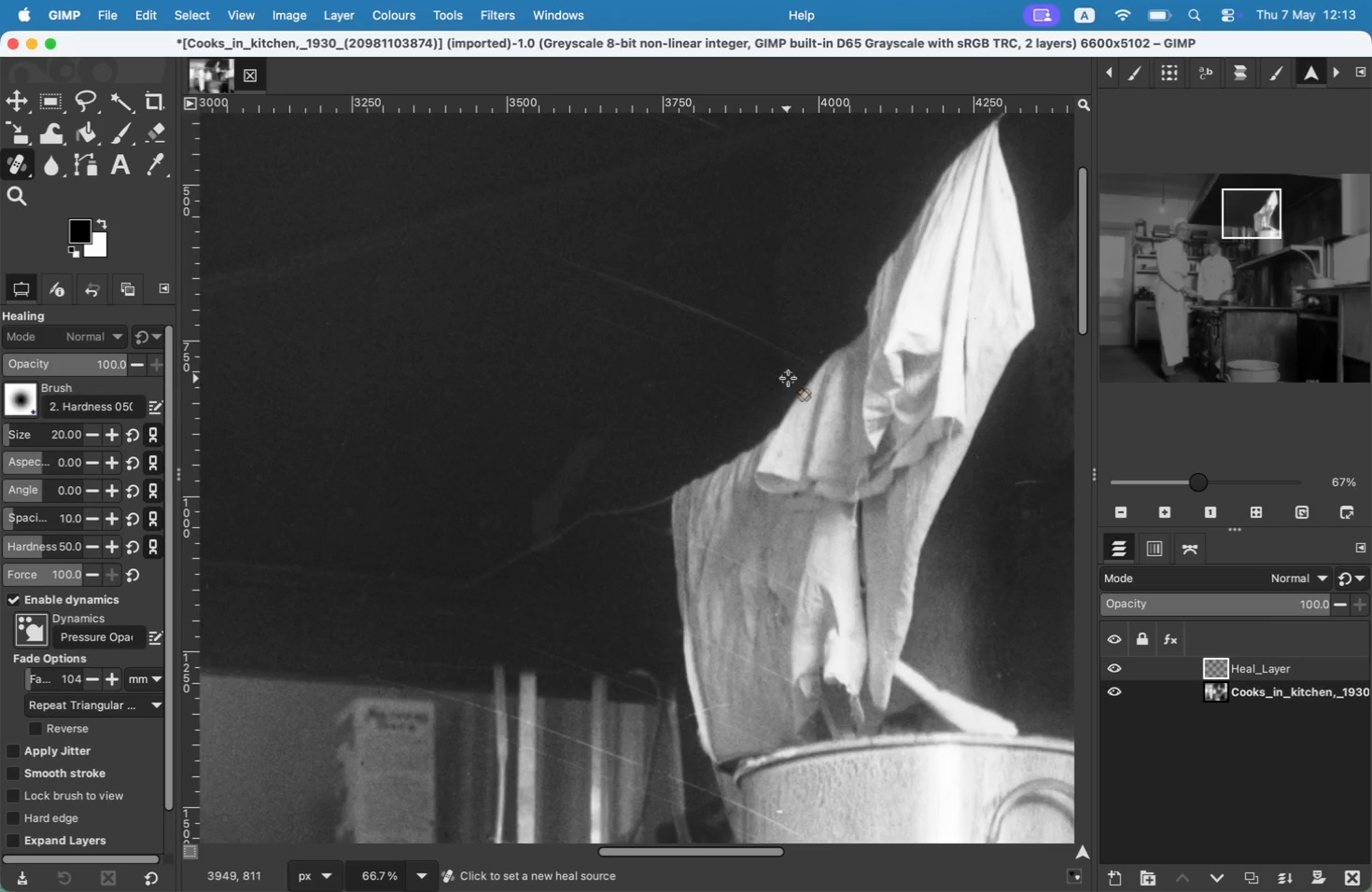 
left_click_drag(start_coordinate=[681, 308], to_coordinate=[560, 273])
 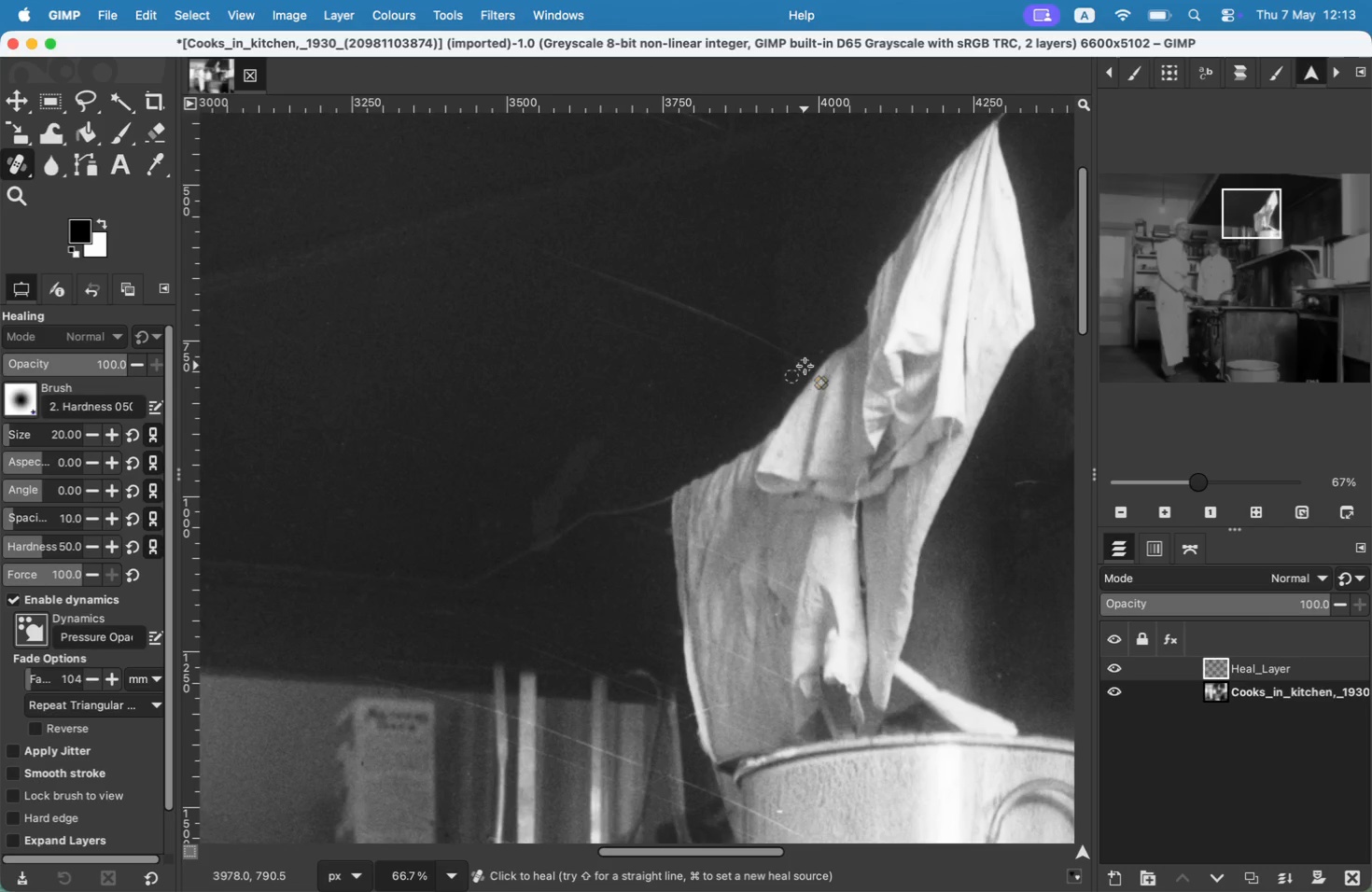 
left_click_drag(start_coordinate=[658, 347], to_coordinate=[590, 307])
 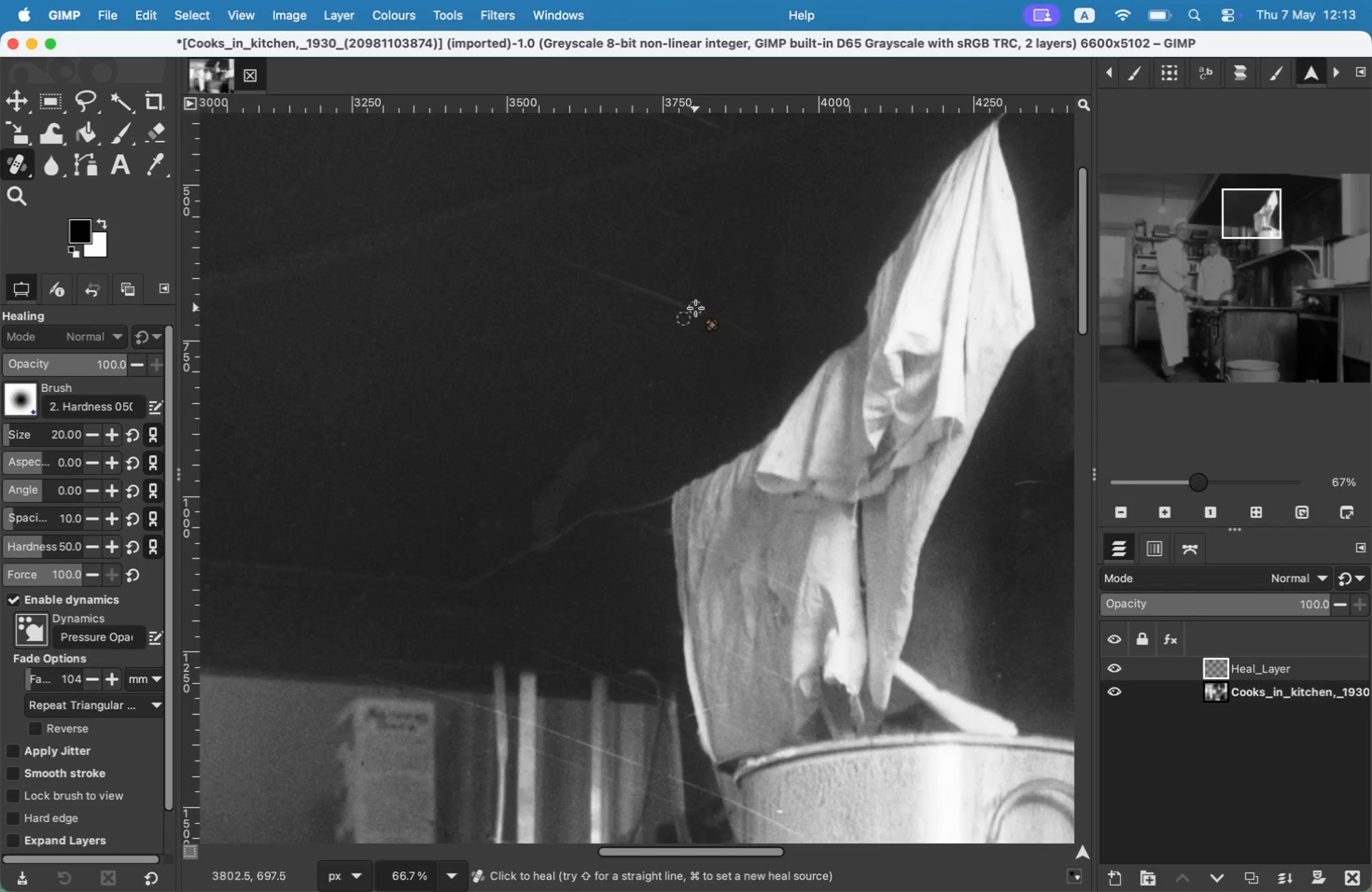 
hold_key(key=Space, duration=0.43)
 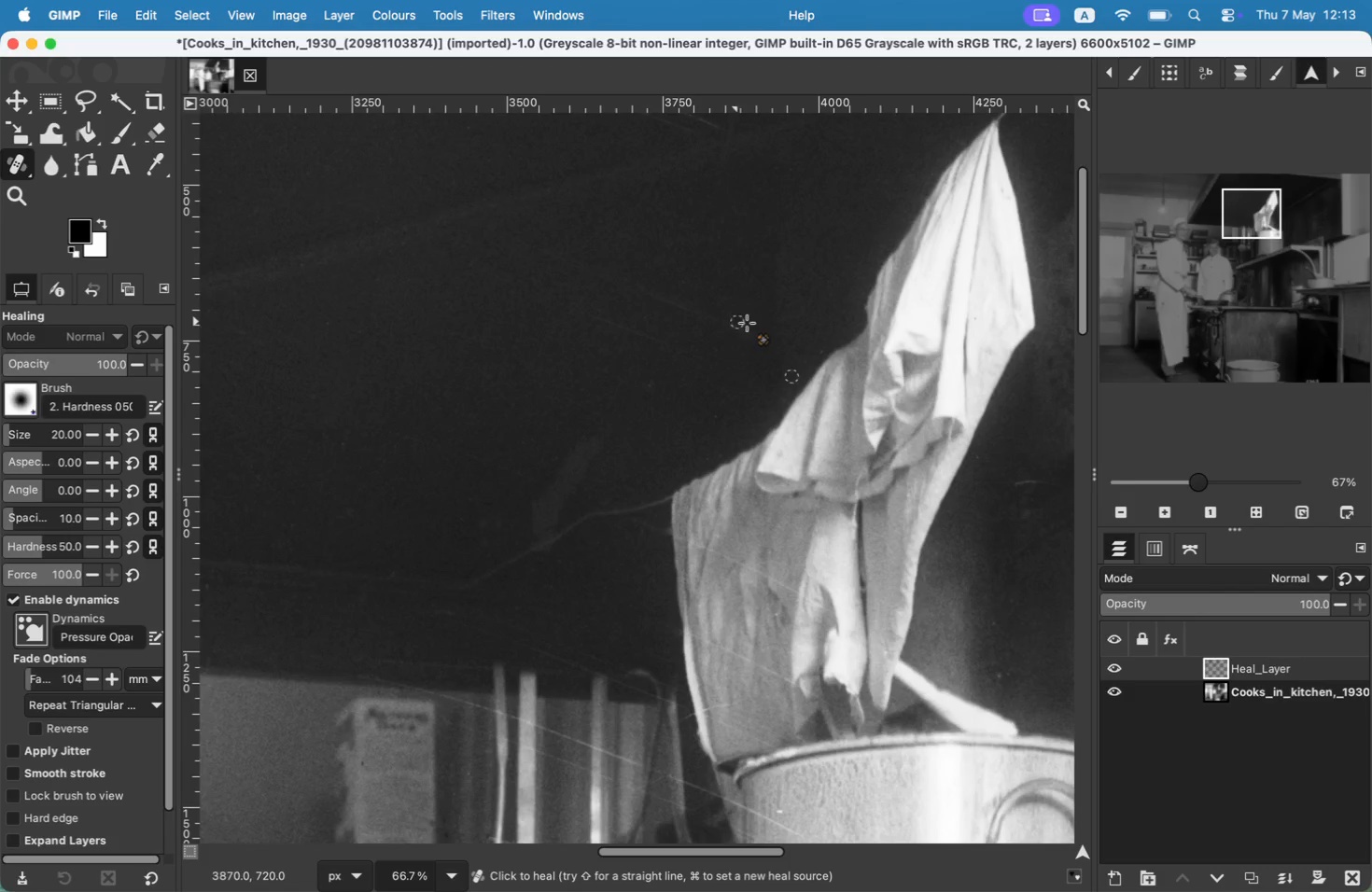 
hold_key(key=Space, duration=0.54)
 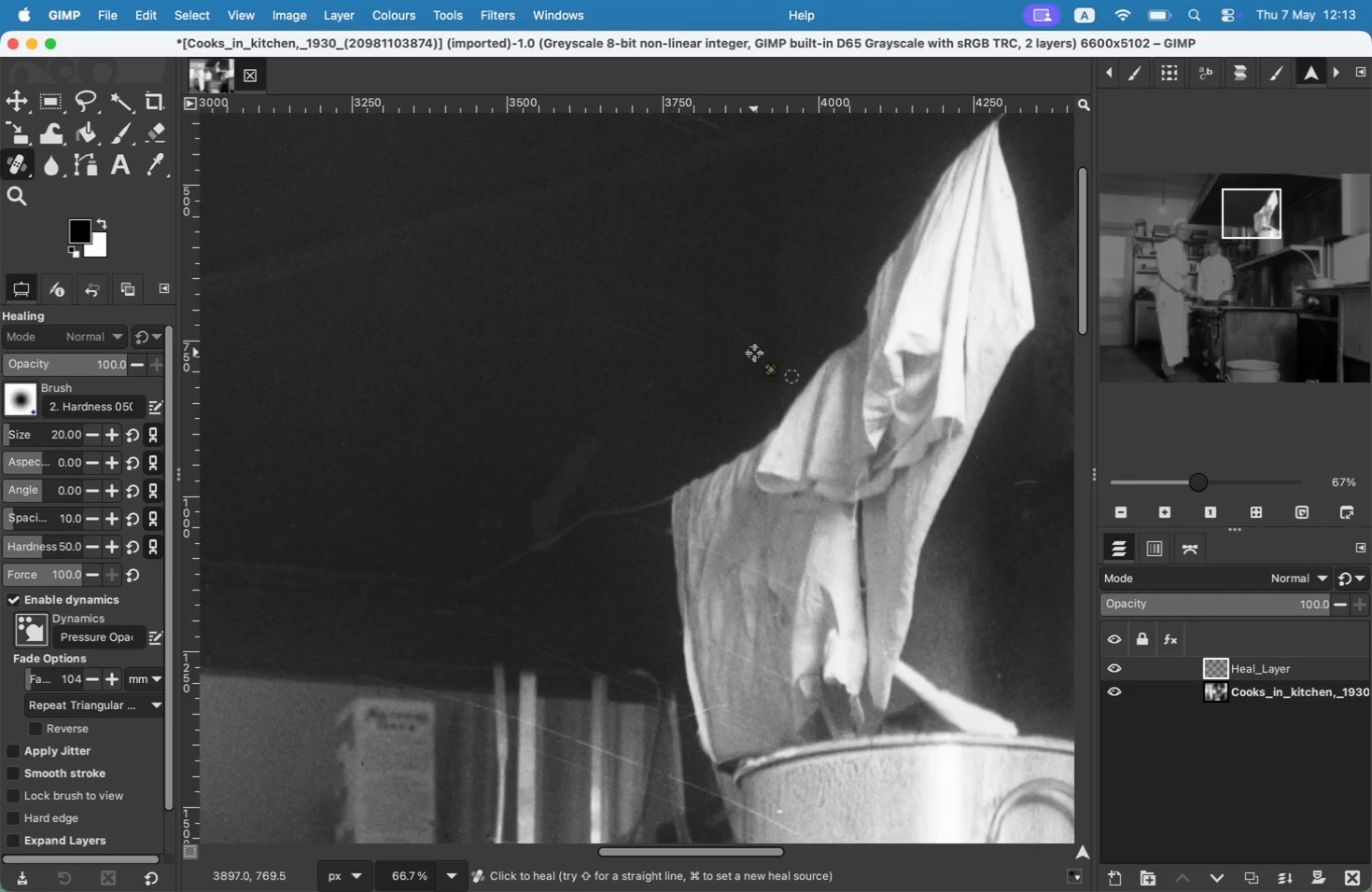 
hold_key(key=CommandLeft, duration=0.4)
left_click([770, 490])
 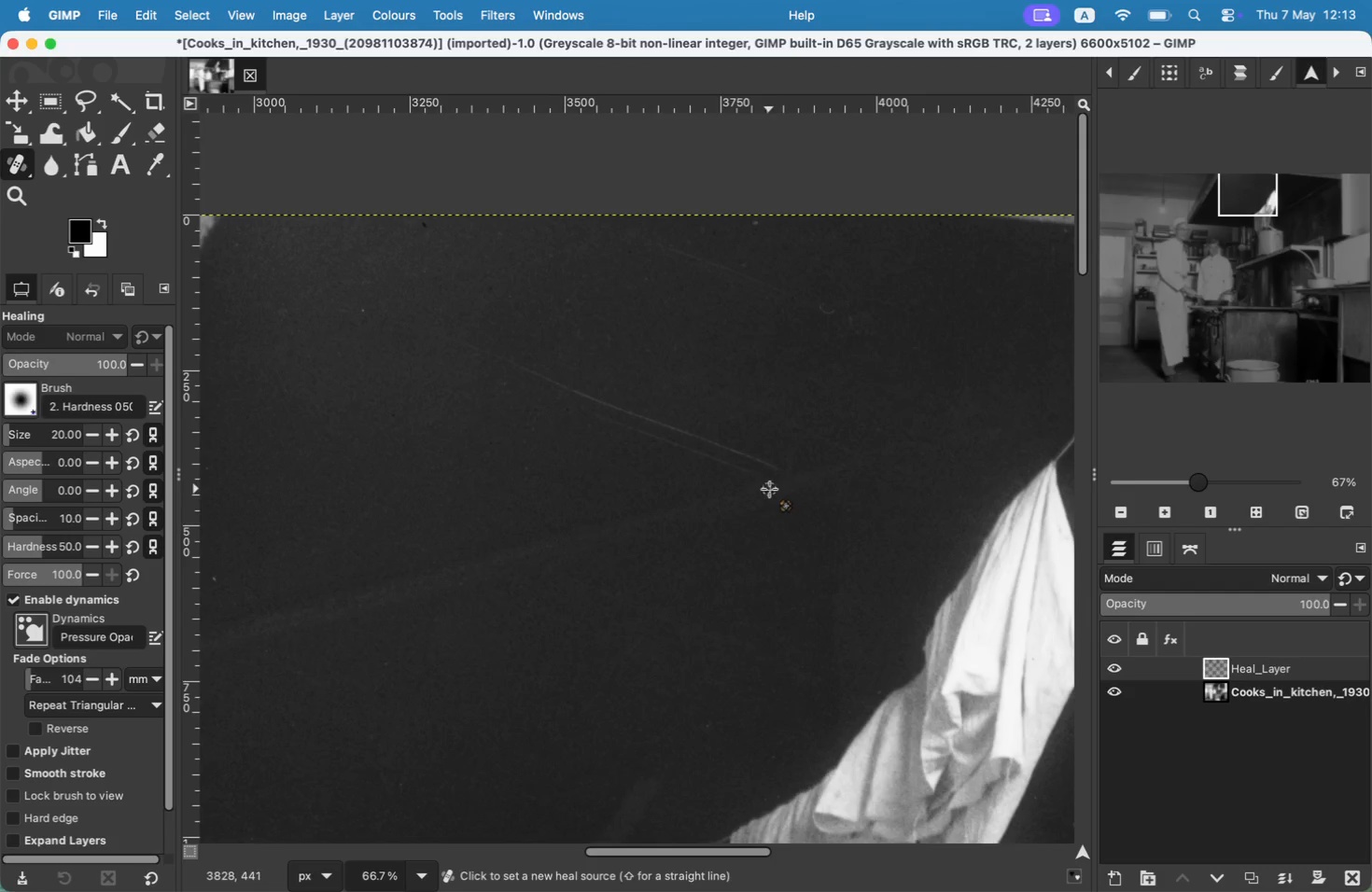 
hold_key(key=CommandLeft, duration=0.3)
left_click([728, 485])
 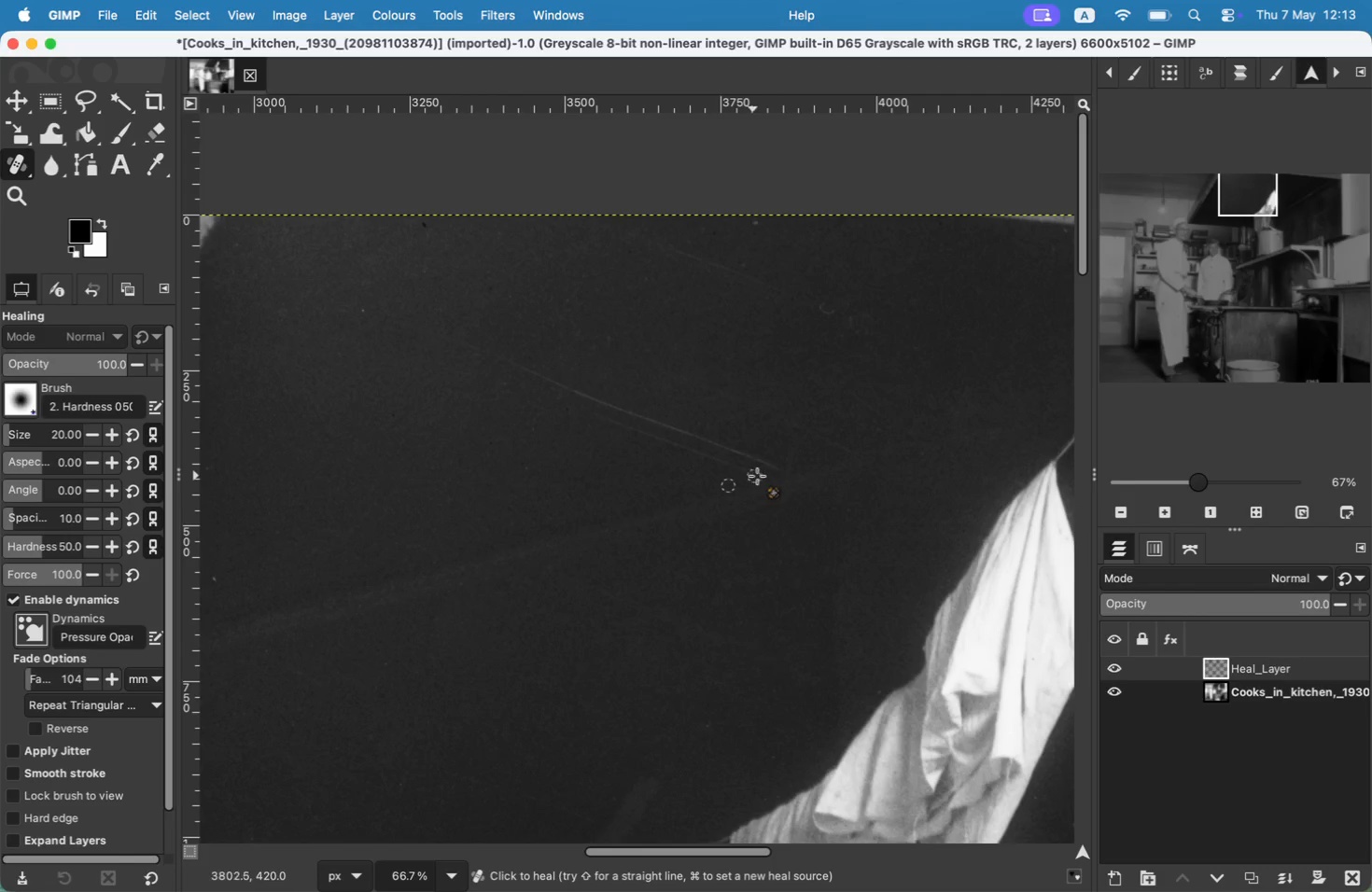 
left_click_drag(start_coordinate=[780, 469], to_coordinate=[579, 397])
 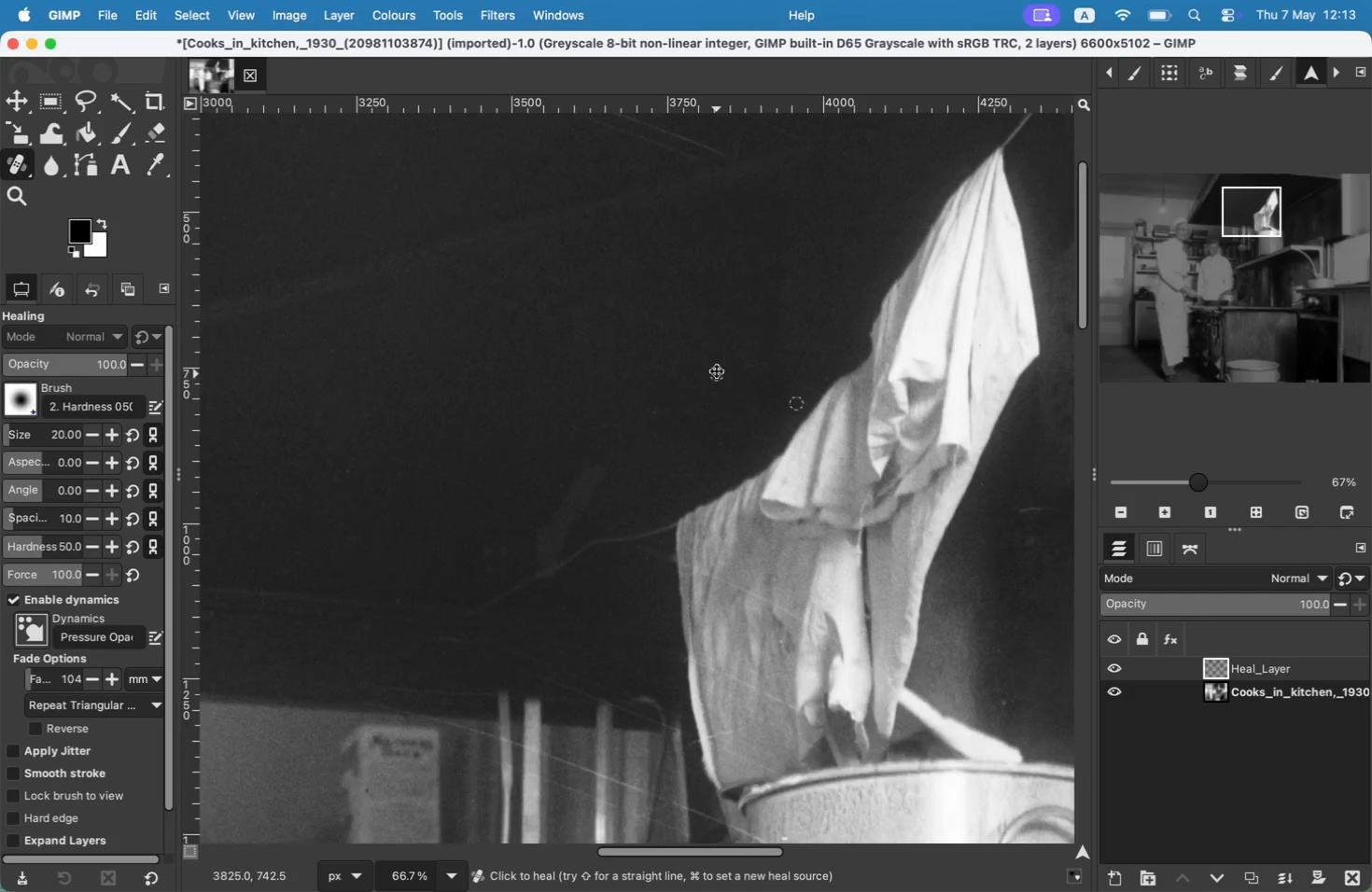 
left_click_drag(start_coordinate=[534, 371], to_coordinate=[627, 414])
 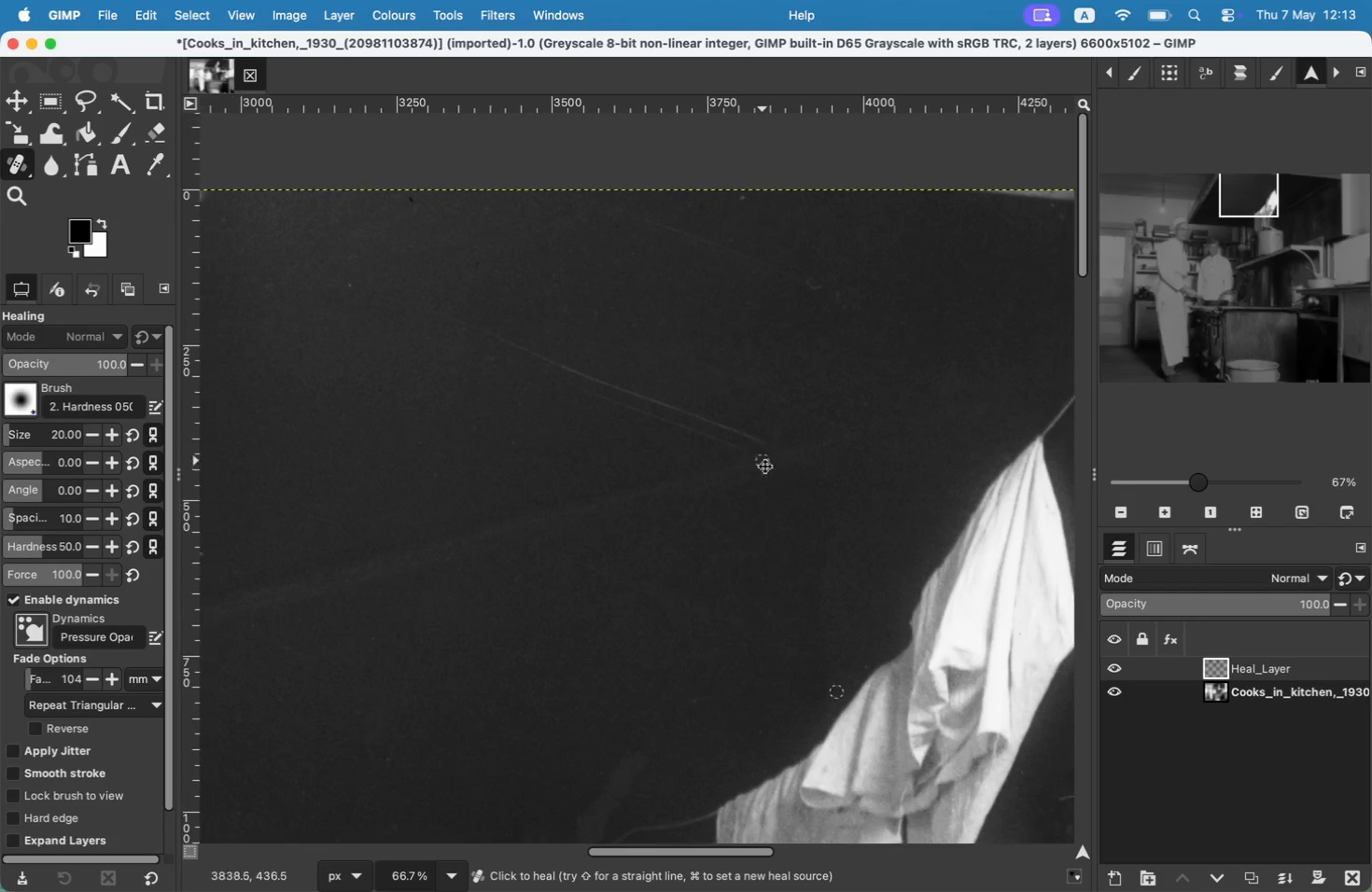 
key(Meta+CommandLeft)
 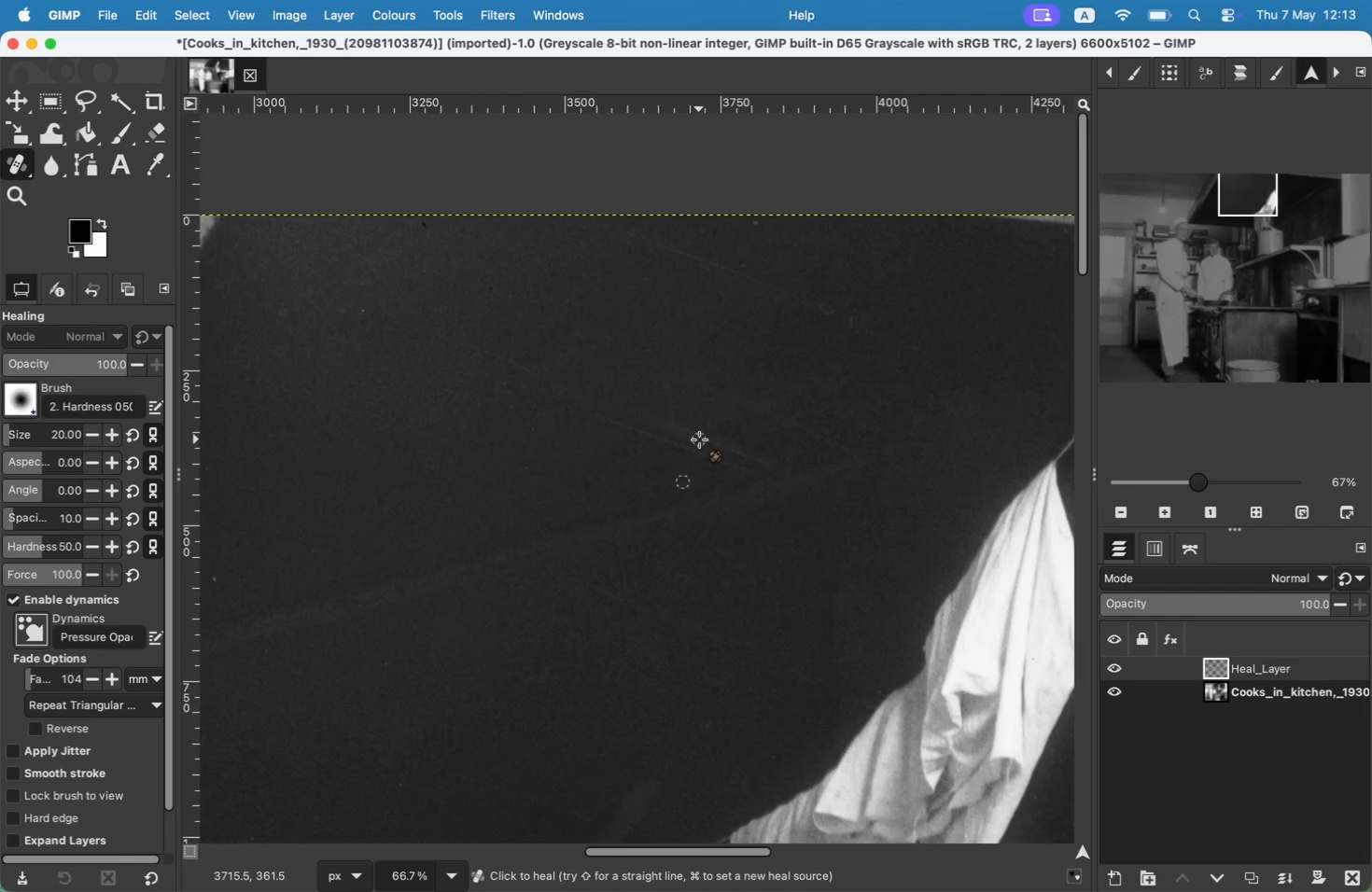 
left_click_drag(start_coordinate=[647, 425], to_coordinate=[699, 439])
 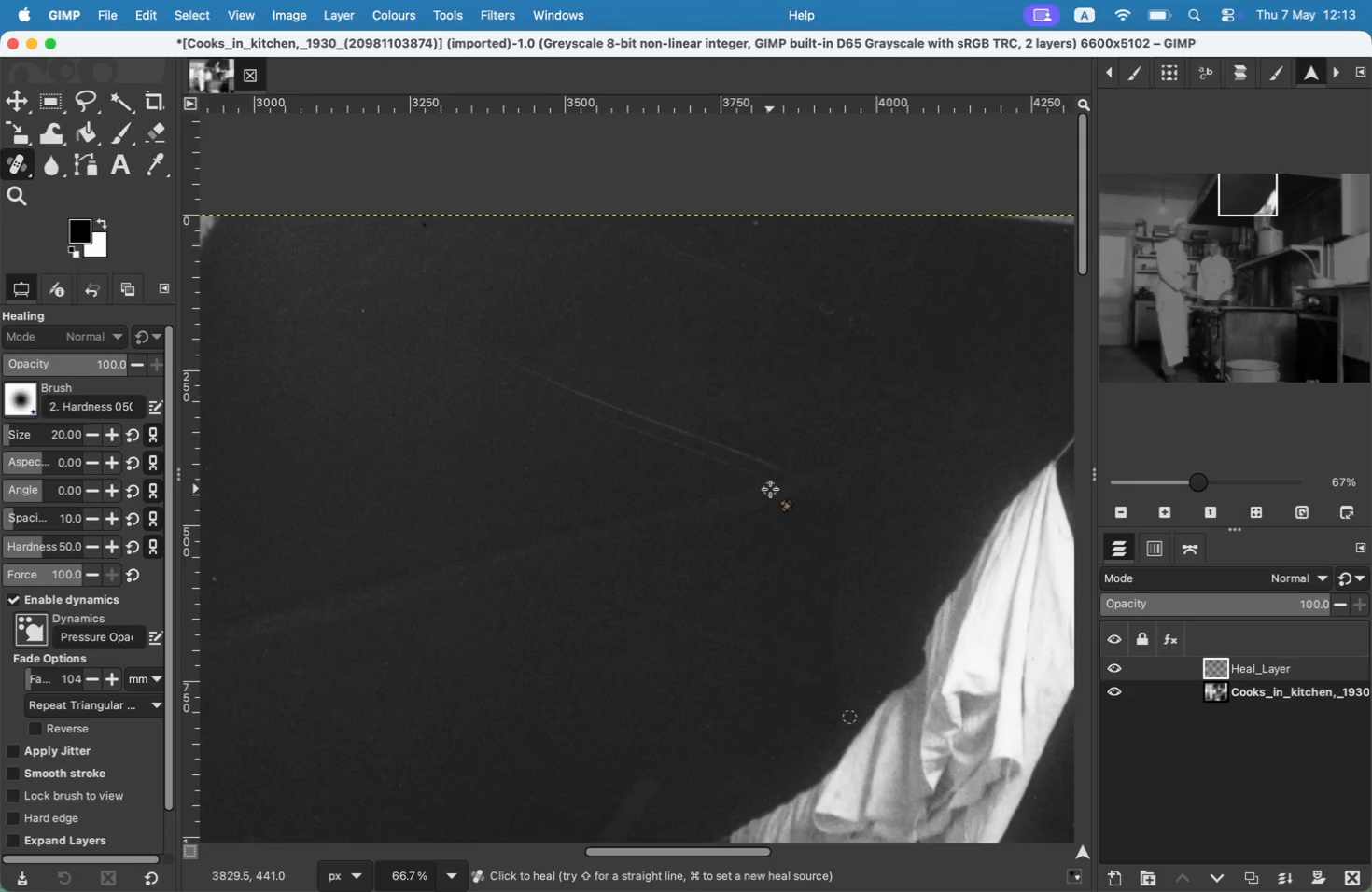 
key(Meta+CommandLeft)
 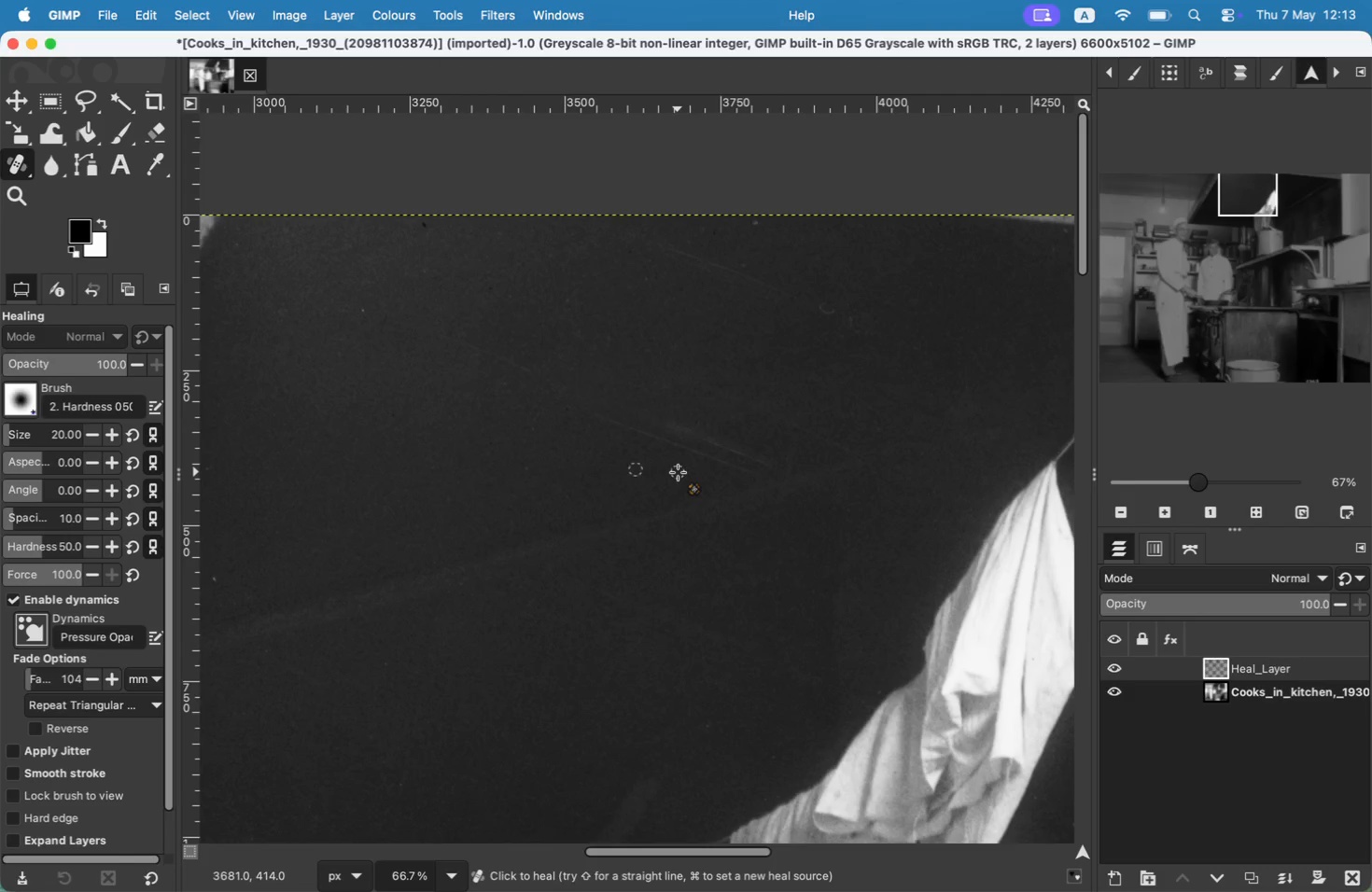 
left_click([678, 472])
 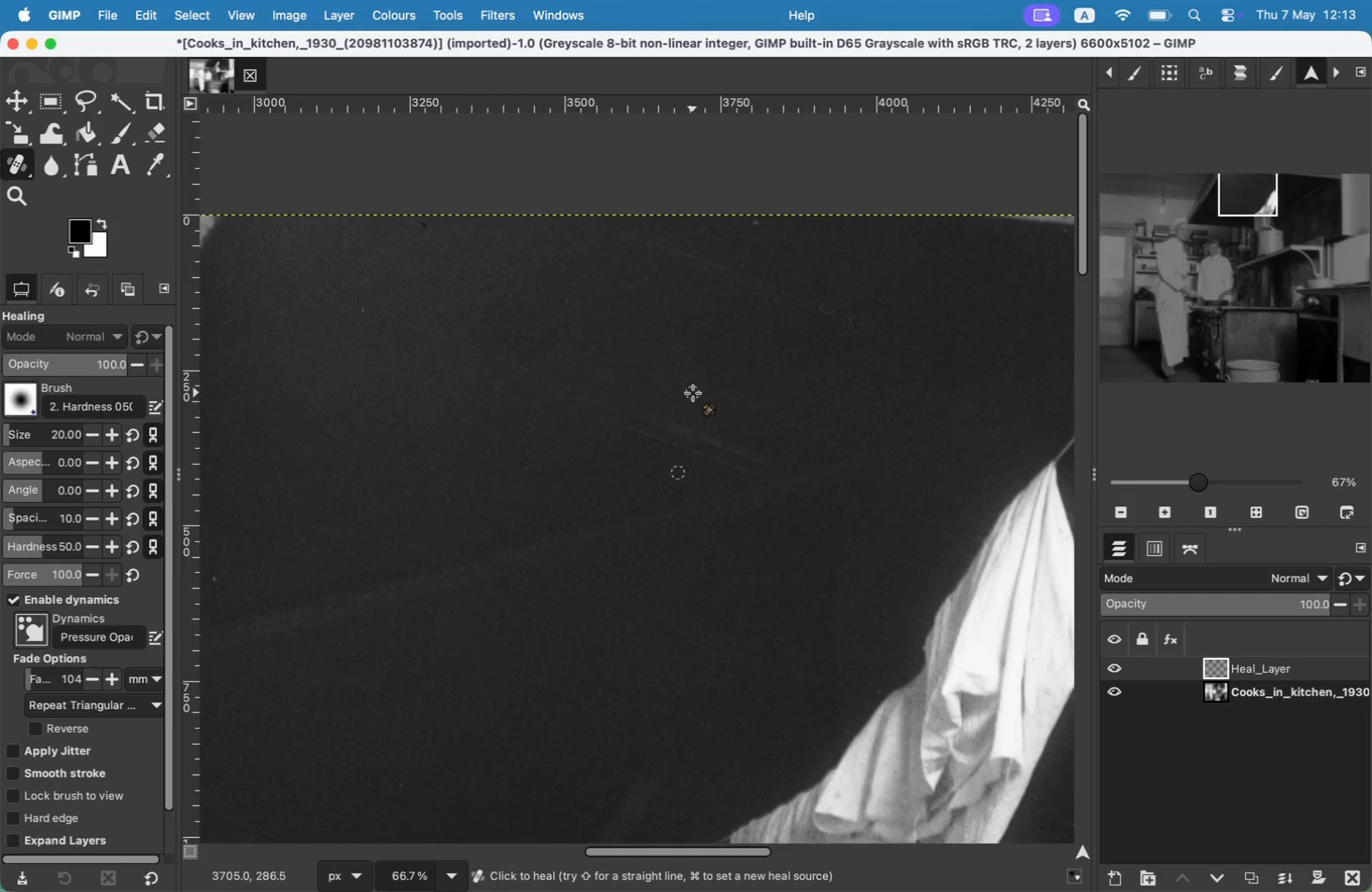 
left_click_drag(start_coordinate=[659, 425], to_coordinate=[693, 438])
 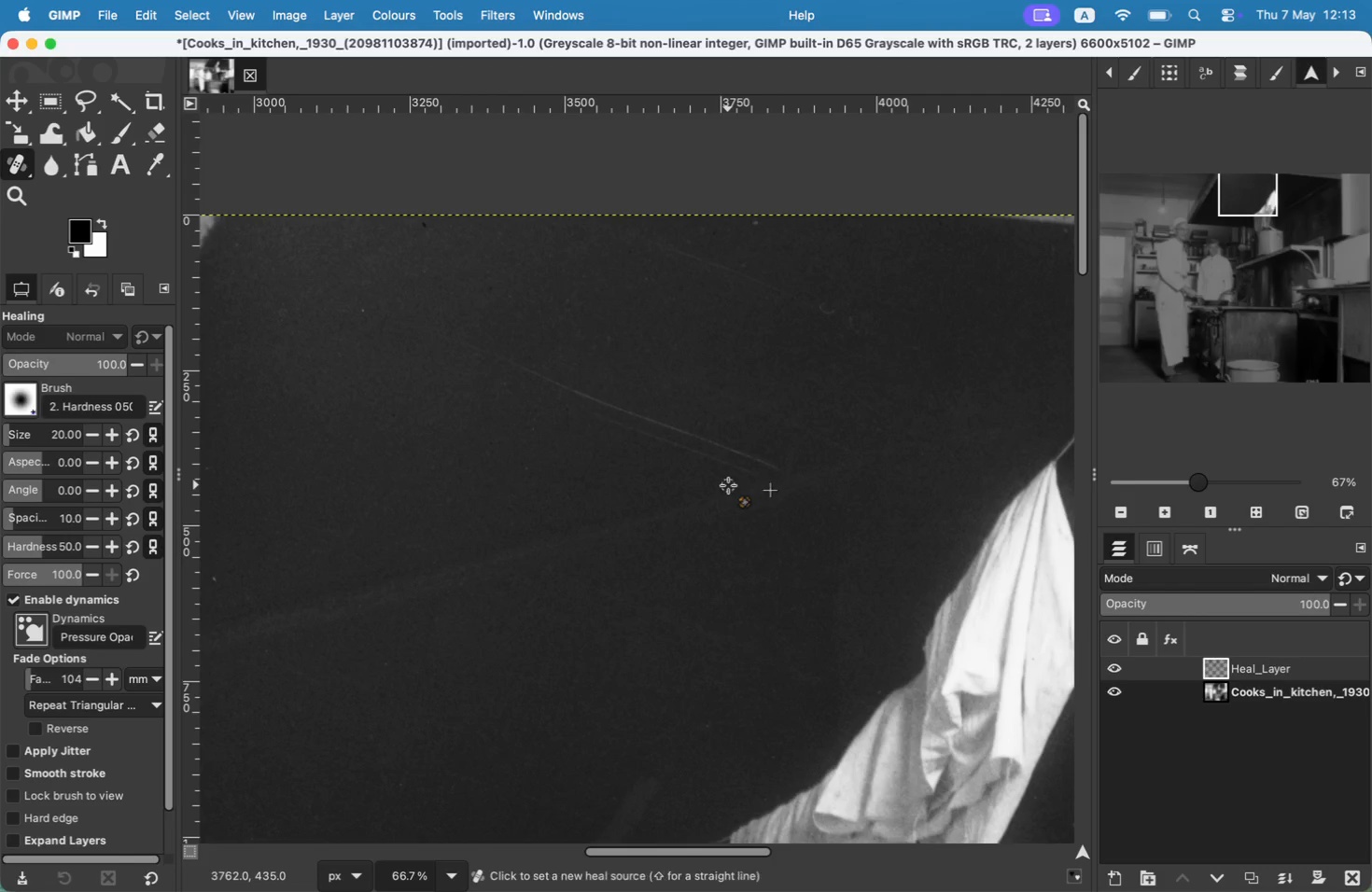 
hold_key(key=CommandLeft, duration=0.59)
left_click([693, 400])
 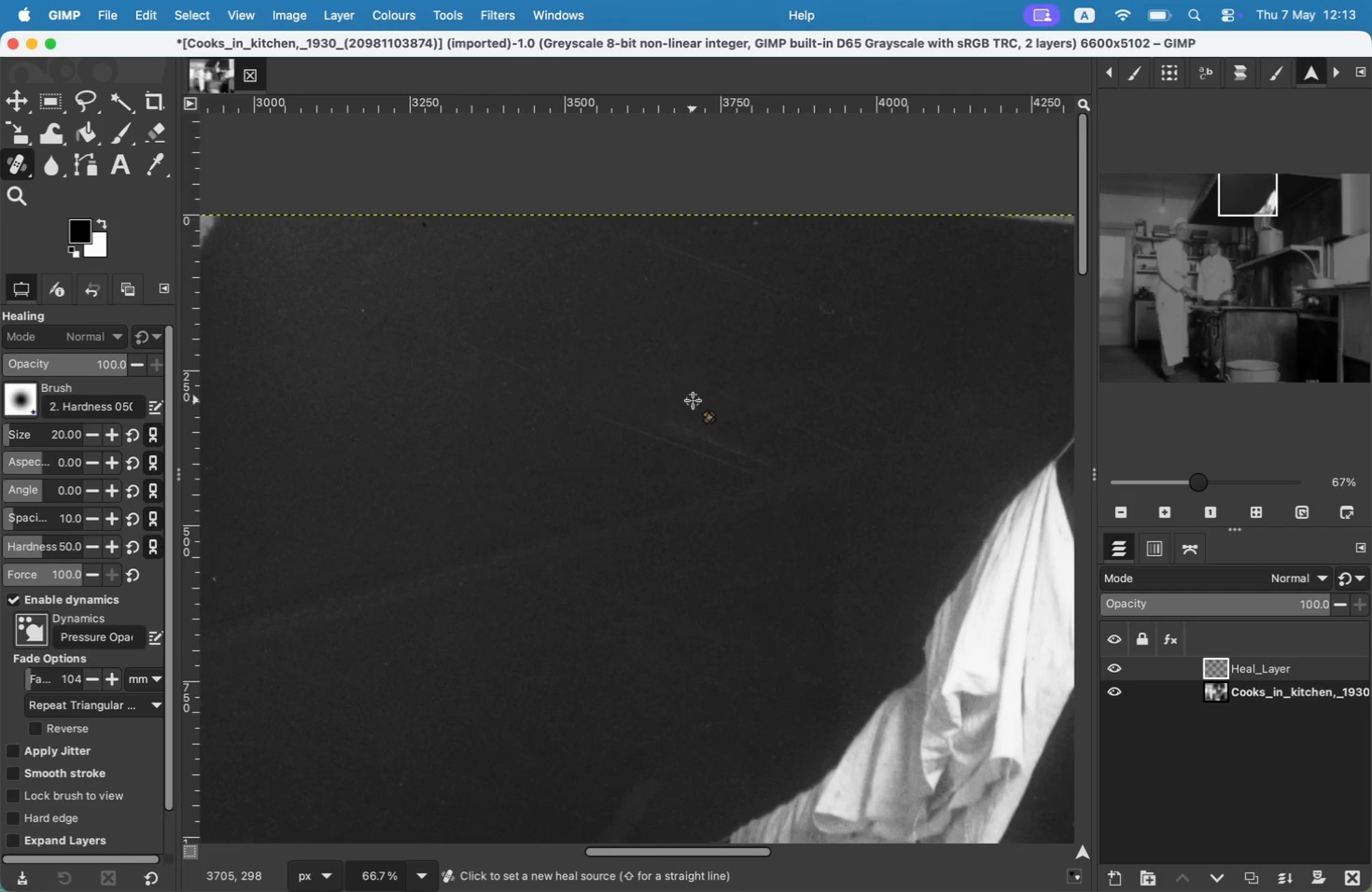 
hold_key(key=CommandLeft, duration=0.53)
left_click_drag(start_coordinate=[776, 466], to_coordinate=[713, 449])
 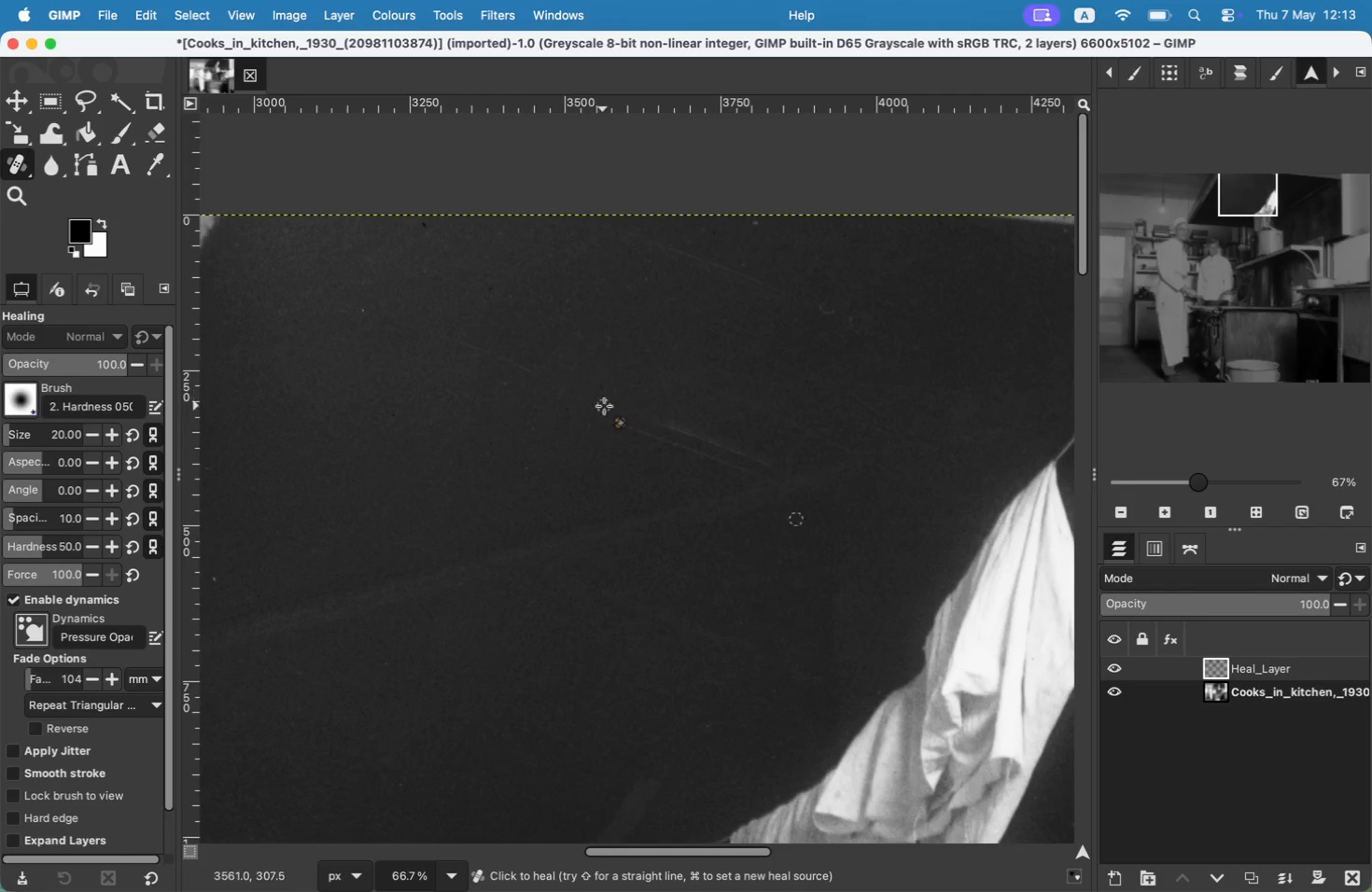 
left_click_drag(start_coordinate=[765, 459], to_coordinate=[695, 438])
 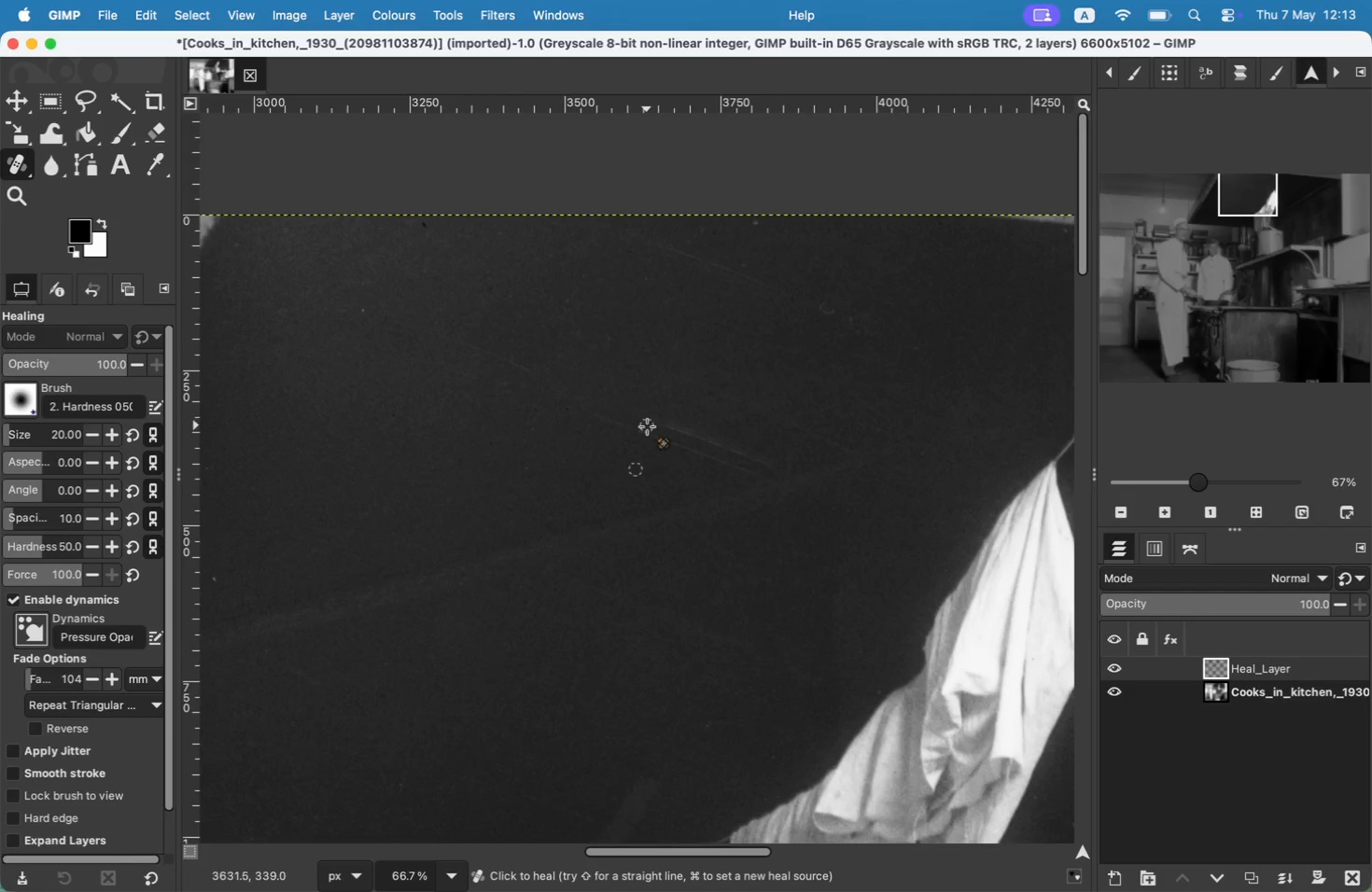 
hold_key(key=CommandLeft, duration=0.38)
 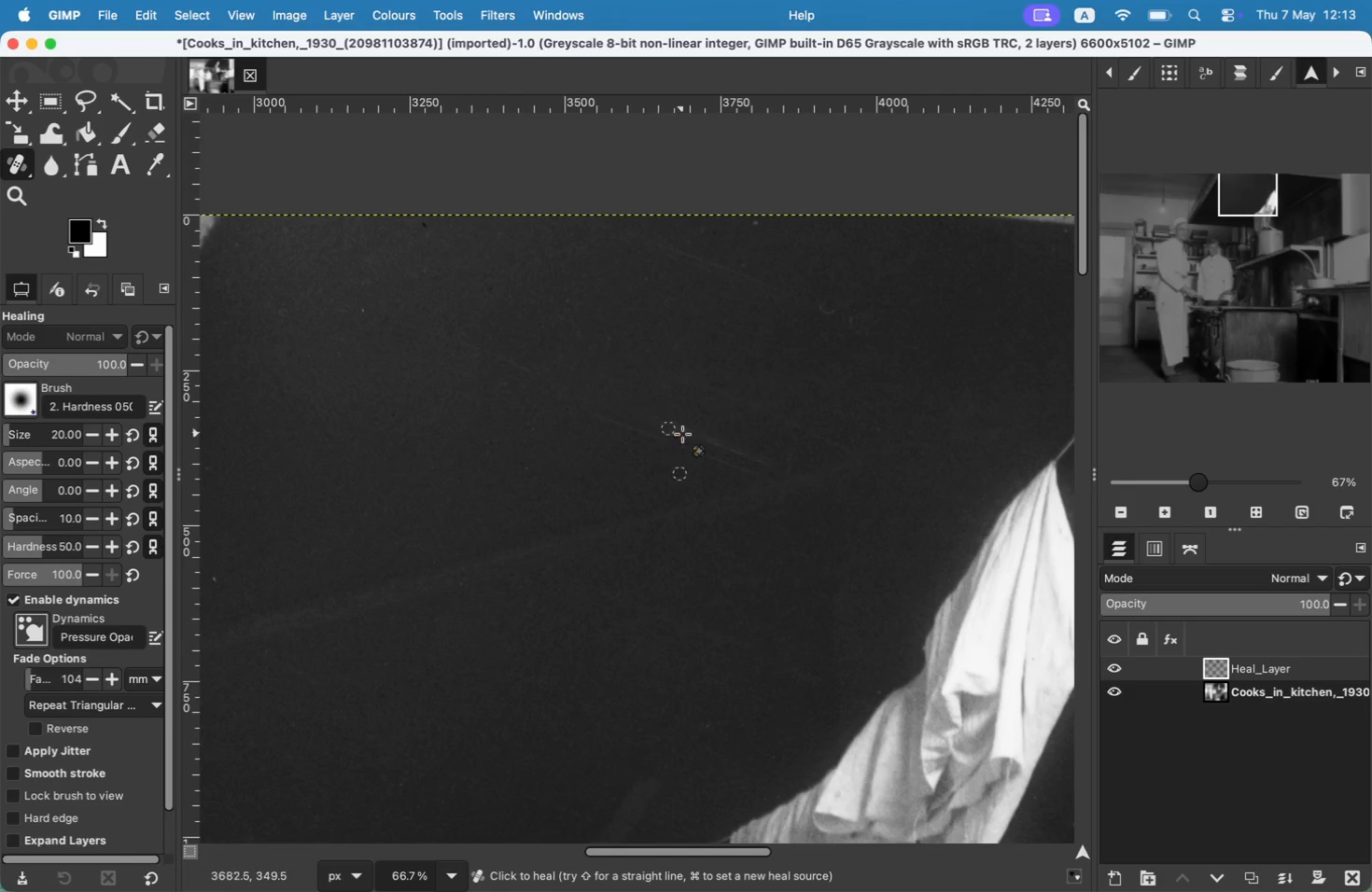 
hold_key(key=Space, duration=0.39)
 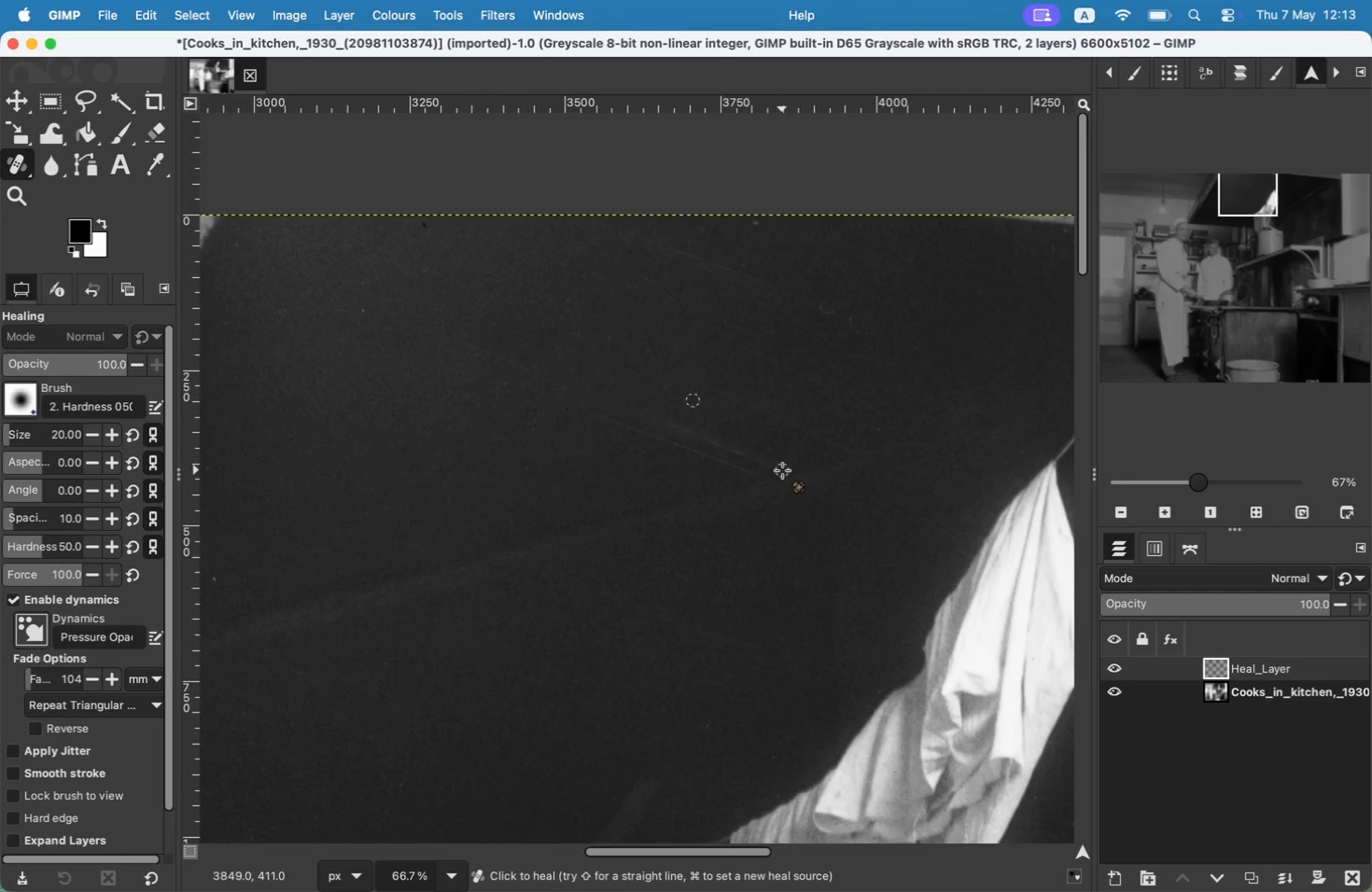 
hold_key(key=Space, duration=0.59)
 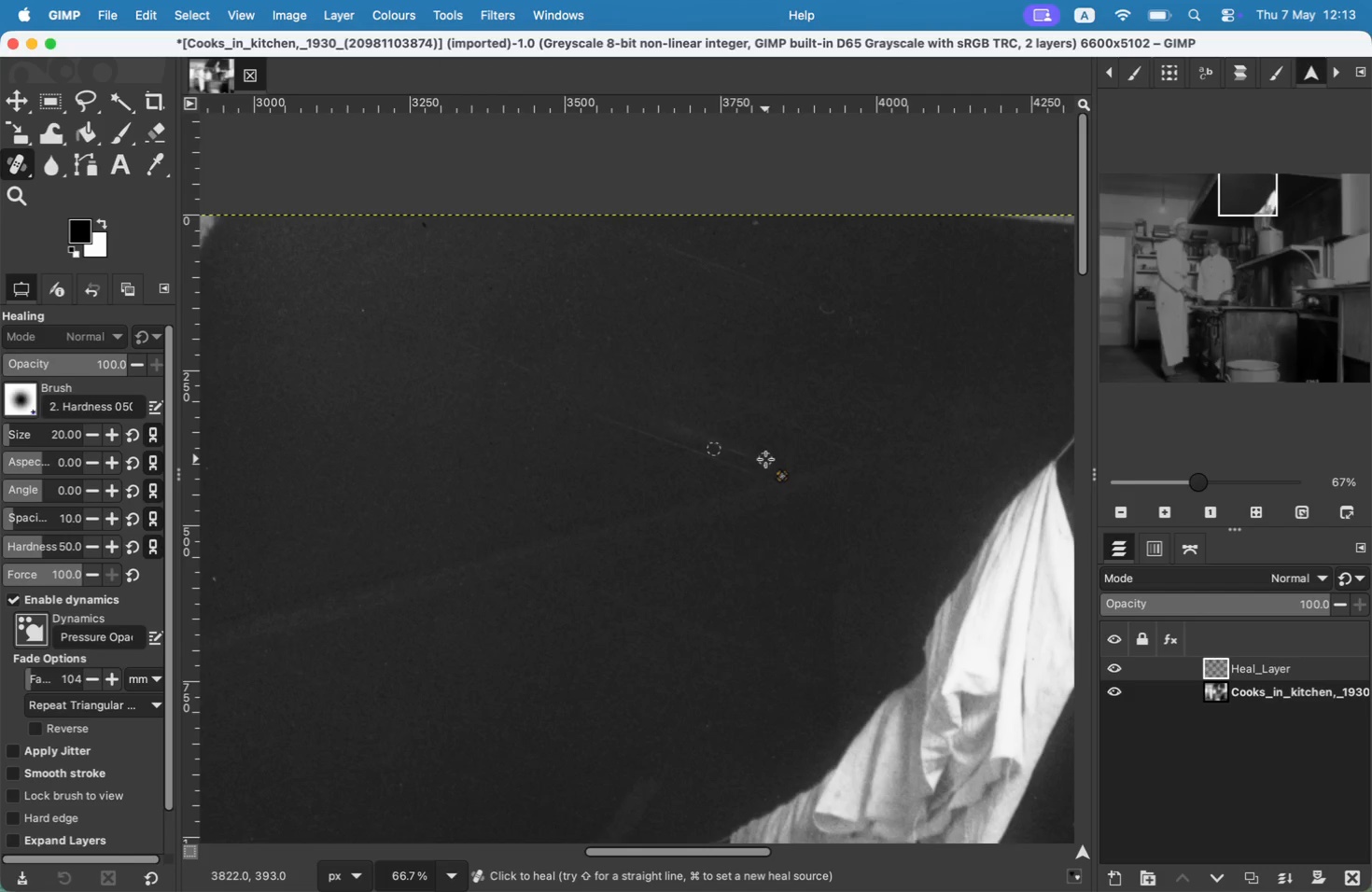 
hold_key(key=CommandLeft, duration=1.04)
 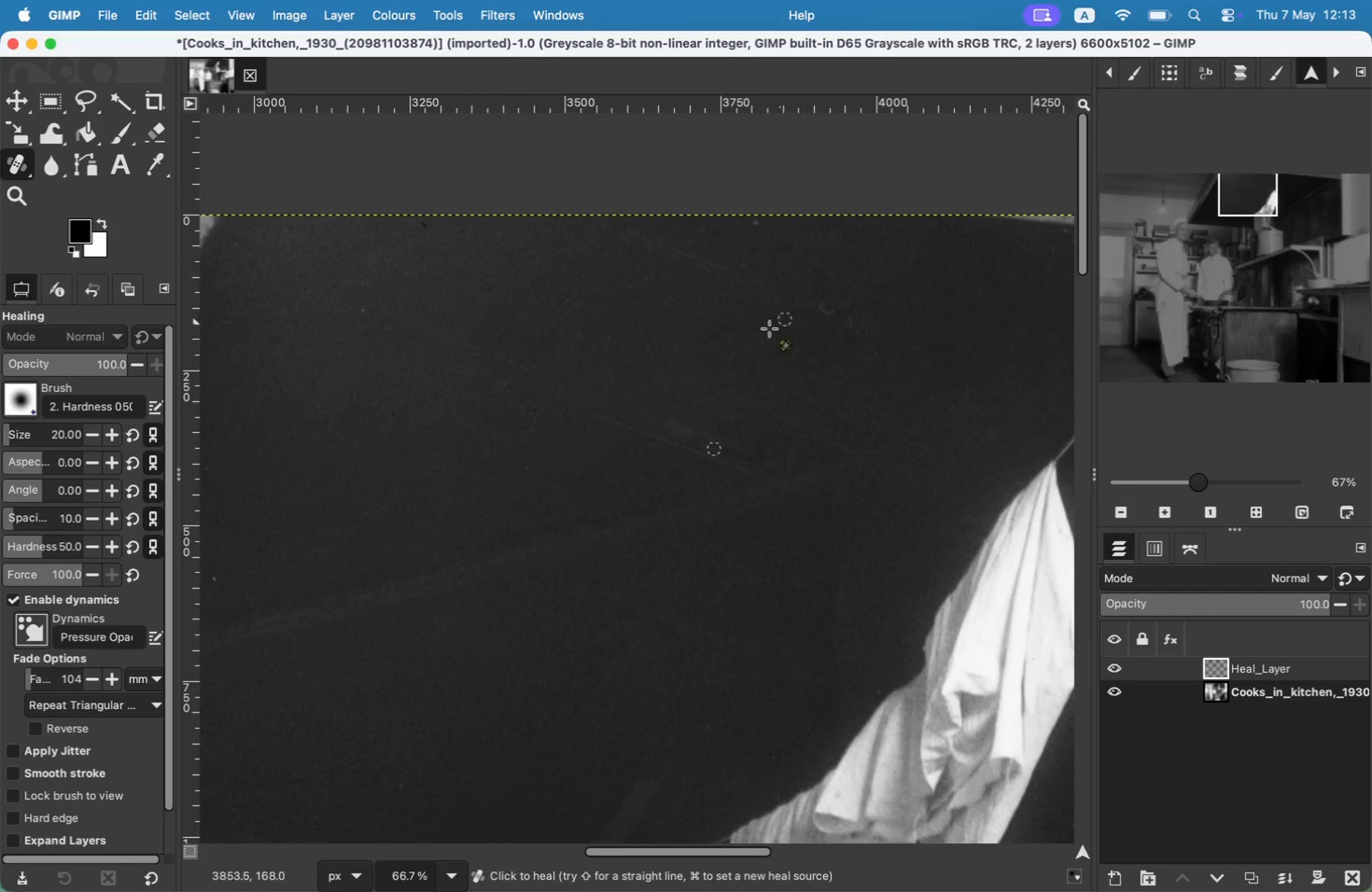 
left_click_drag(start_coordinate=[814, 202], to_coordinate=[819, 208])
 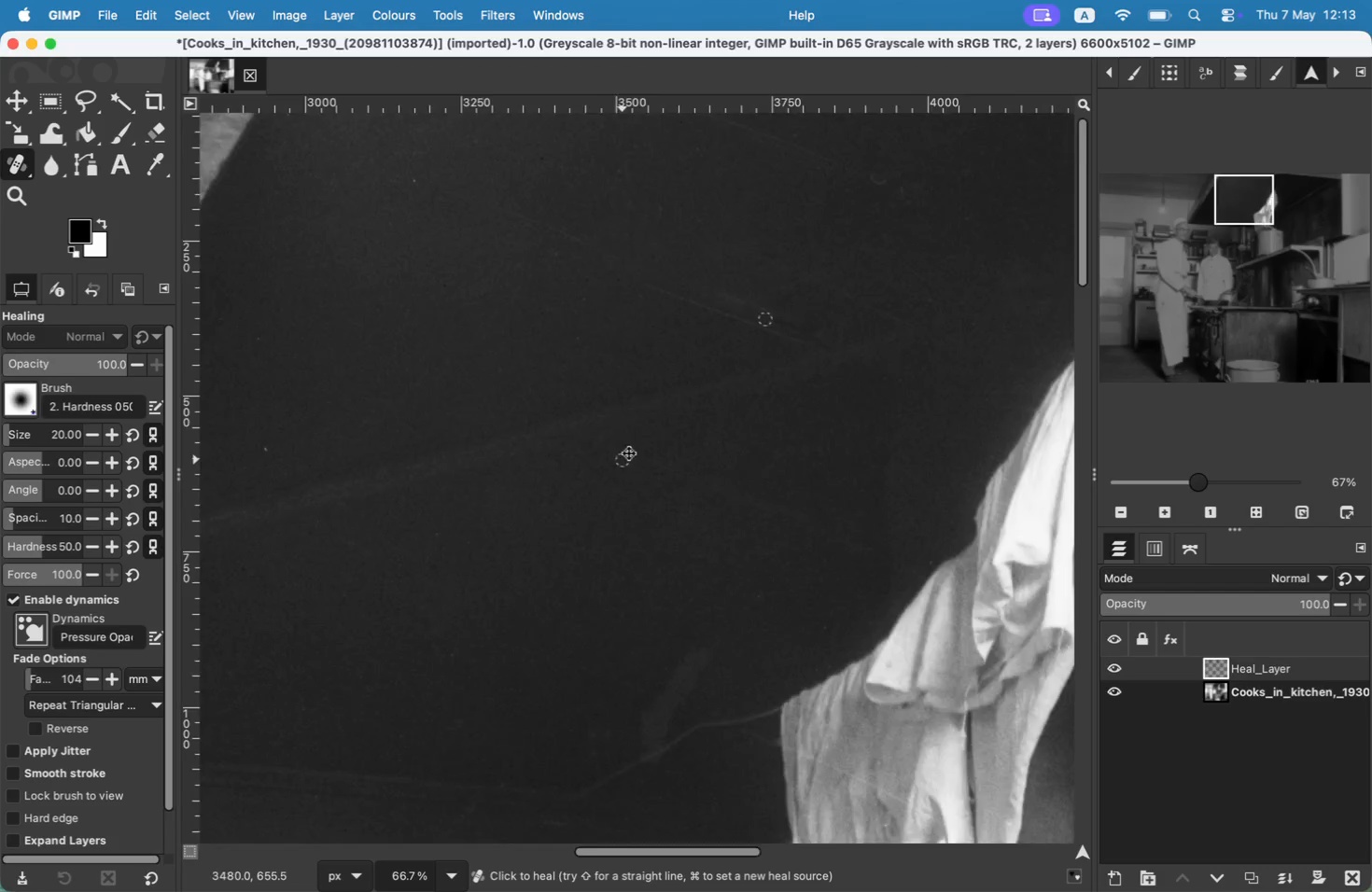 
key(Meta+X)
 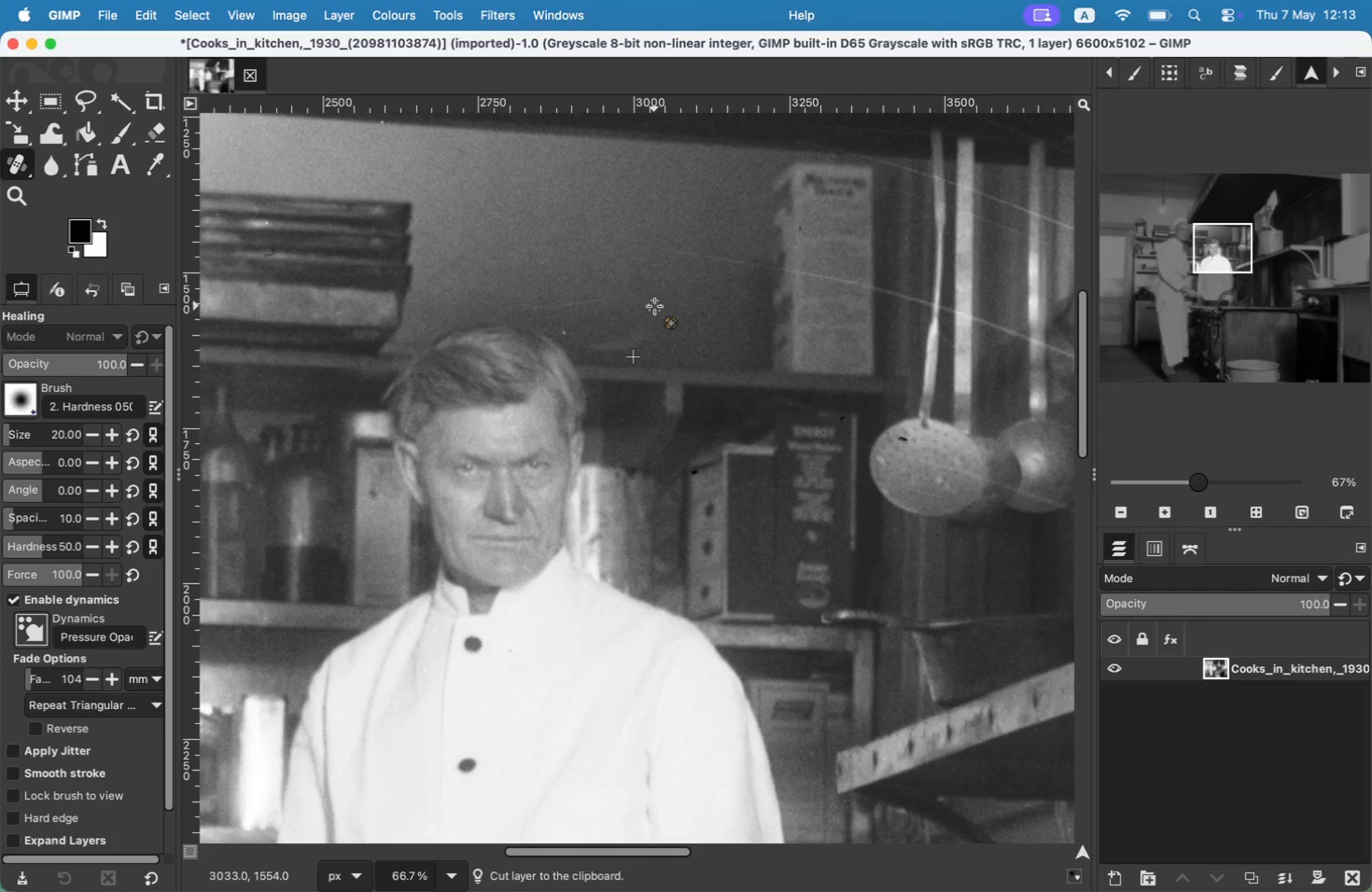 
hold_key(key=CommandLeft, duration=0.57)
 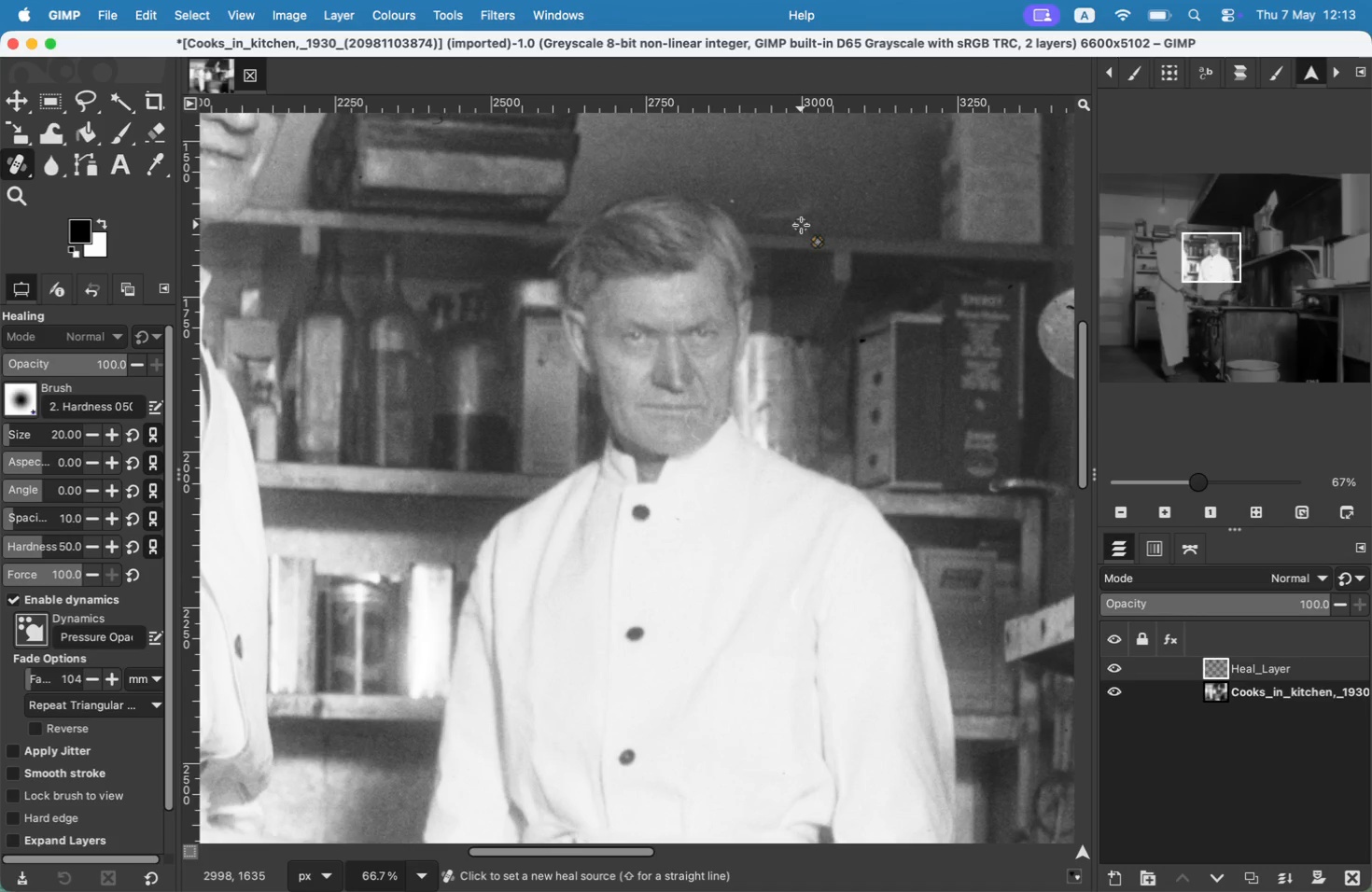 
hold_key(key=Space, duration=1.51)
 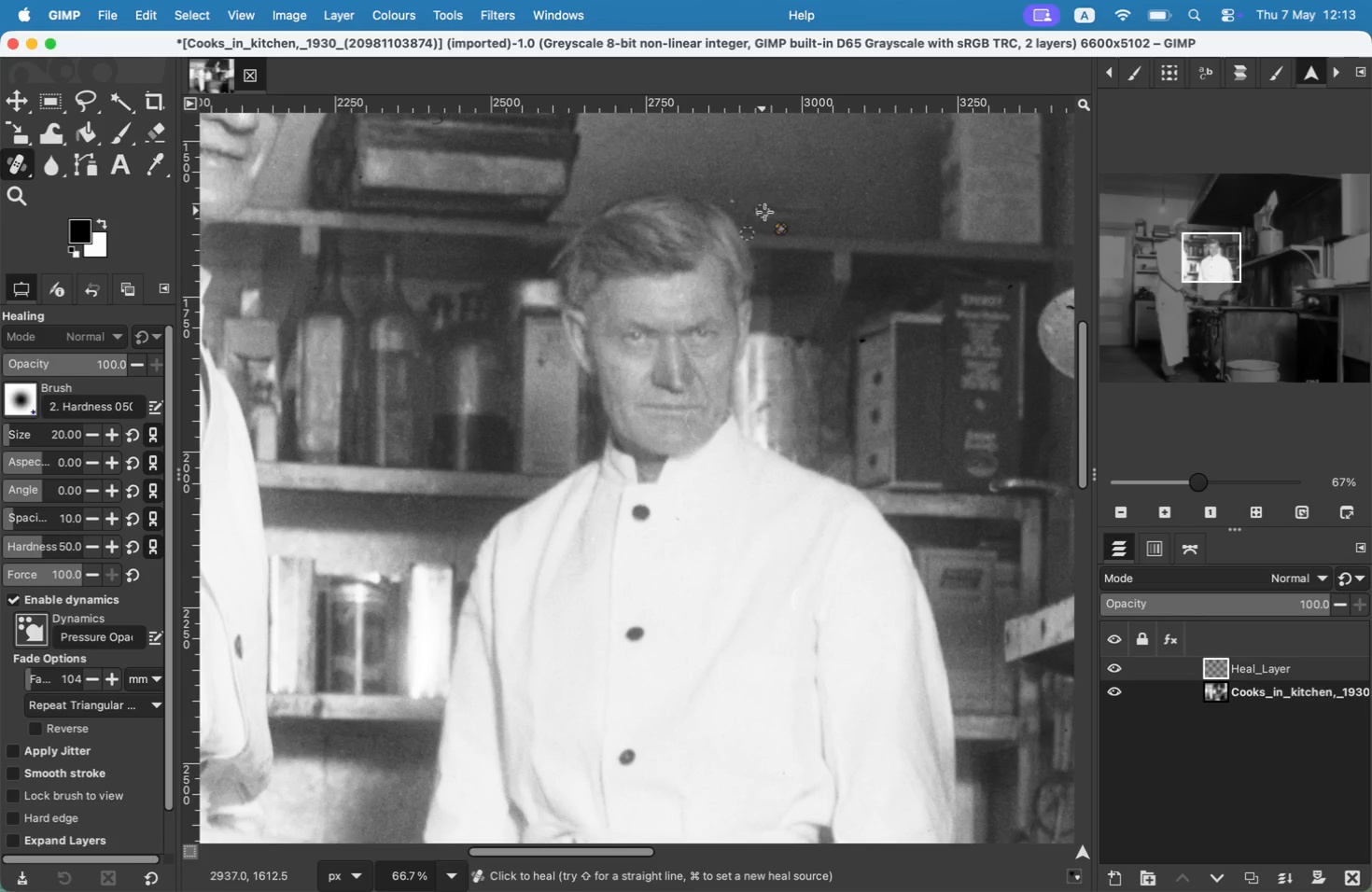 
hold_key(key=Space, duration=0.36)
 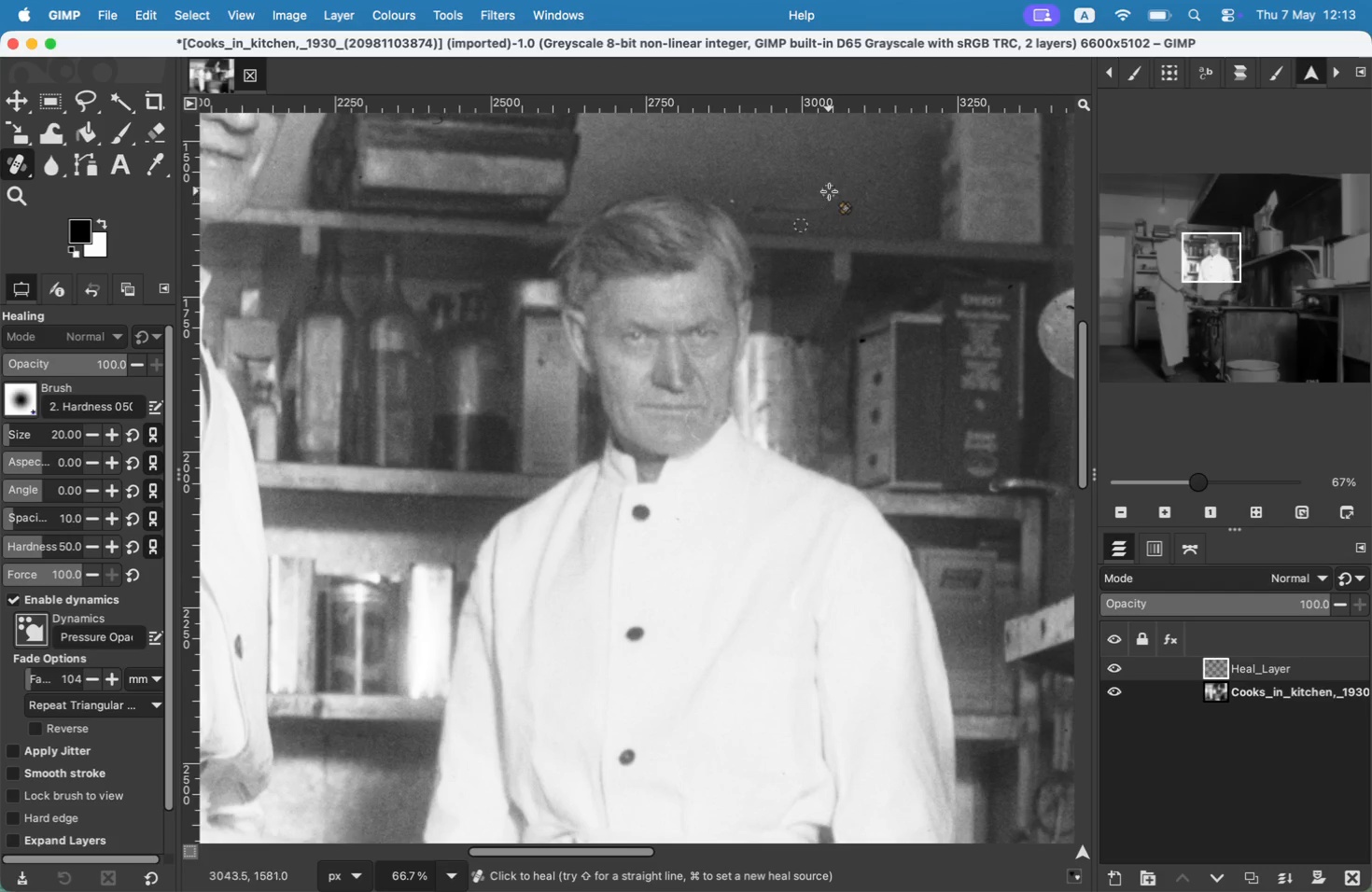 
key(Meta+Y)
 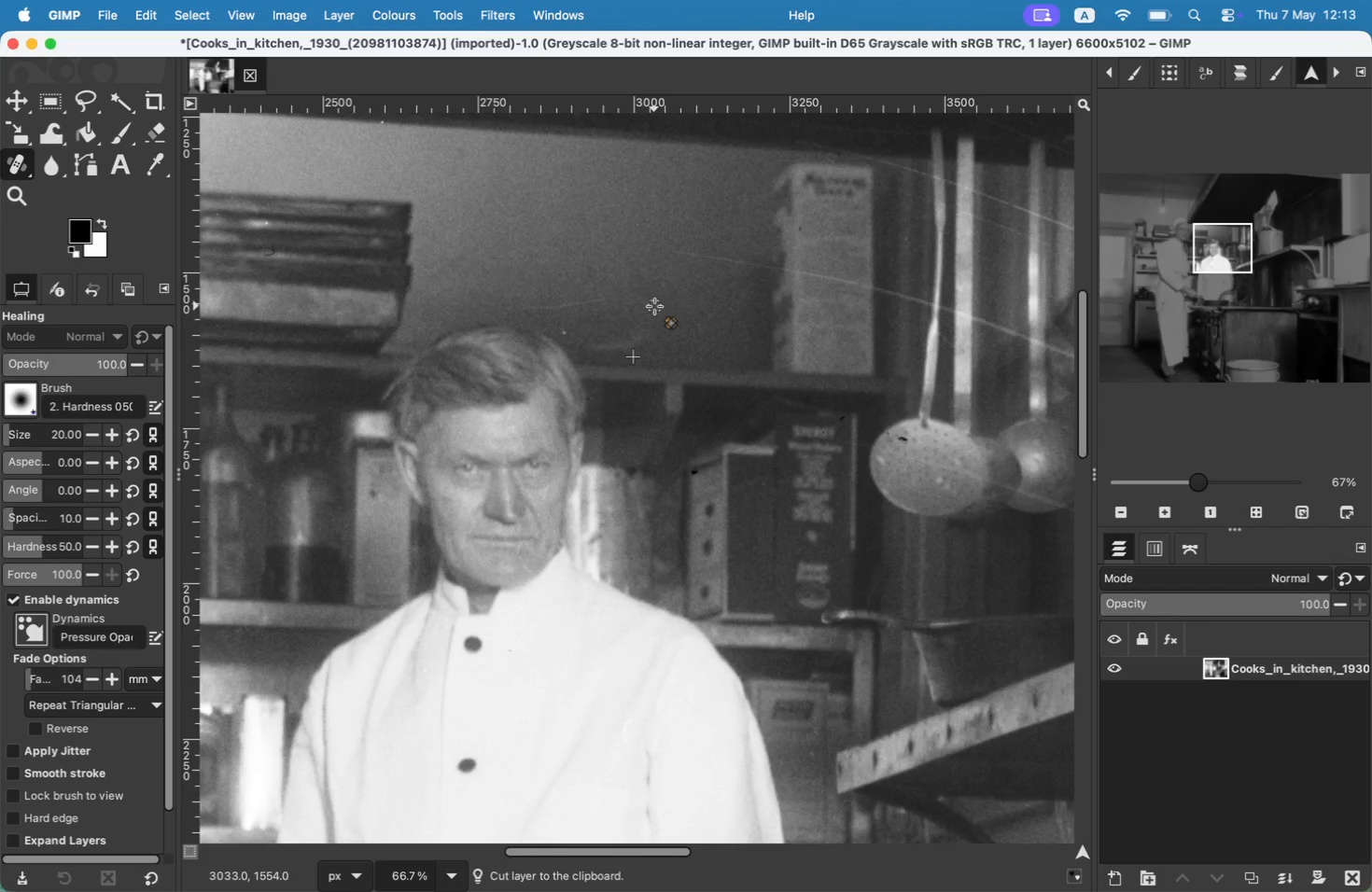 
key(Meta+Y)
 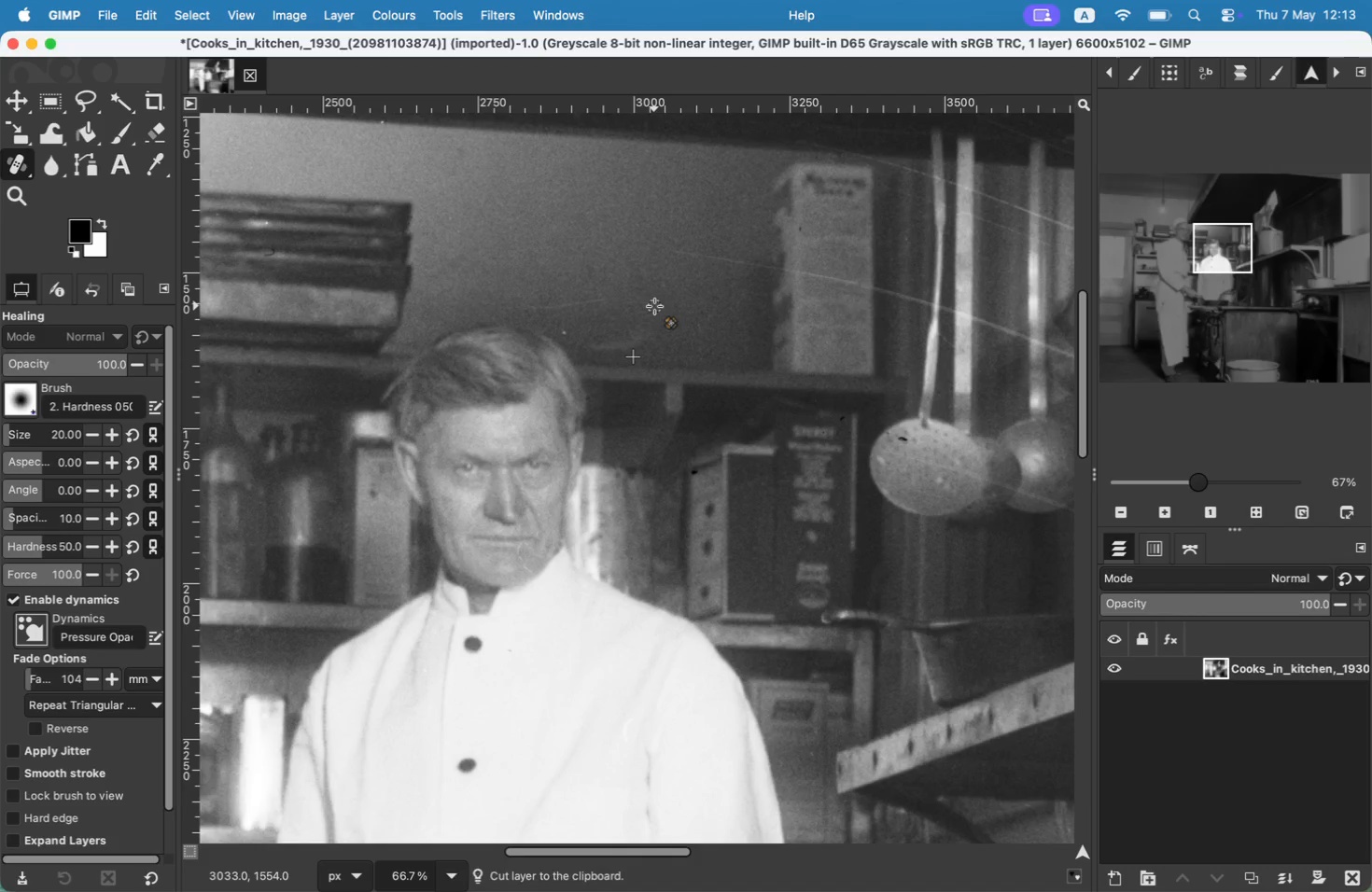 
key(Meta+Y)
 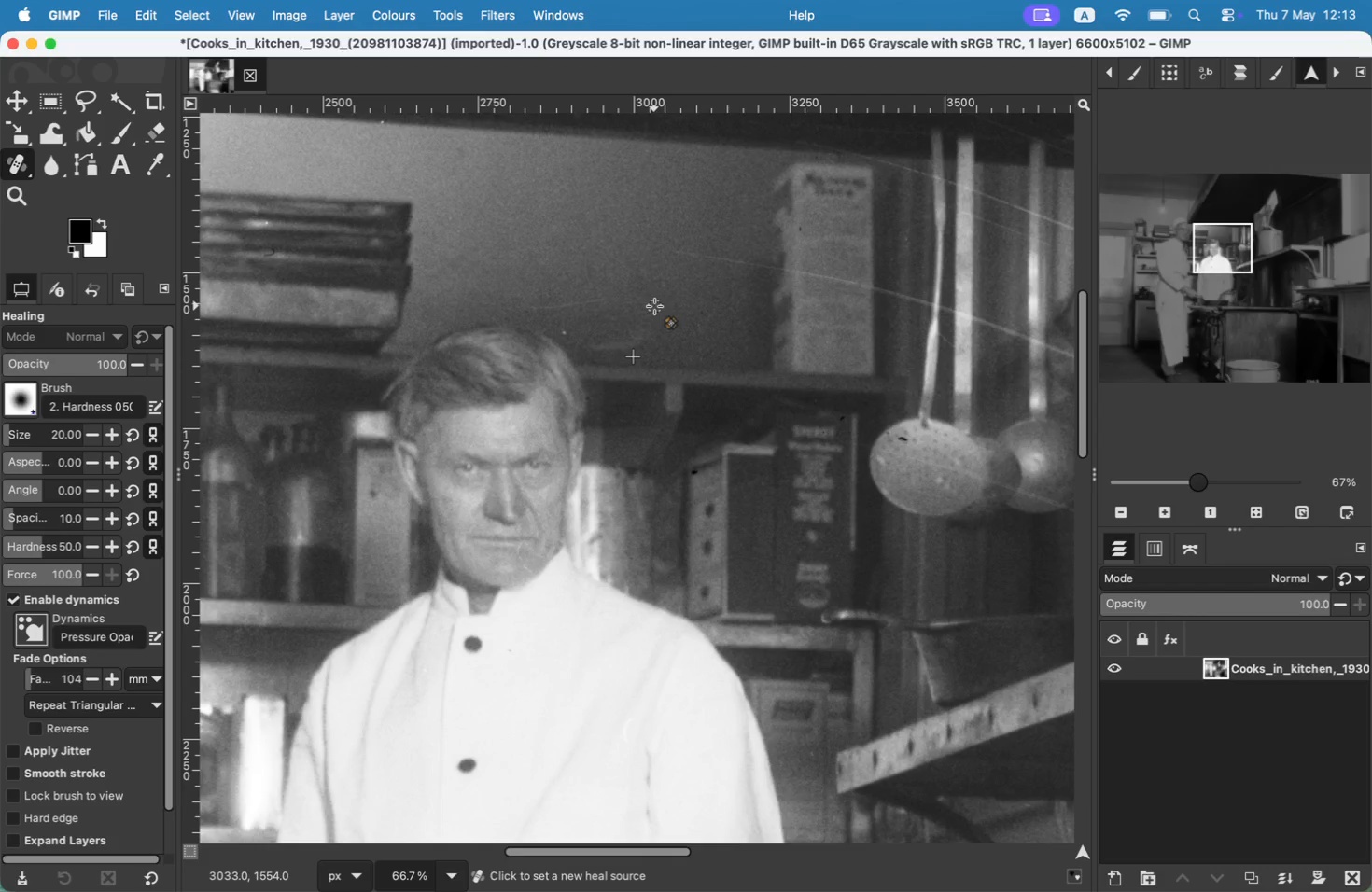 
key(Meta+Y)
 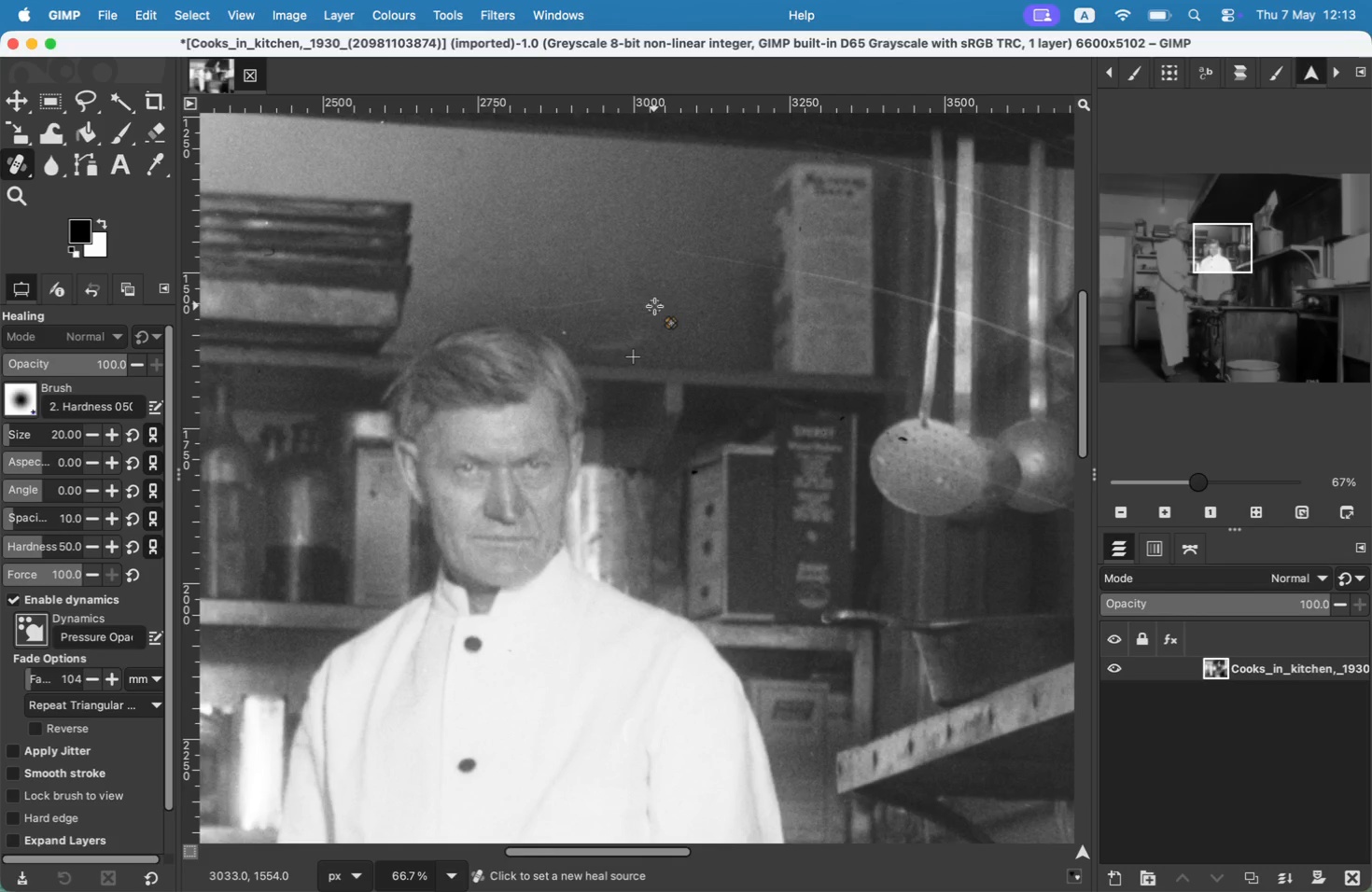 
key(Meta+Y)
 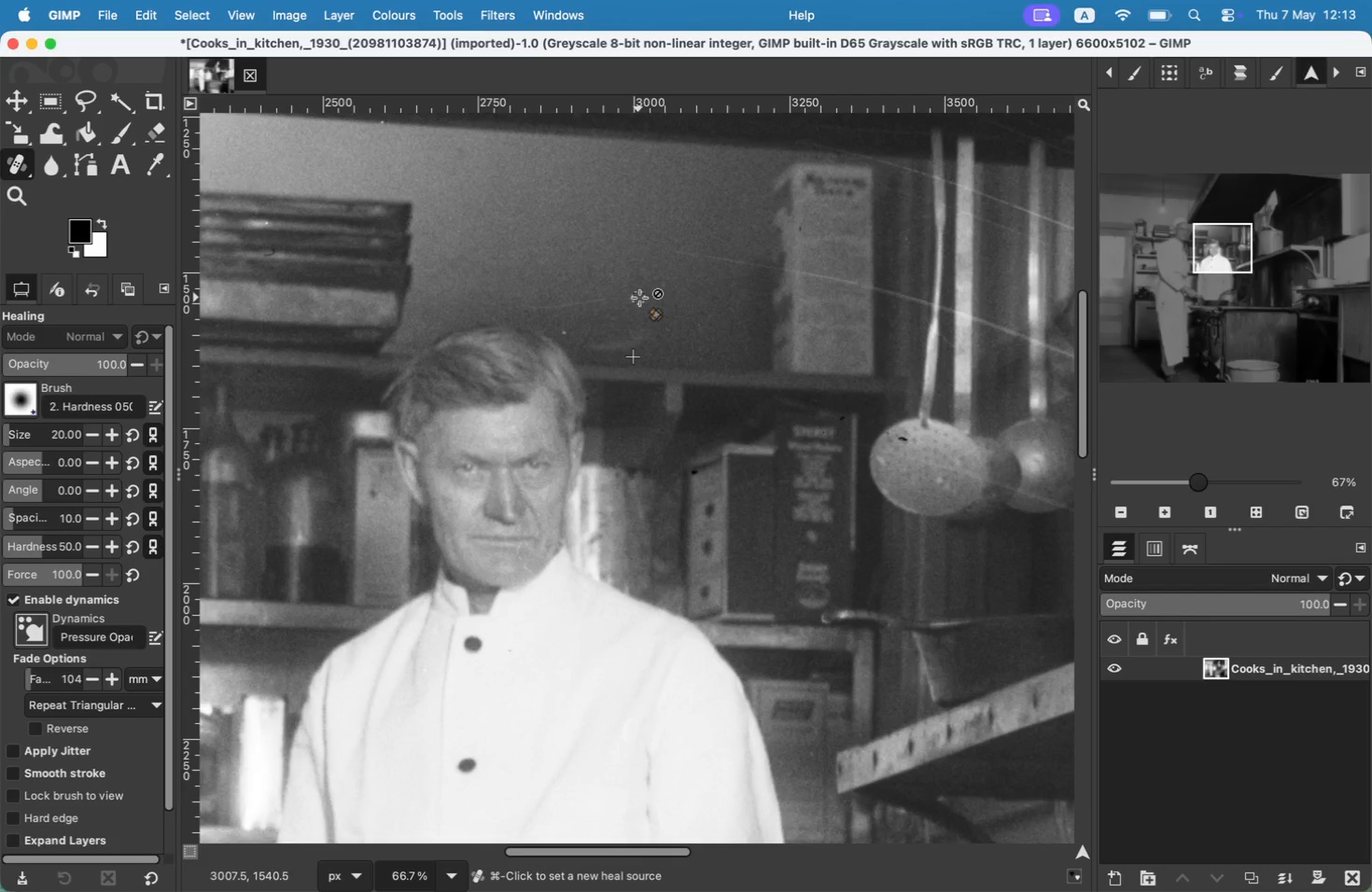 
wait(5.76)
 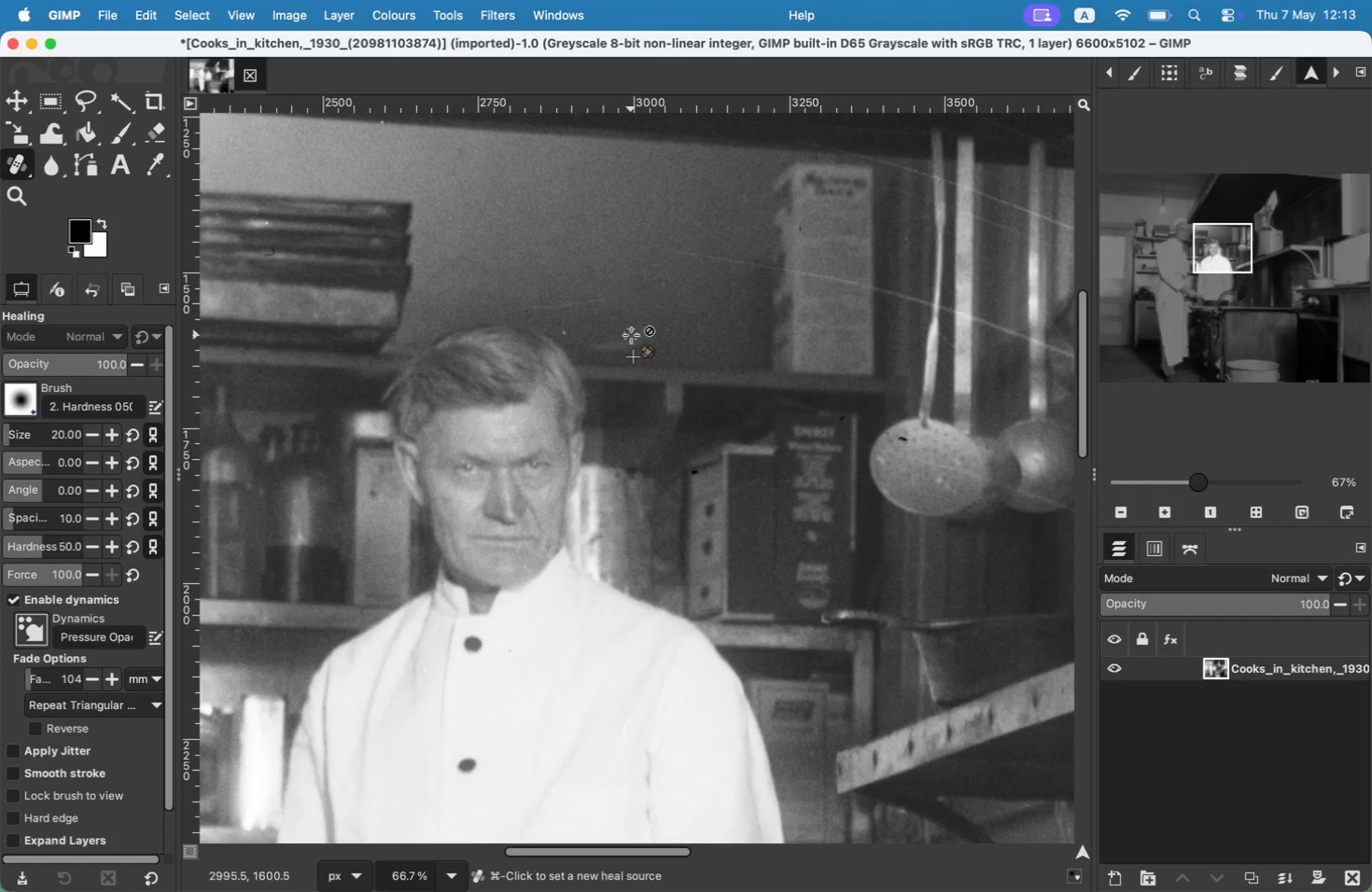 
key(Alt+Meta+OptionLeft)
 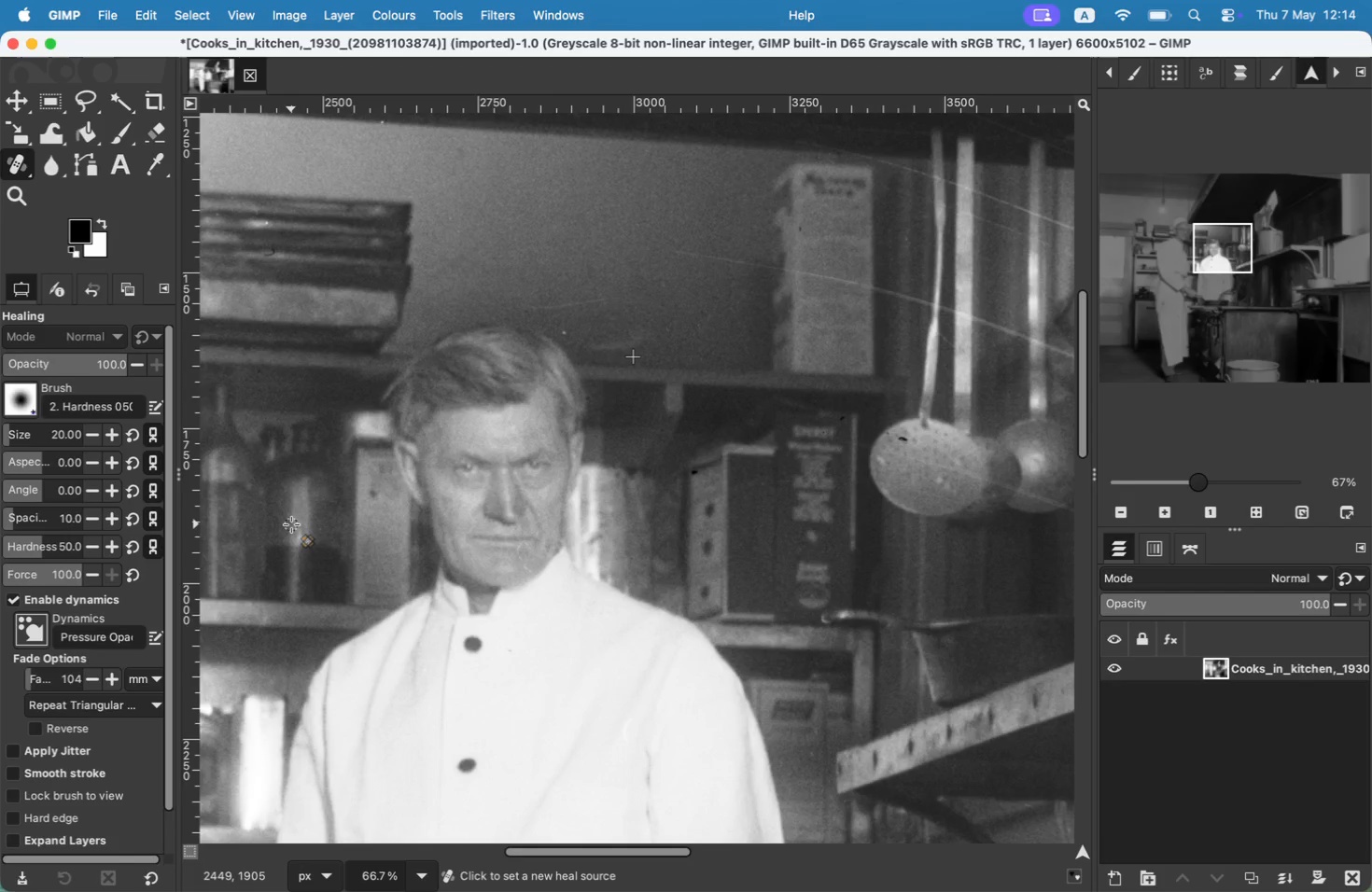 
key(Meta+Y)
 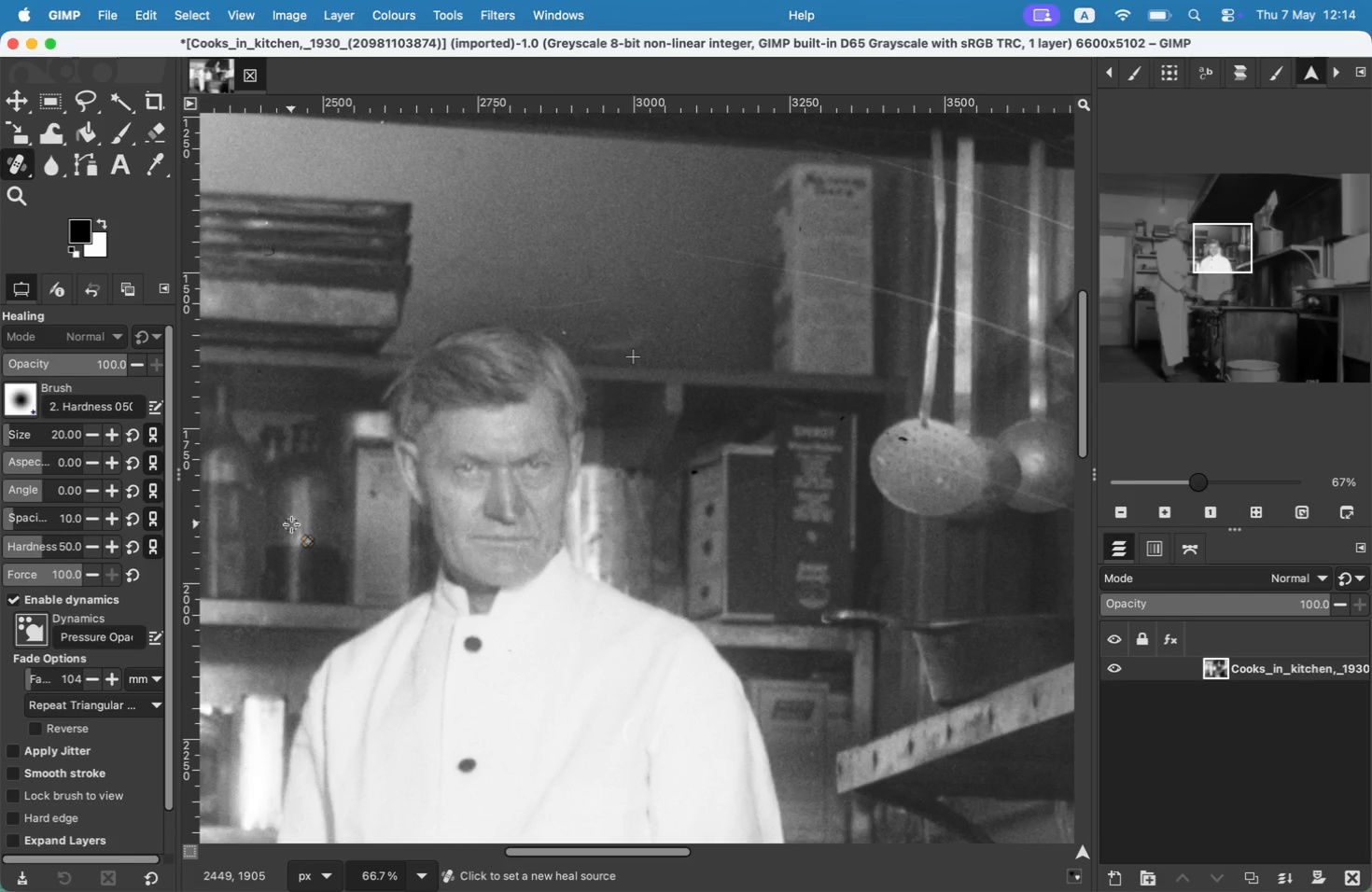 
key(Meta+Y)
 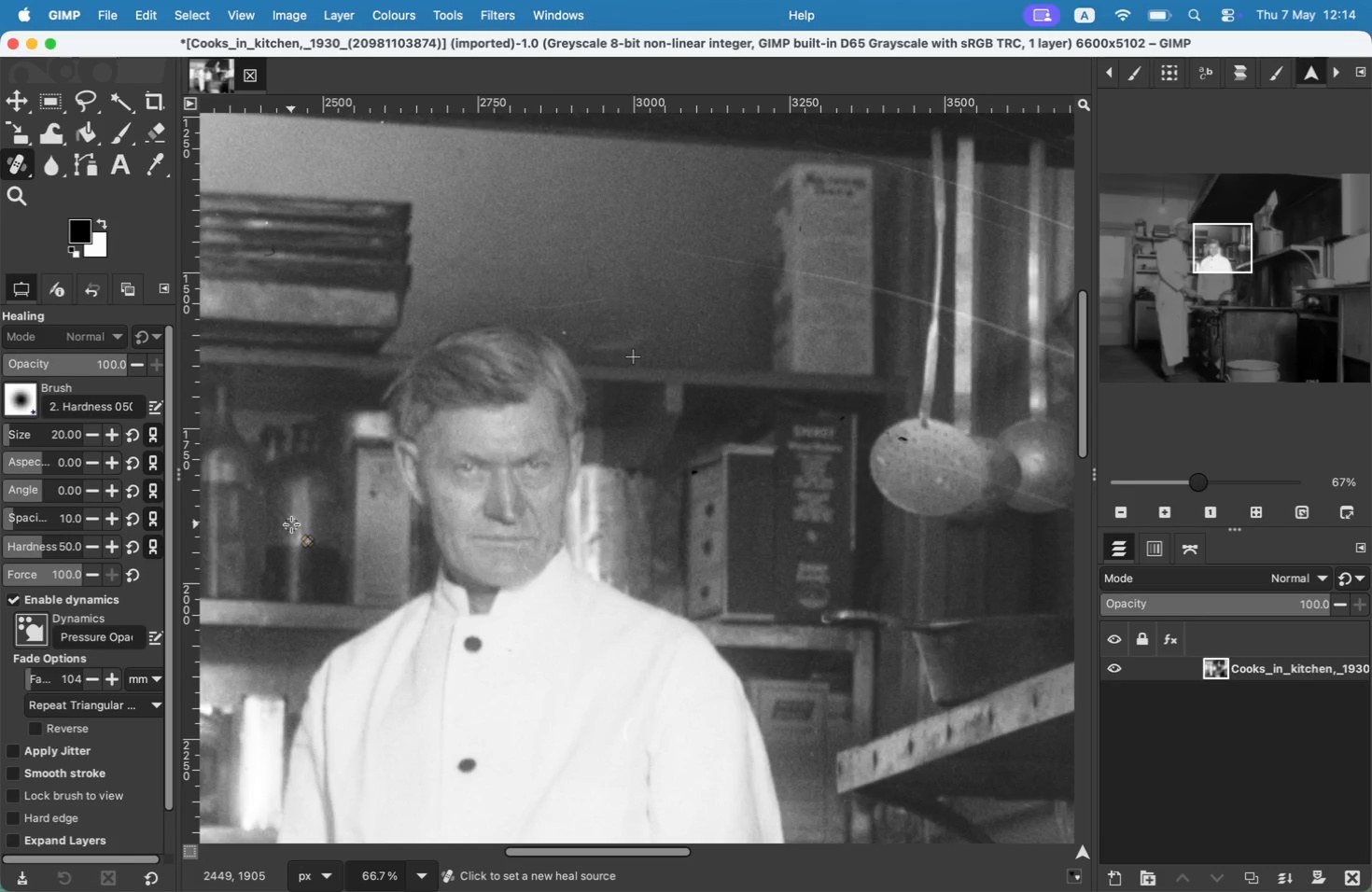 
key(Meta+Y)
 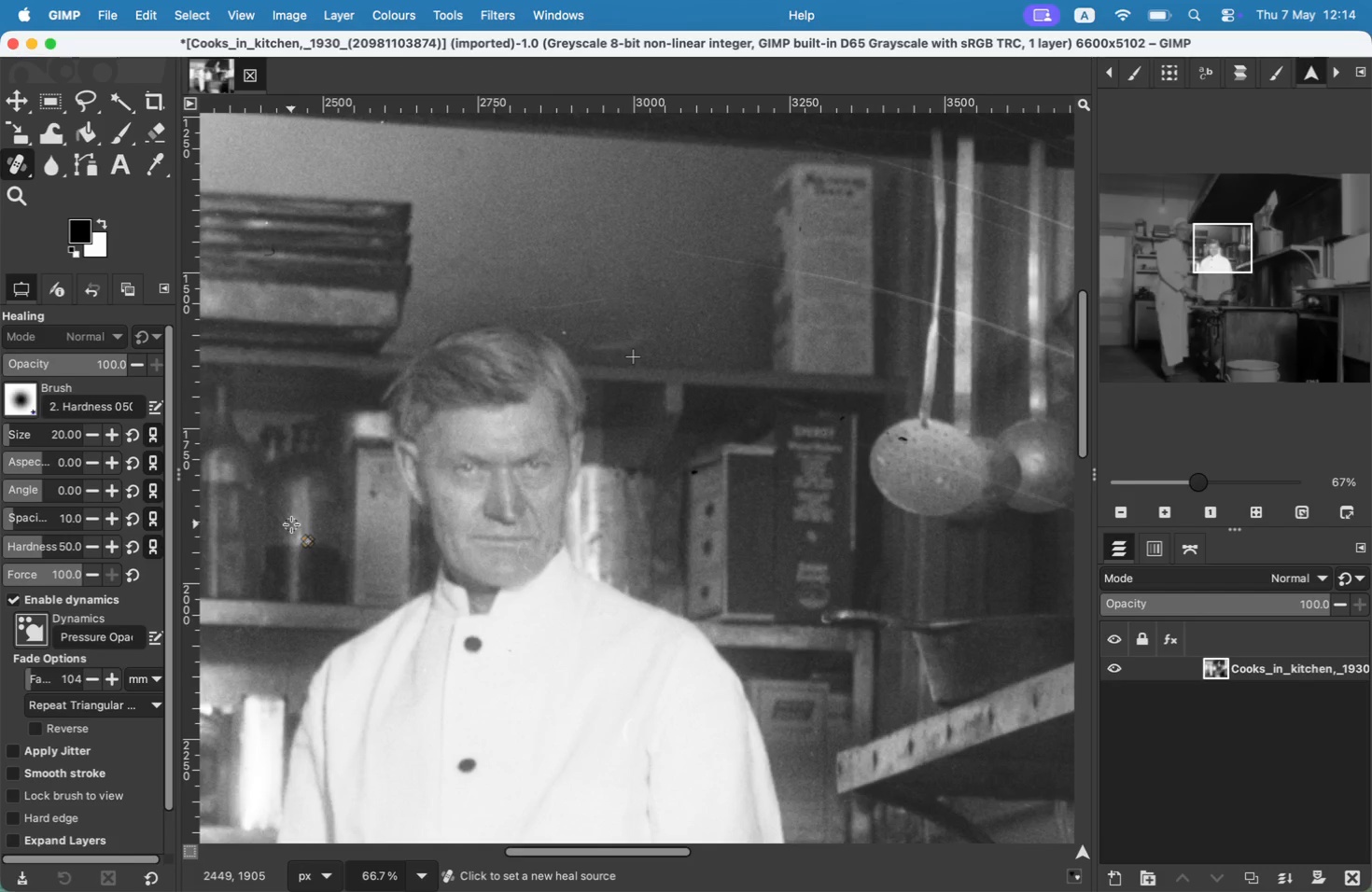 
key(Meta+Y)
 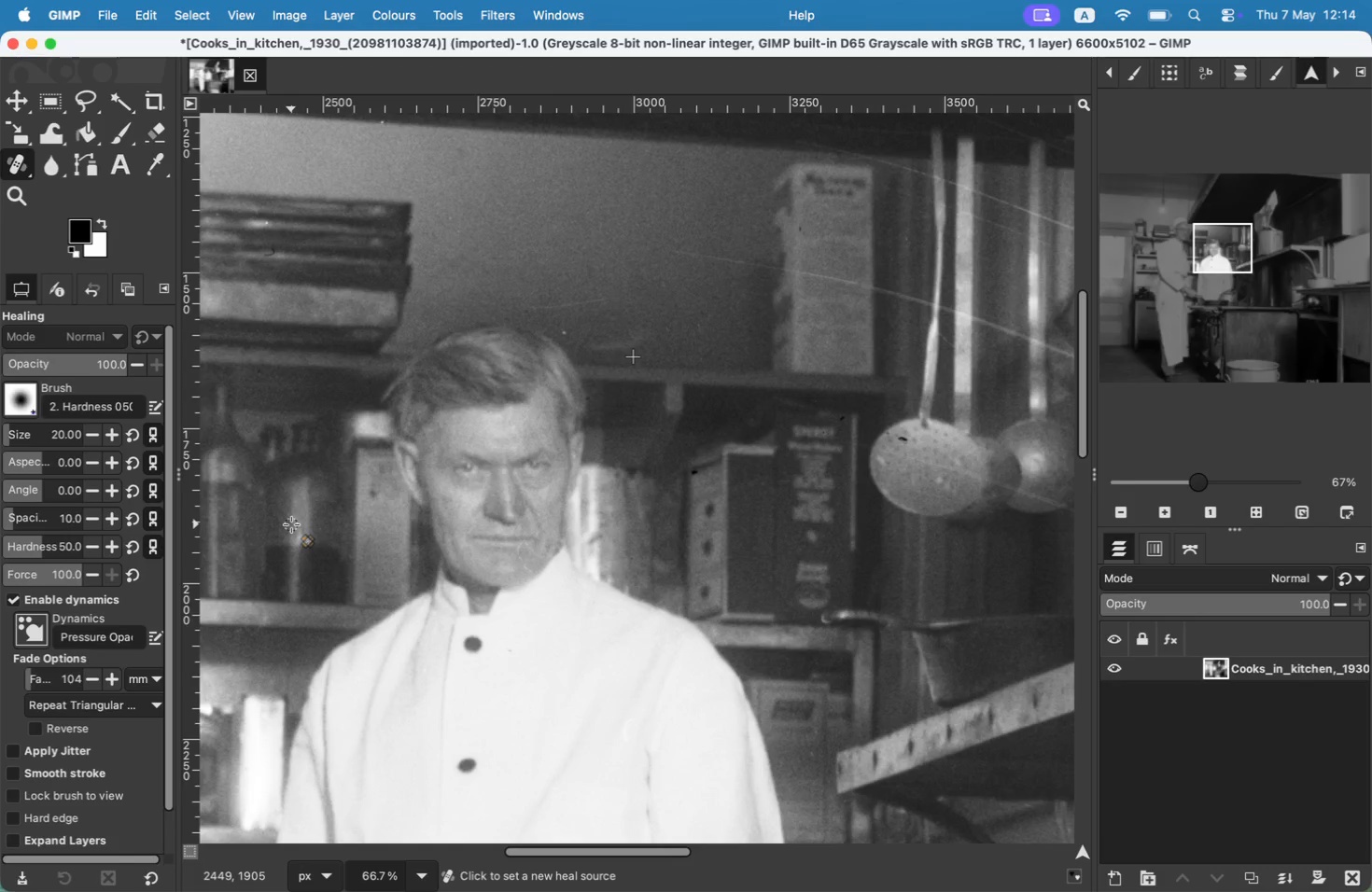 
key(Meta+Y)
 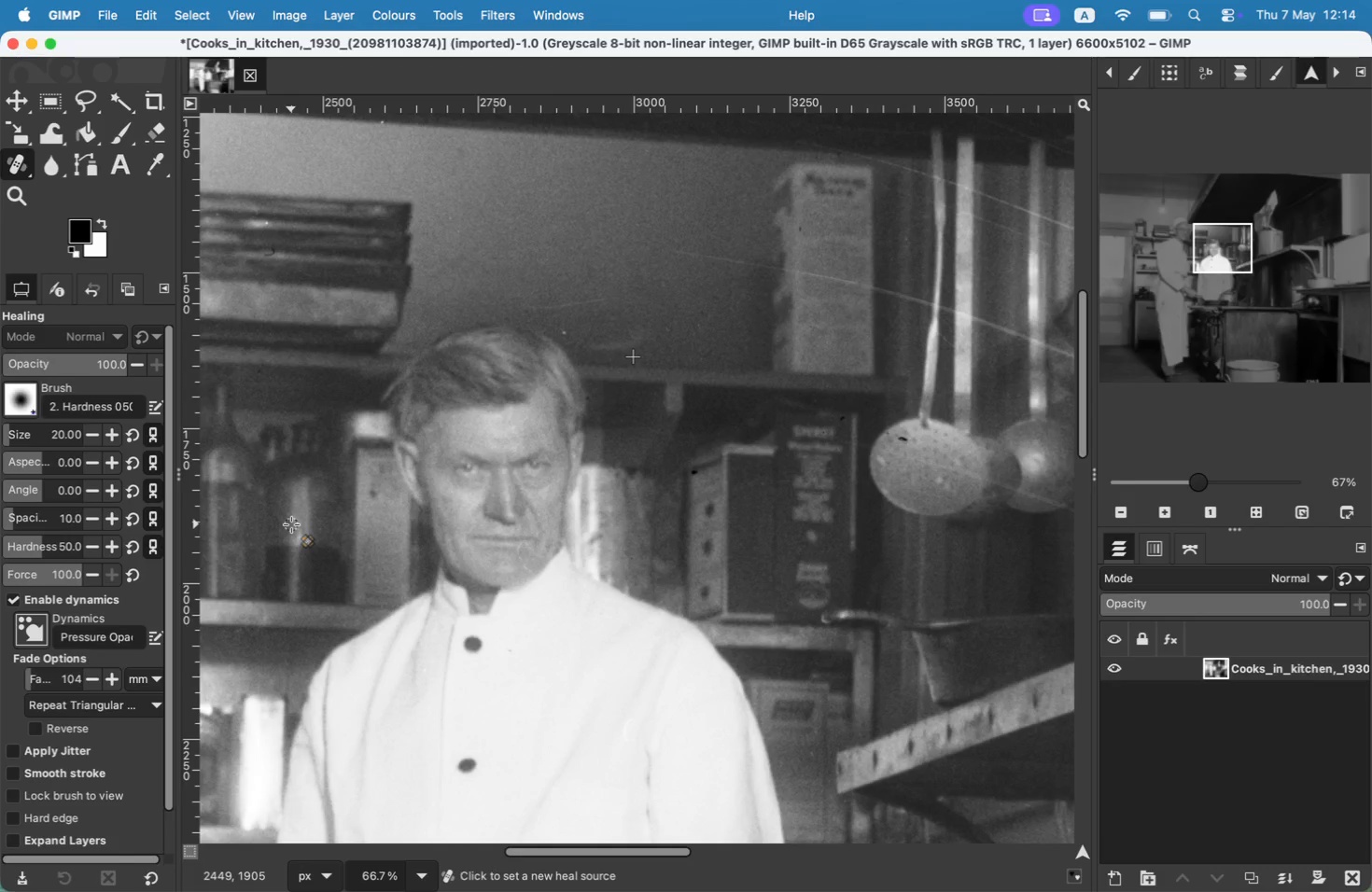 
key(Meta+Z)
 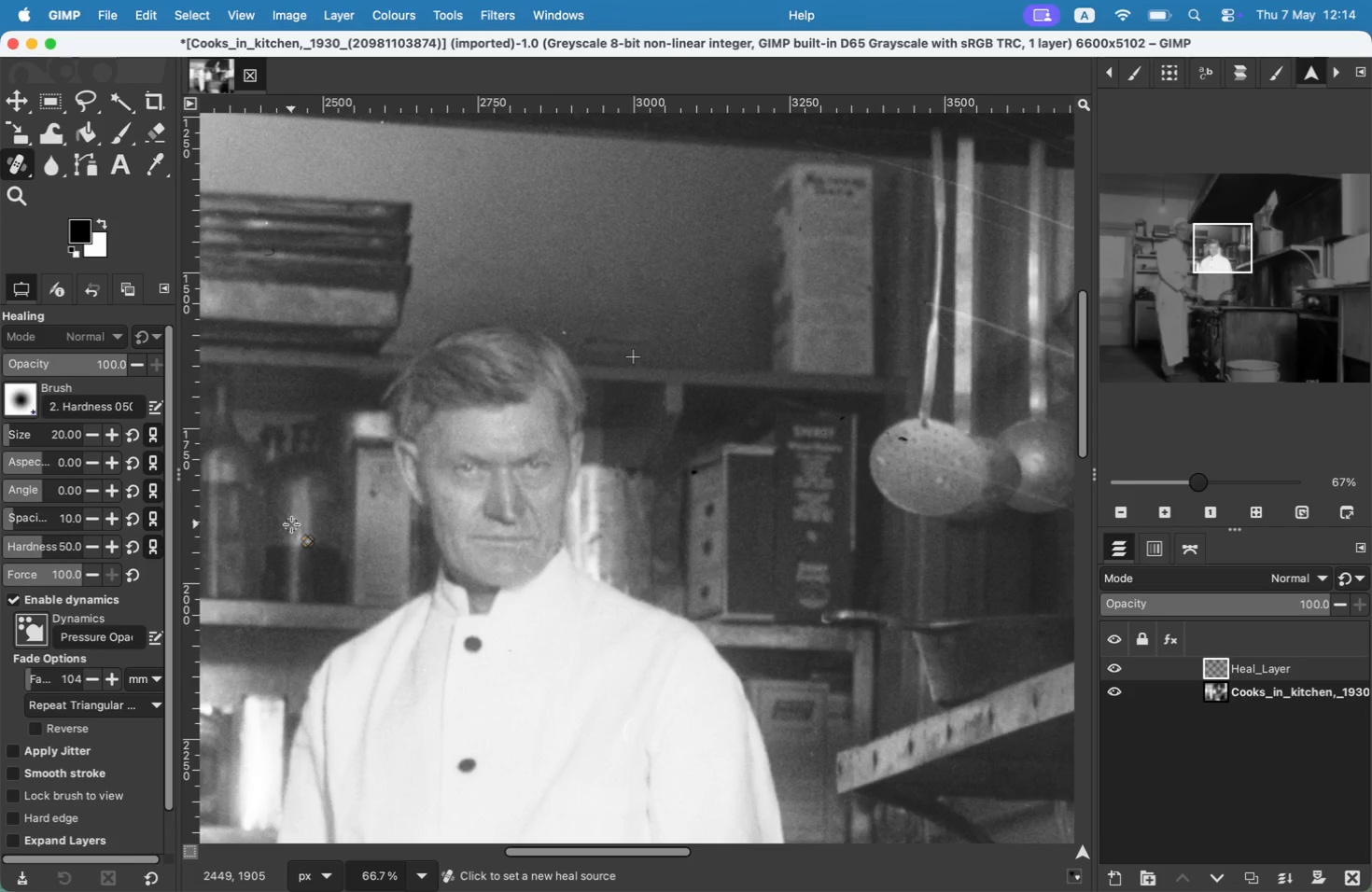 
key(Meta+Z)
 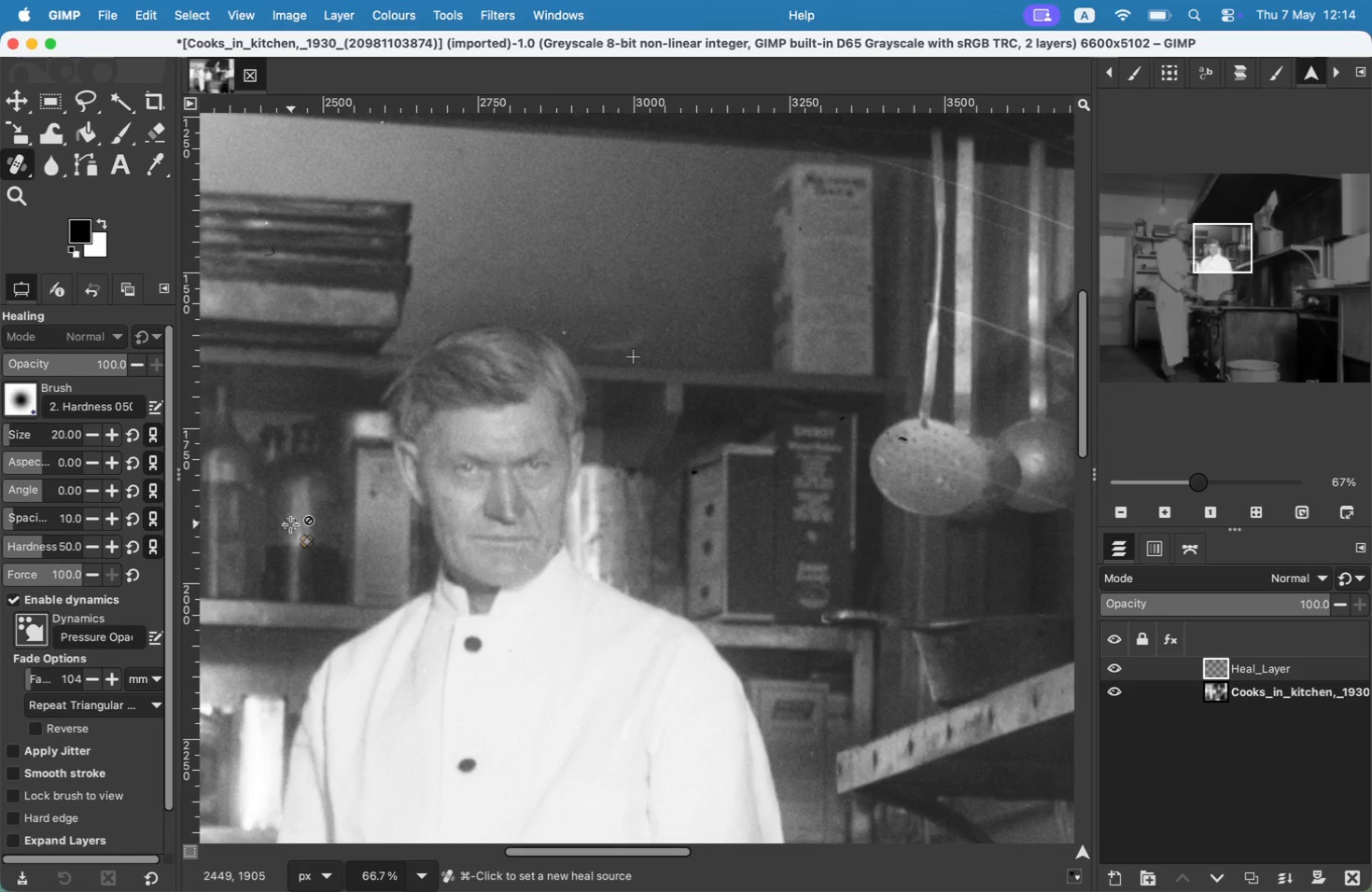 
scroll: coordinate [710, 375], scroll_direction: up, amount: 1.0
 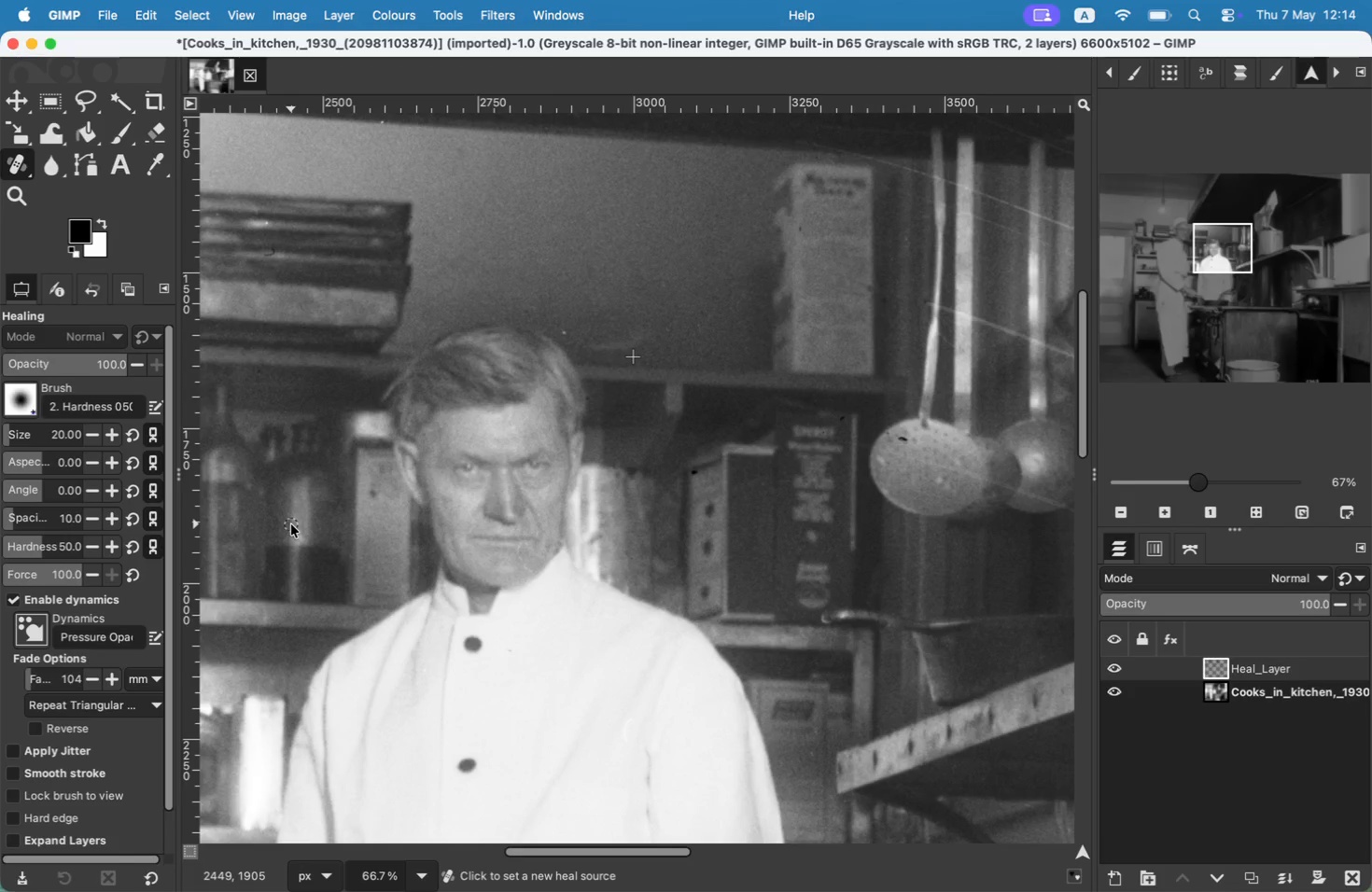 
hold_key(key=CommandLeft, duration=0.71)
 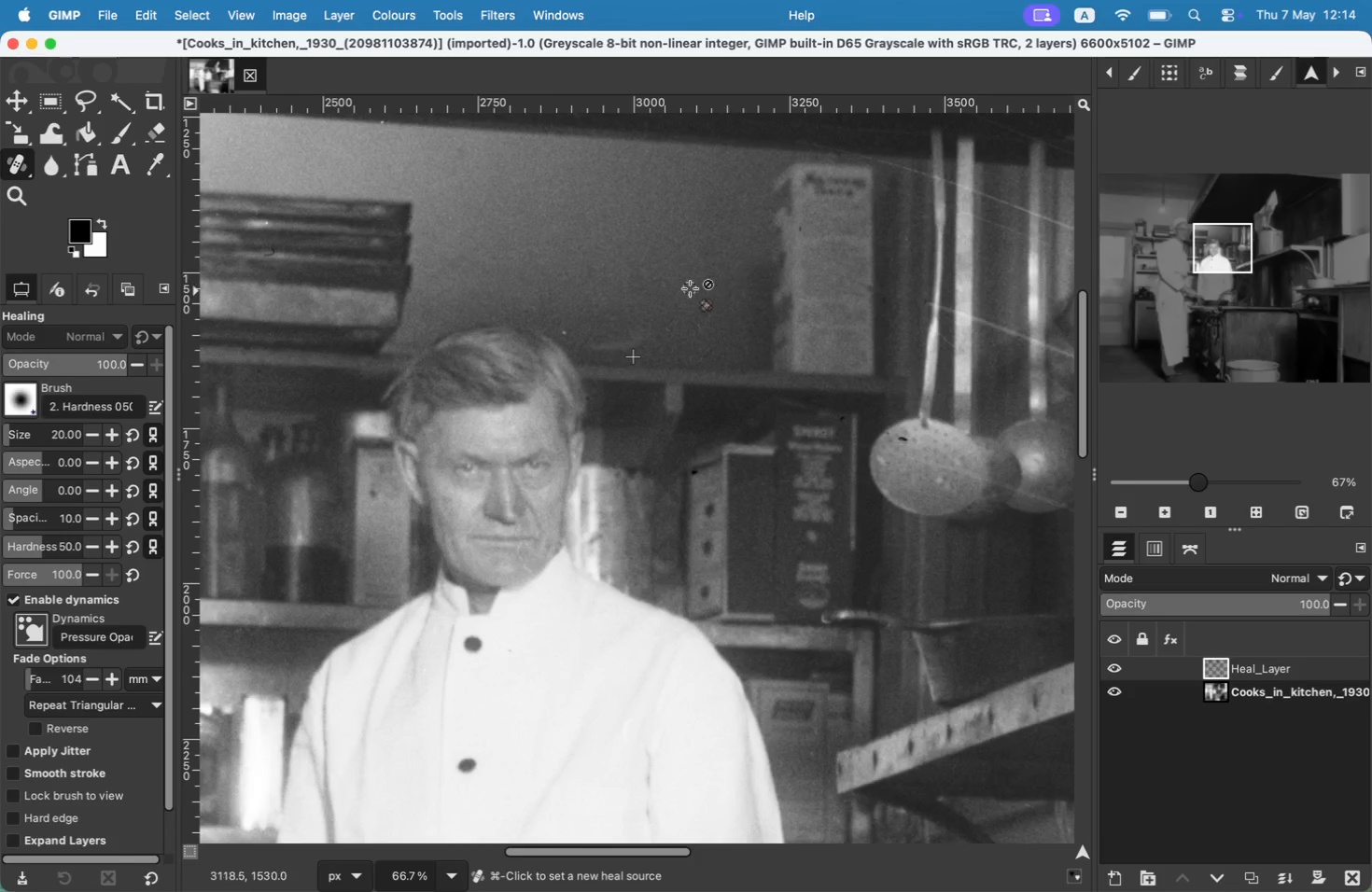 
left_click_drag(start_coordinate=[171, 578], to_coordinate=[172, 647])
 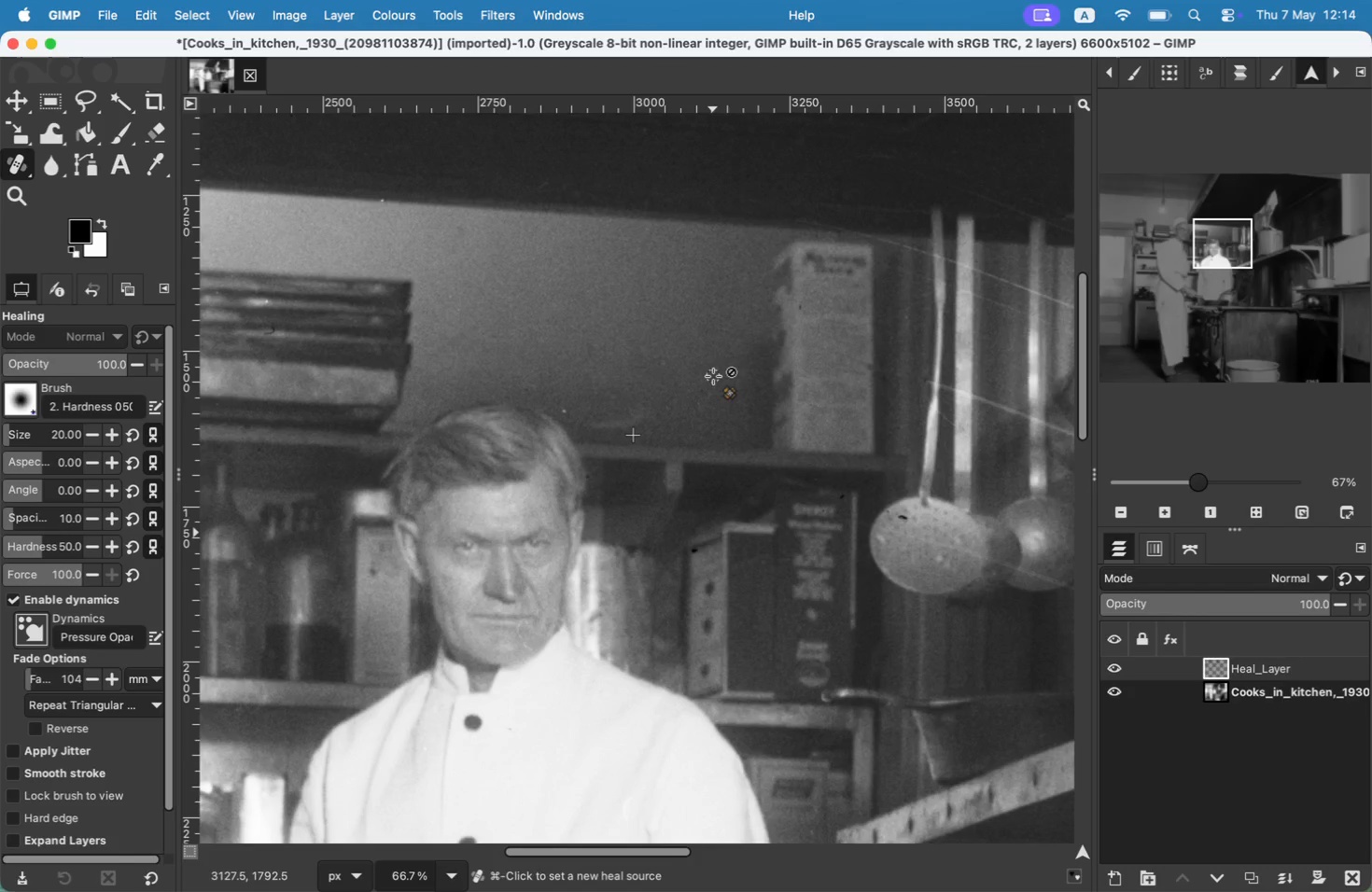 
hold_key(key=CommandLeft, duration=0.67)
left_click([599, 484])
 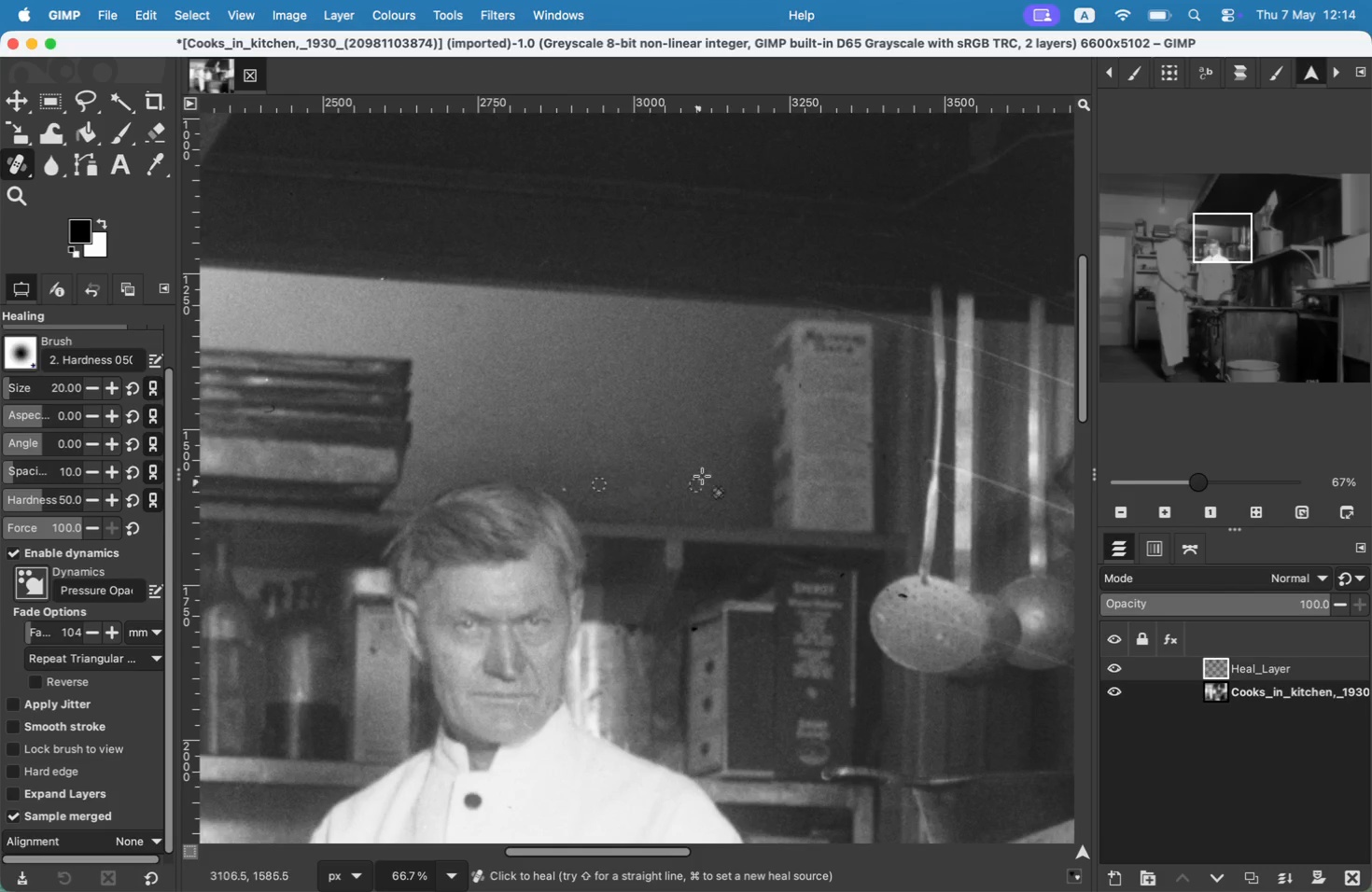 
hold_key(key=CommandLeft, duration=0.36)
 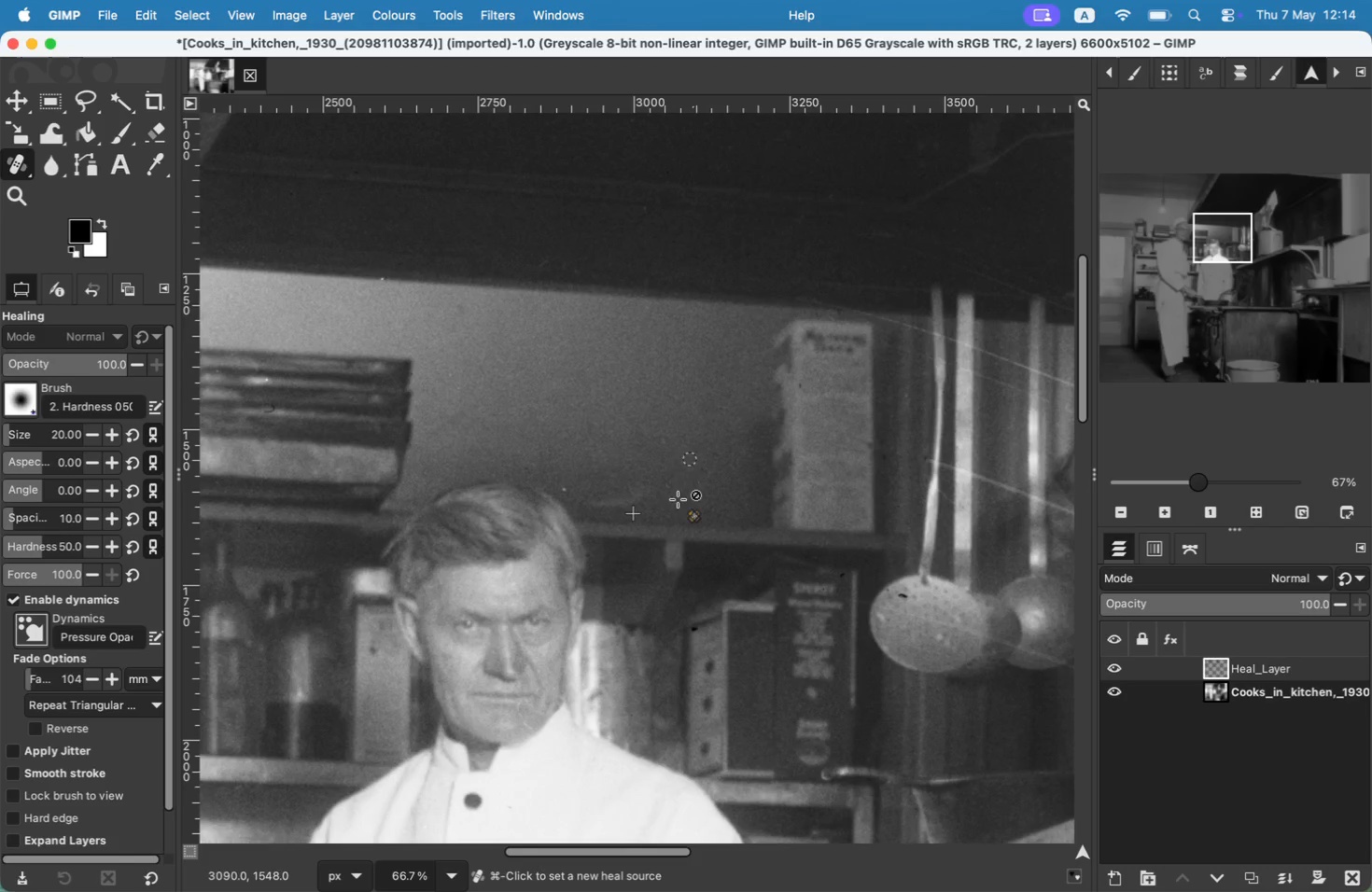 
left_click_drag(start_coordinate=[595, 502], to_coordinate=[640, 494])
 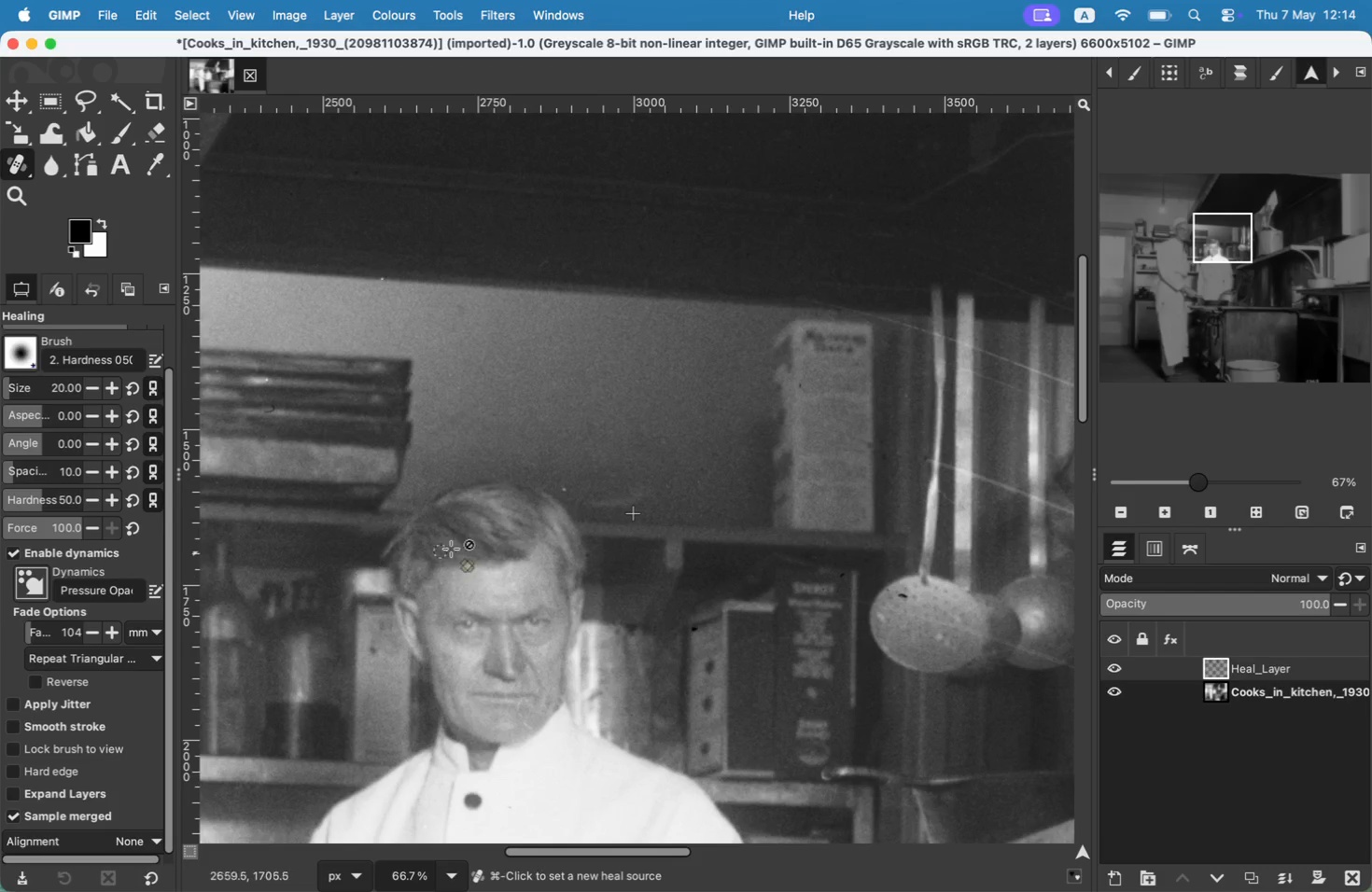 
left_click([569, 490])
 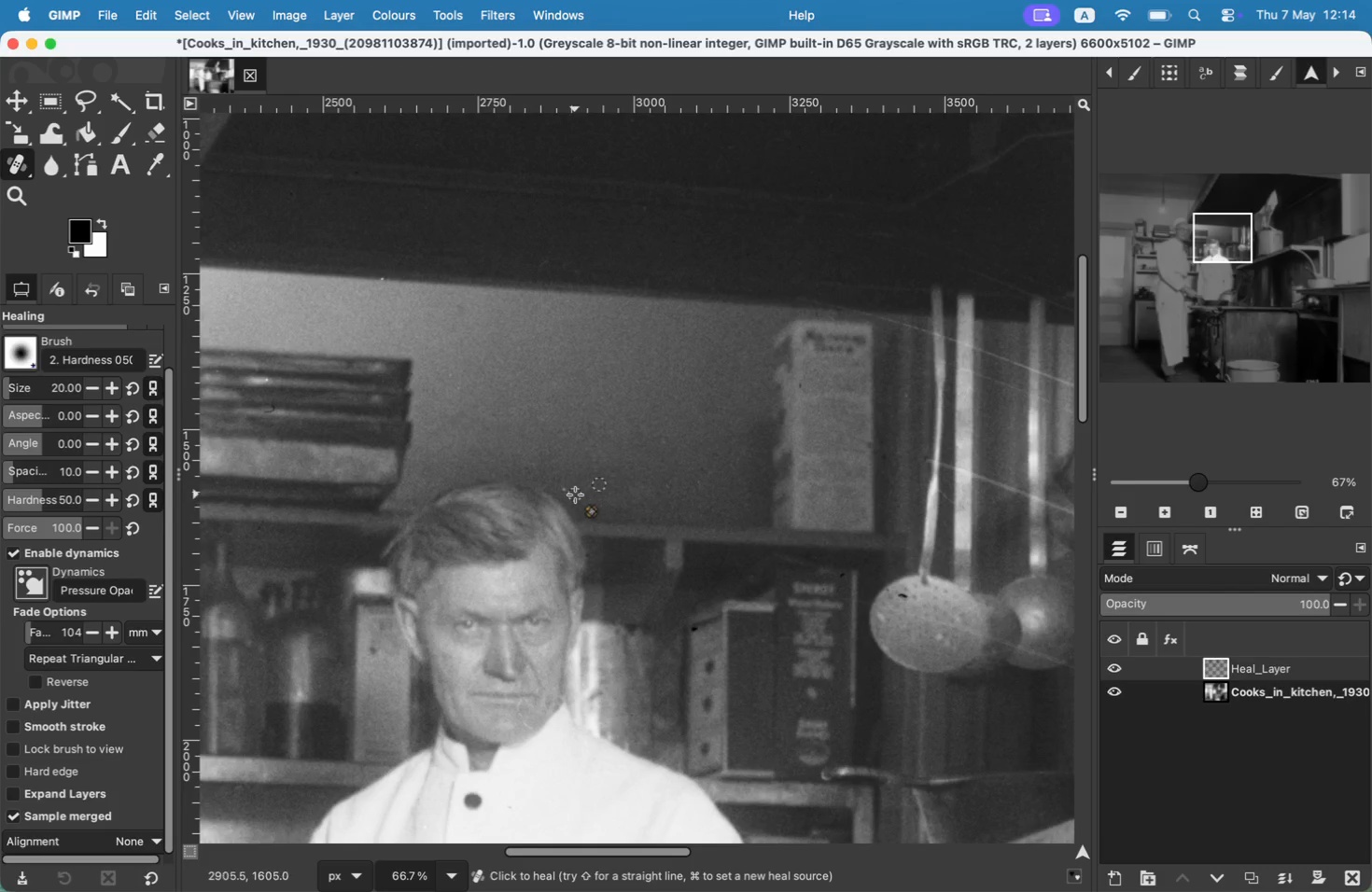 
left_click([637, 496])
 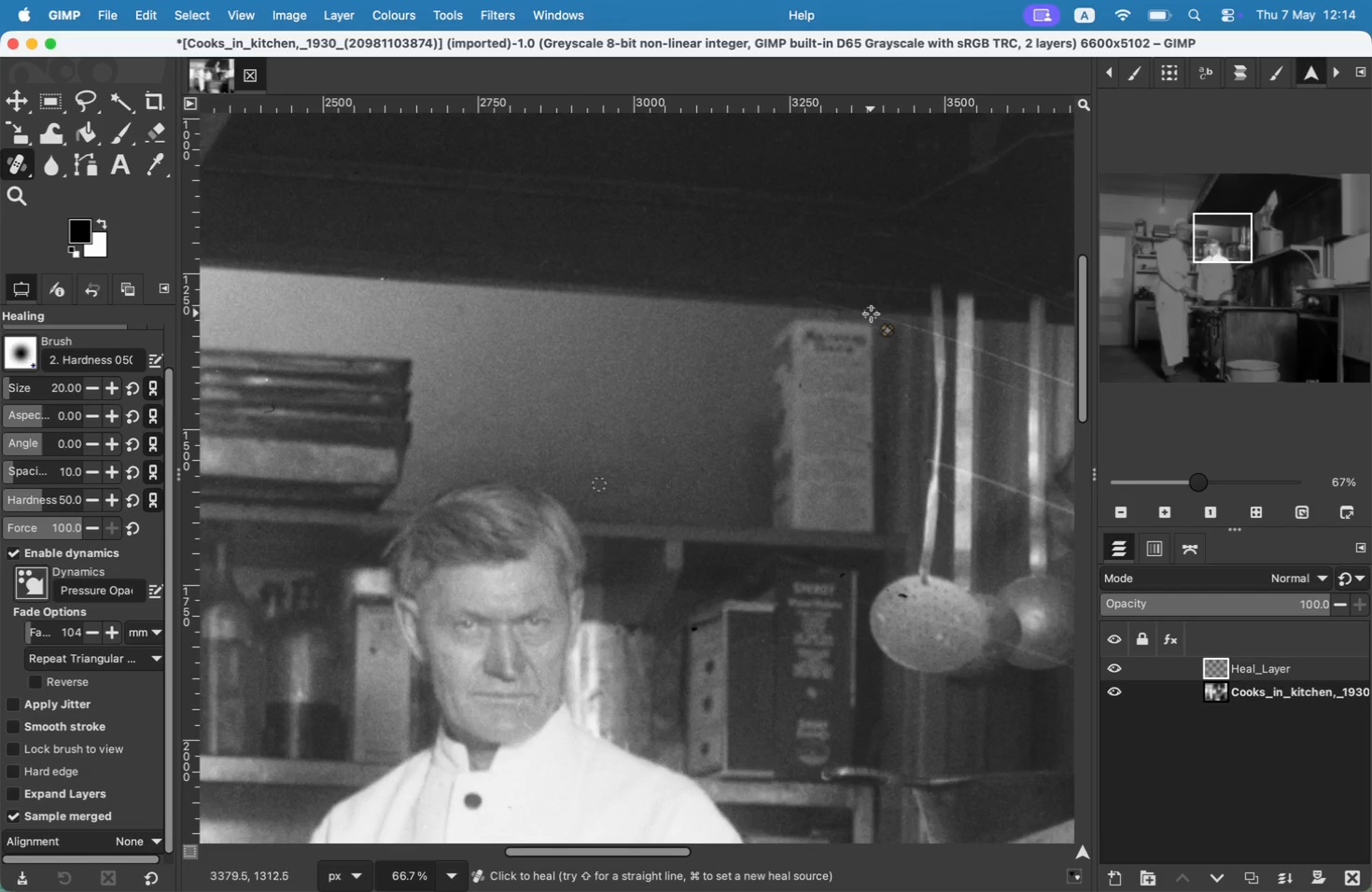 
scroll: coordinate [759, 296], scroll_direction: up, amount: 25.0
 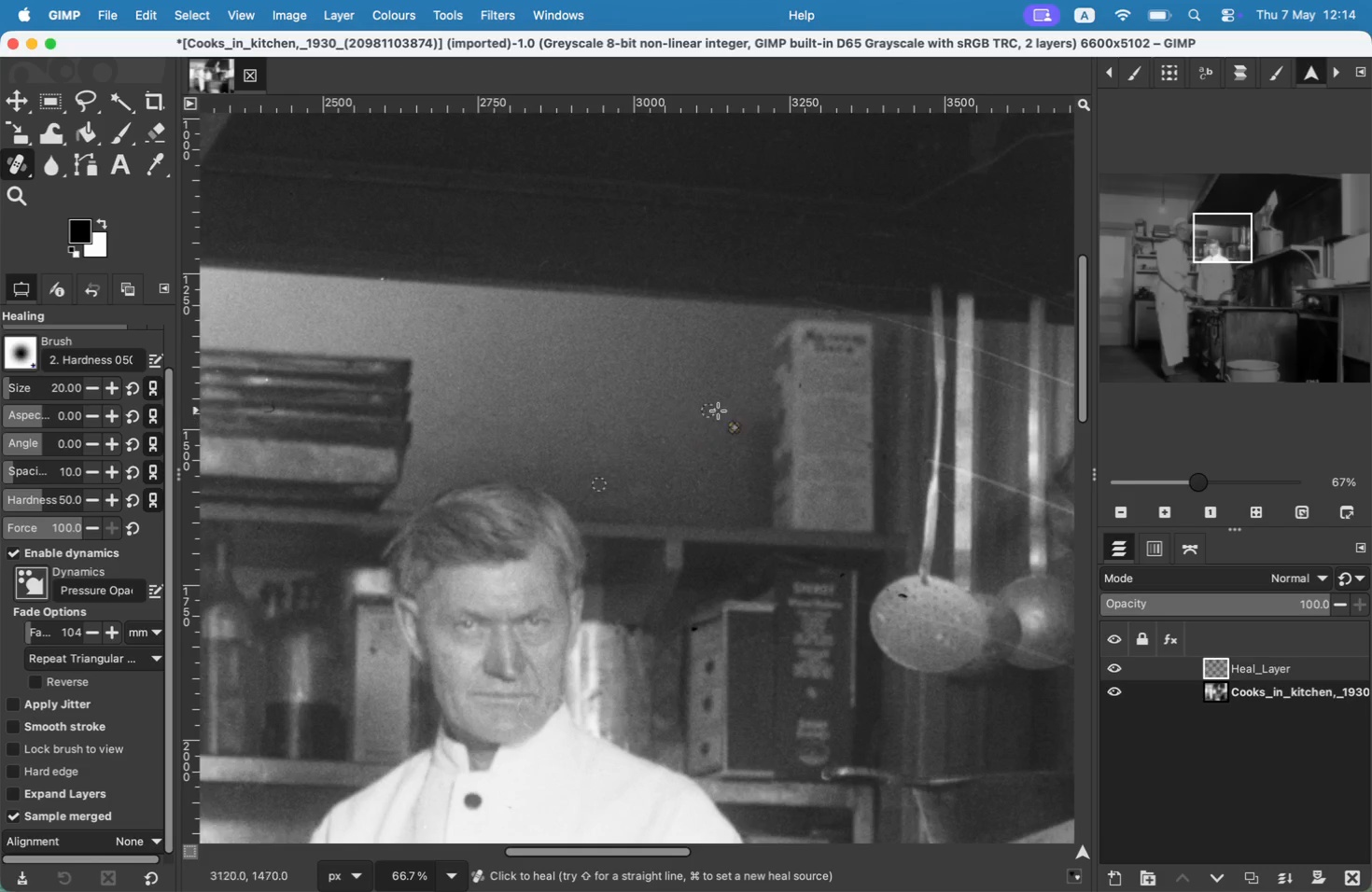 
key(Meta+CommandLeft)
 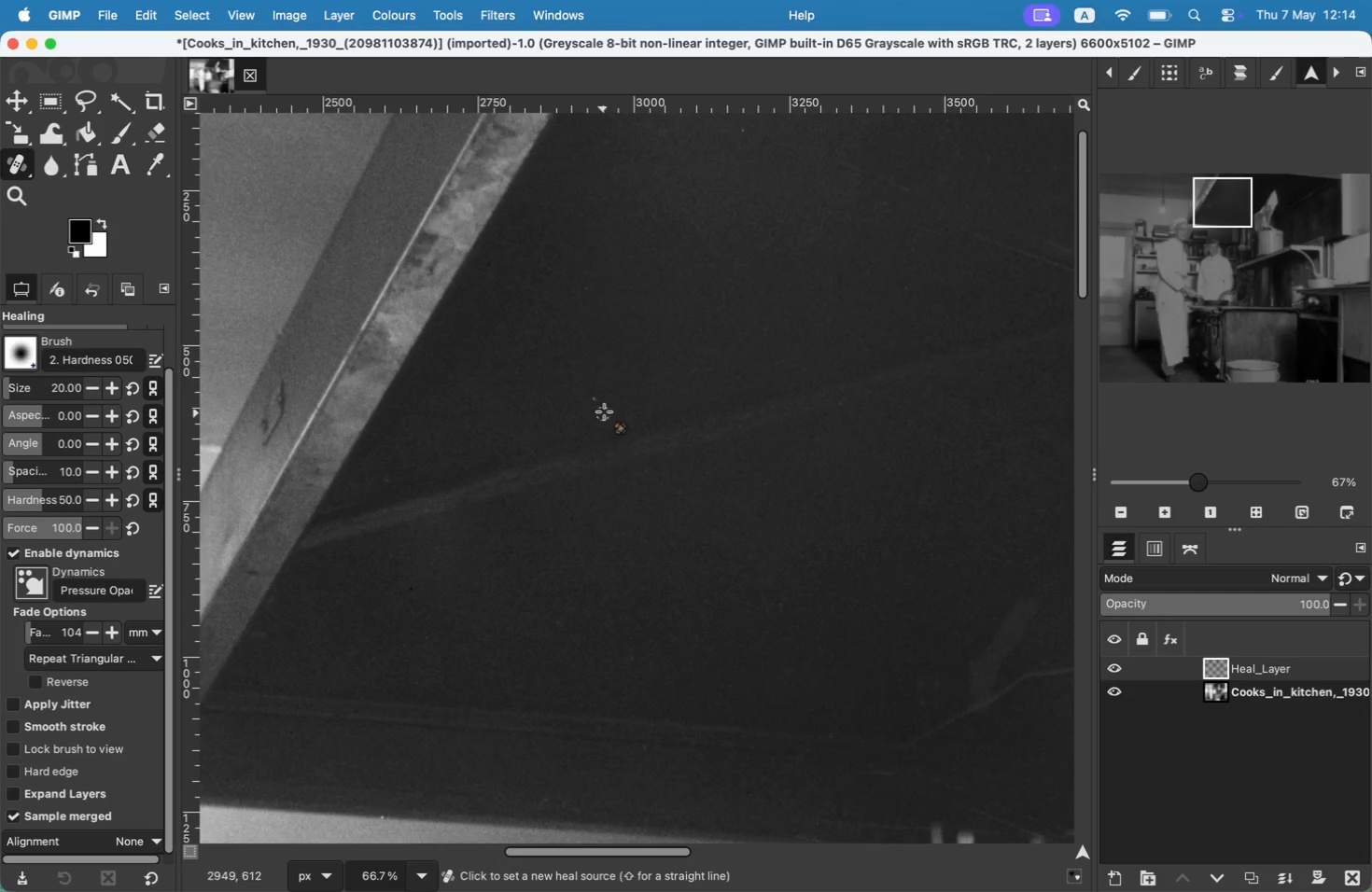 
left_click([605, 411])
 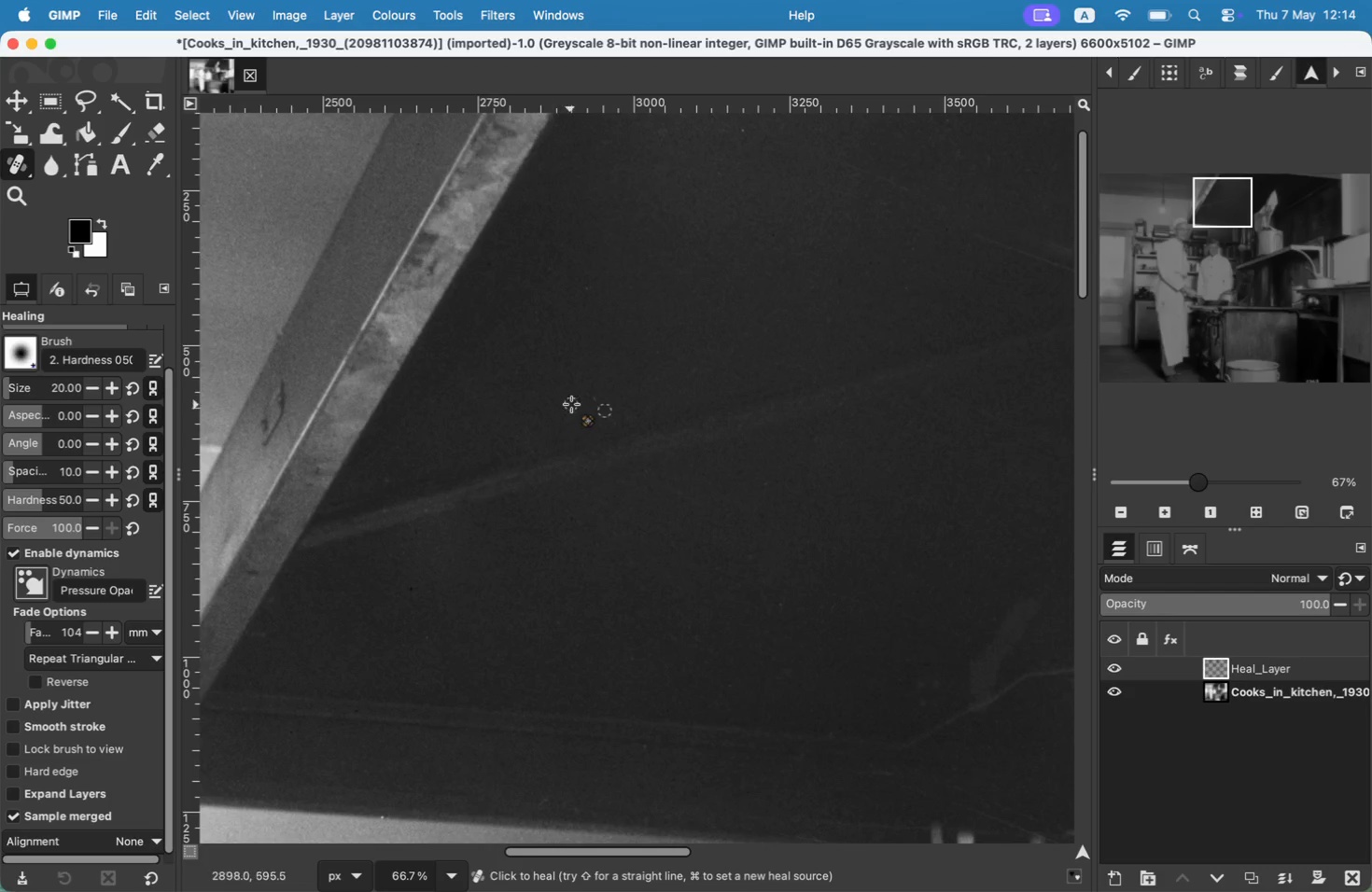 
left_click([596, 397])
 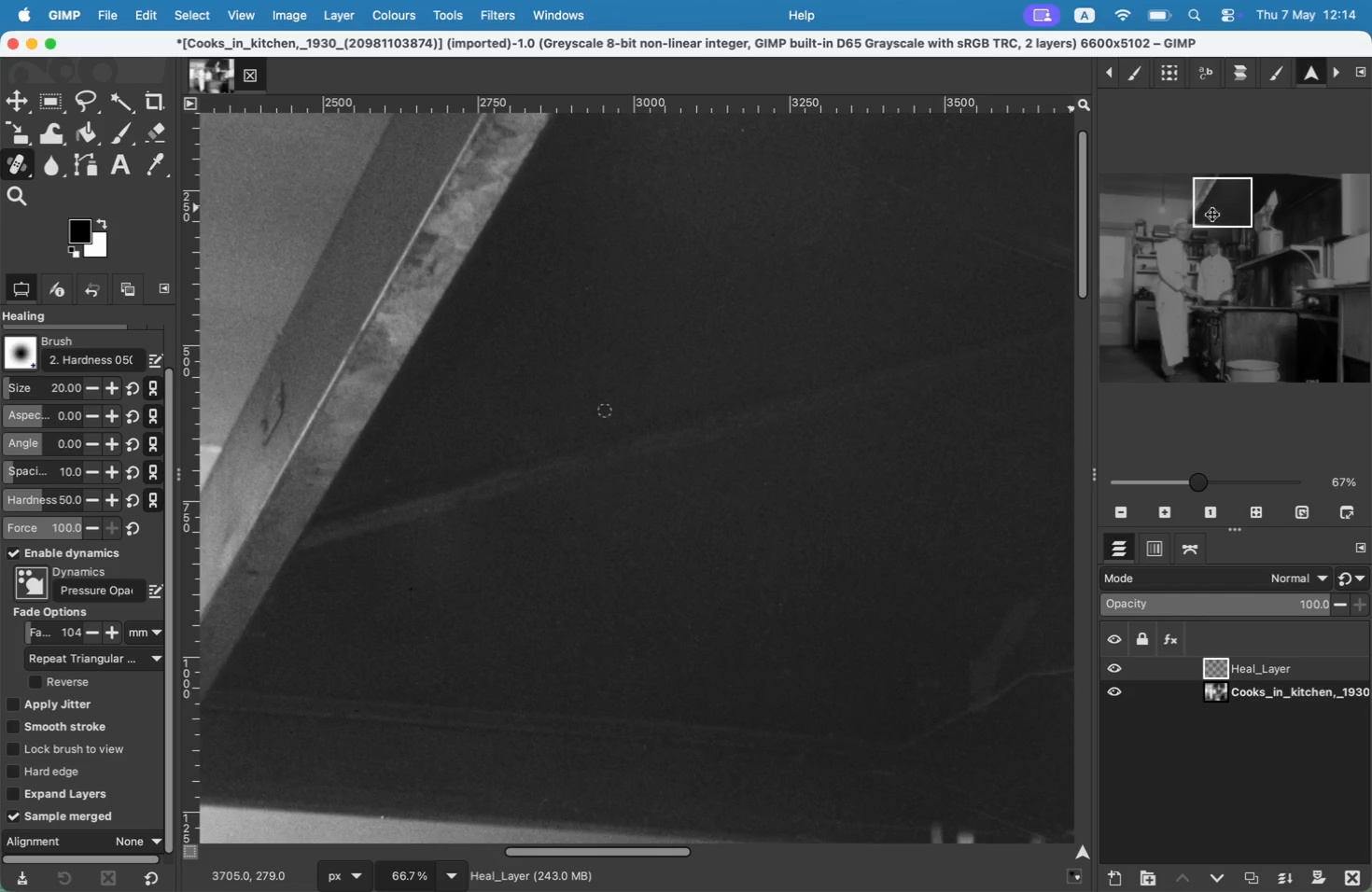 
left_click_drag(start_coordinate=[1212, 215], to_coordinate=[1116, 369])
 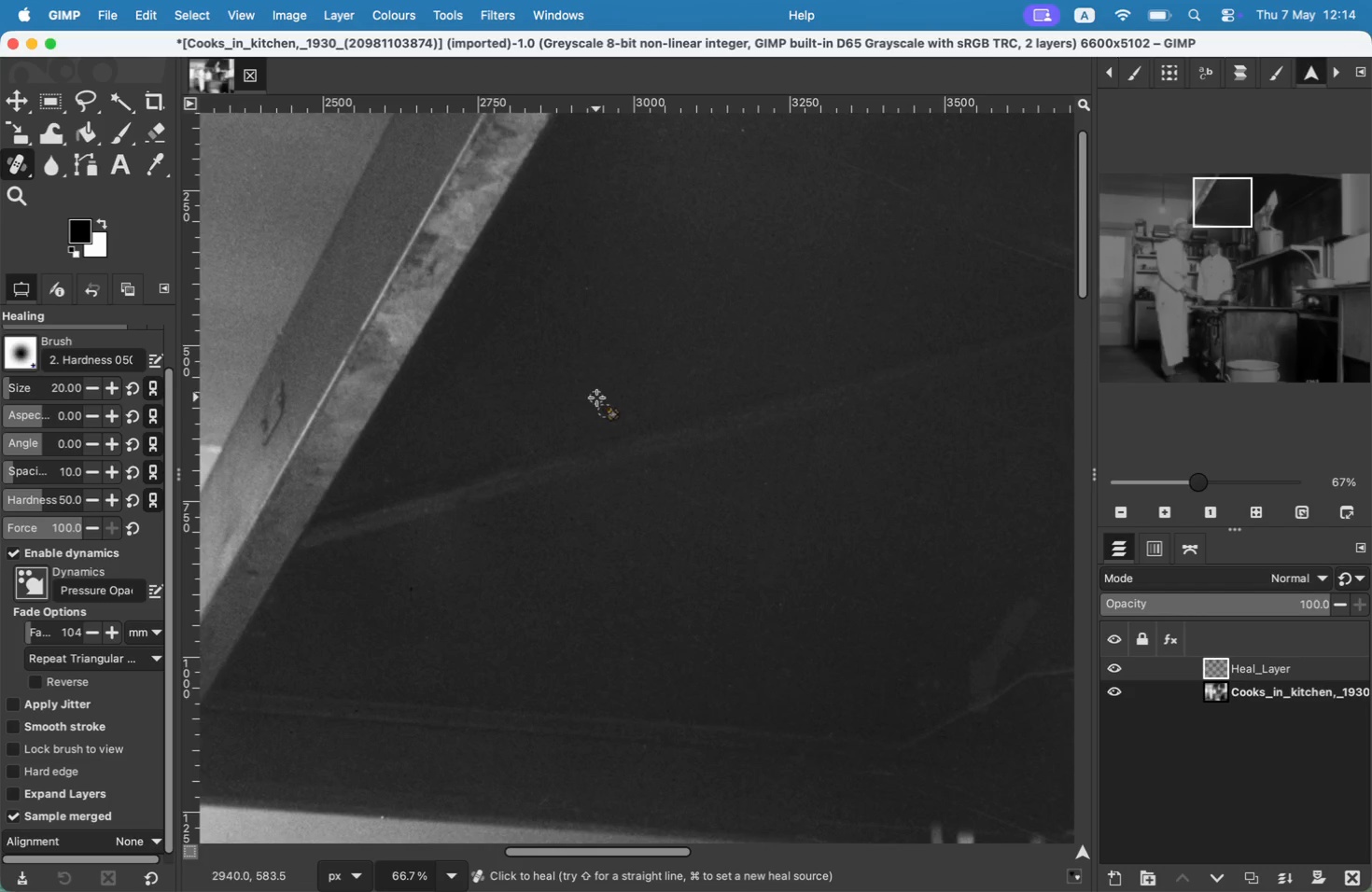 
hold_key(key=CommandLeft, duration=0.38)
 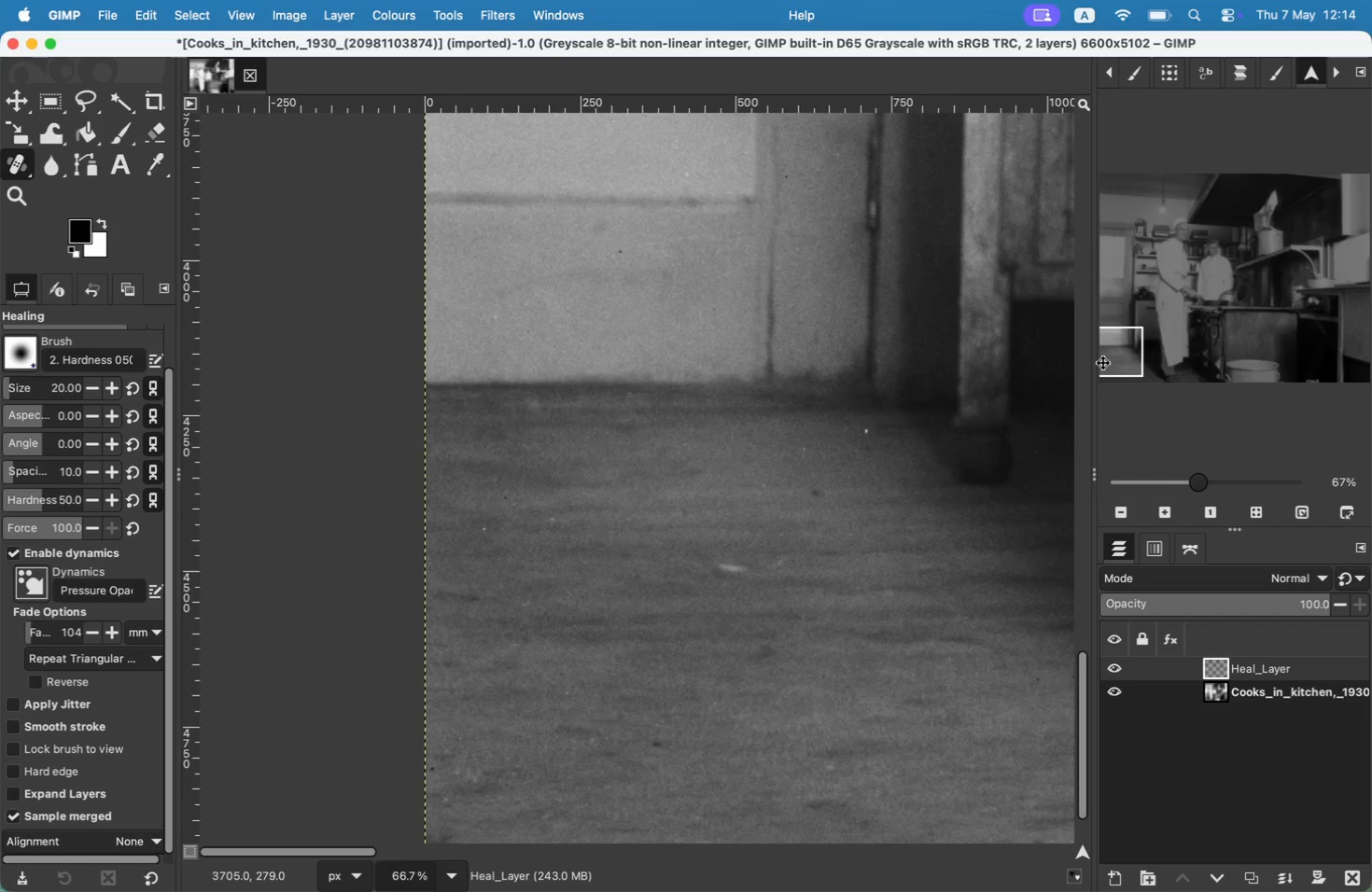 
left_click_drag(start_coordinate=[653, 306], to_coordinate=[652, 301])
 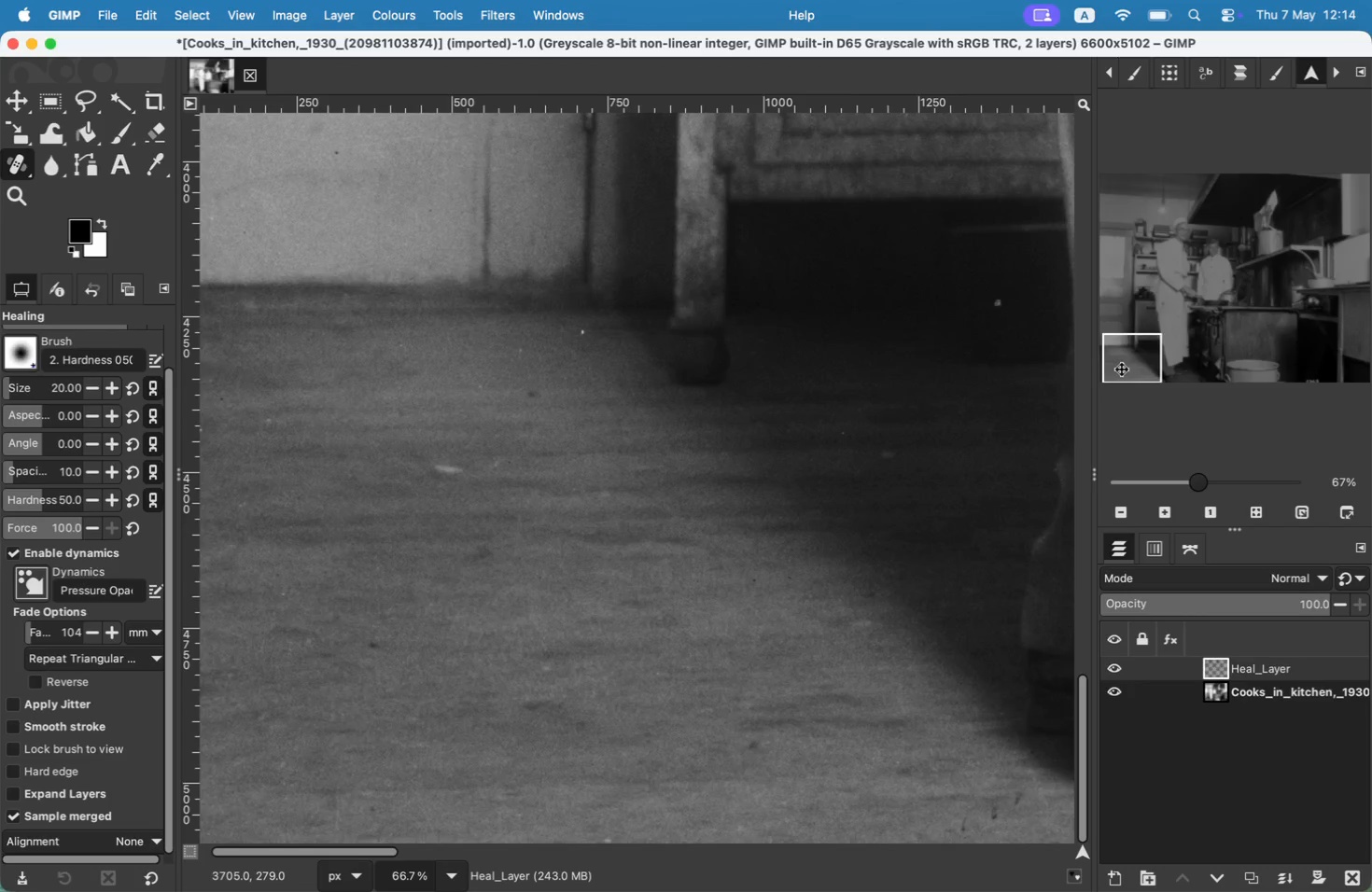 
hold_key(key=CommandLeft, duration=0.55)
 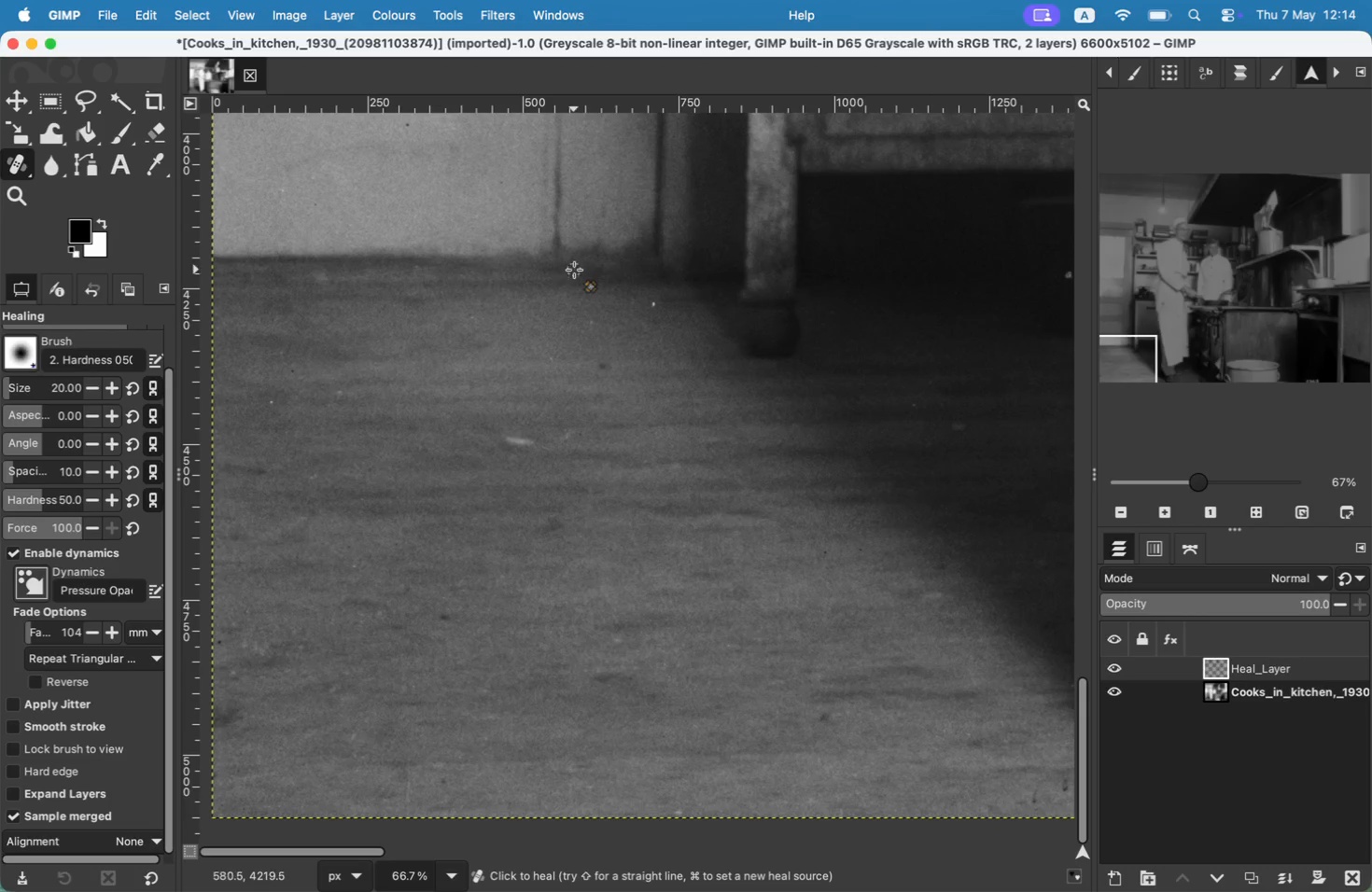 
left_click([559, 454])
 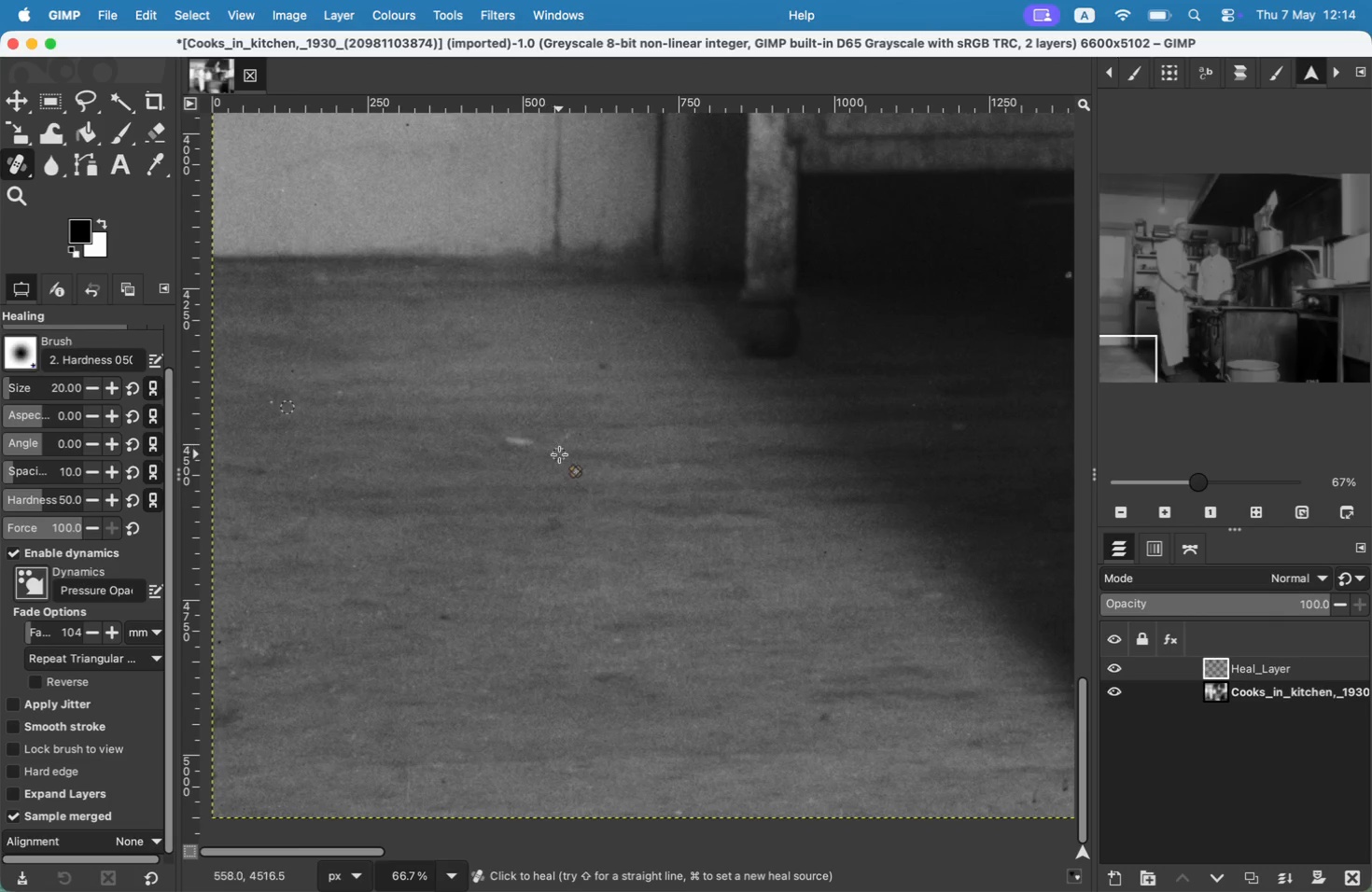 
key(Meta+CommandLeft)
 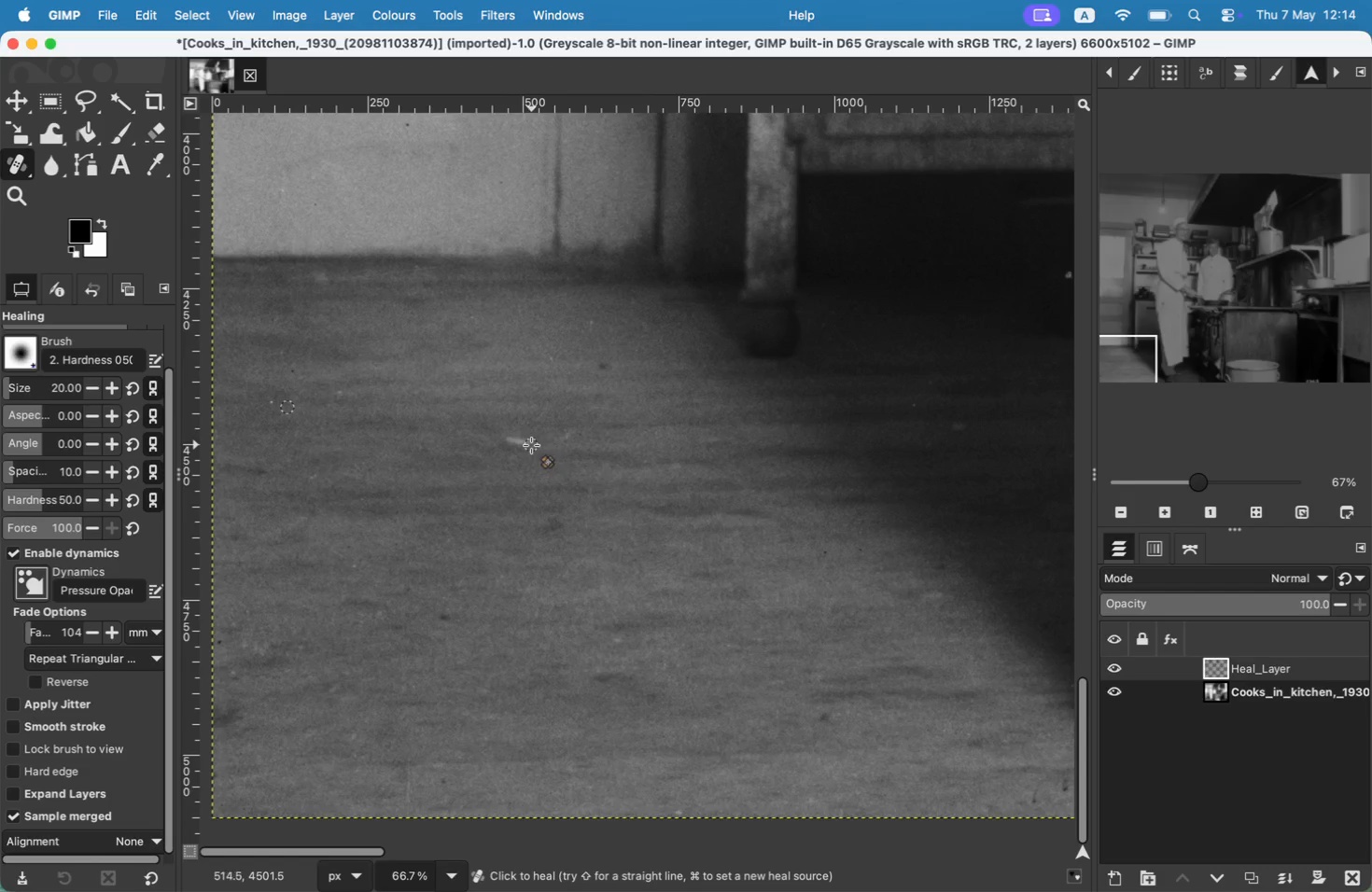 
key(Meta+CommandLeft)
 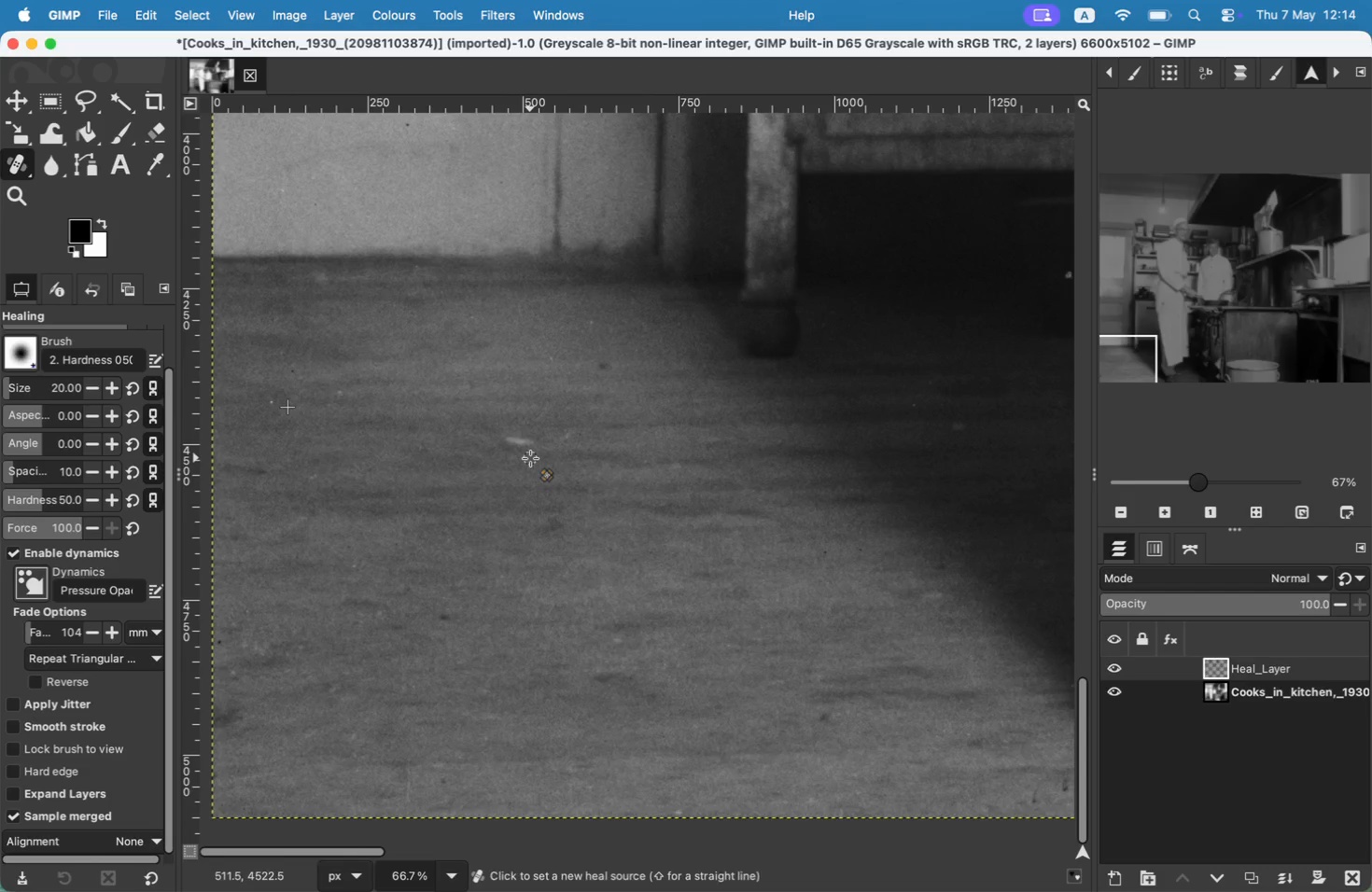 
left_click([530, 458])
 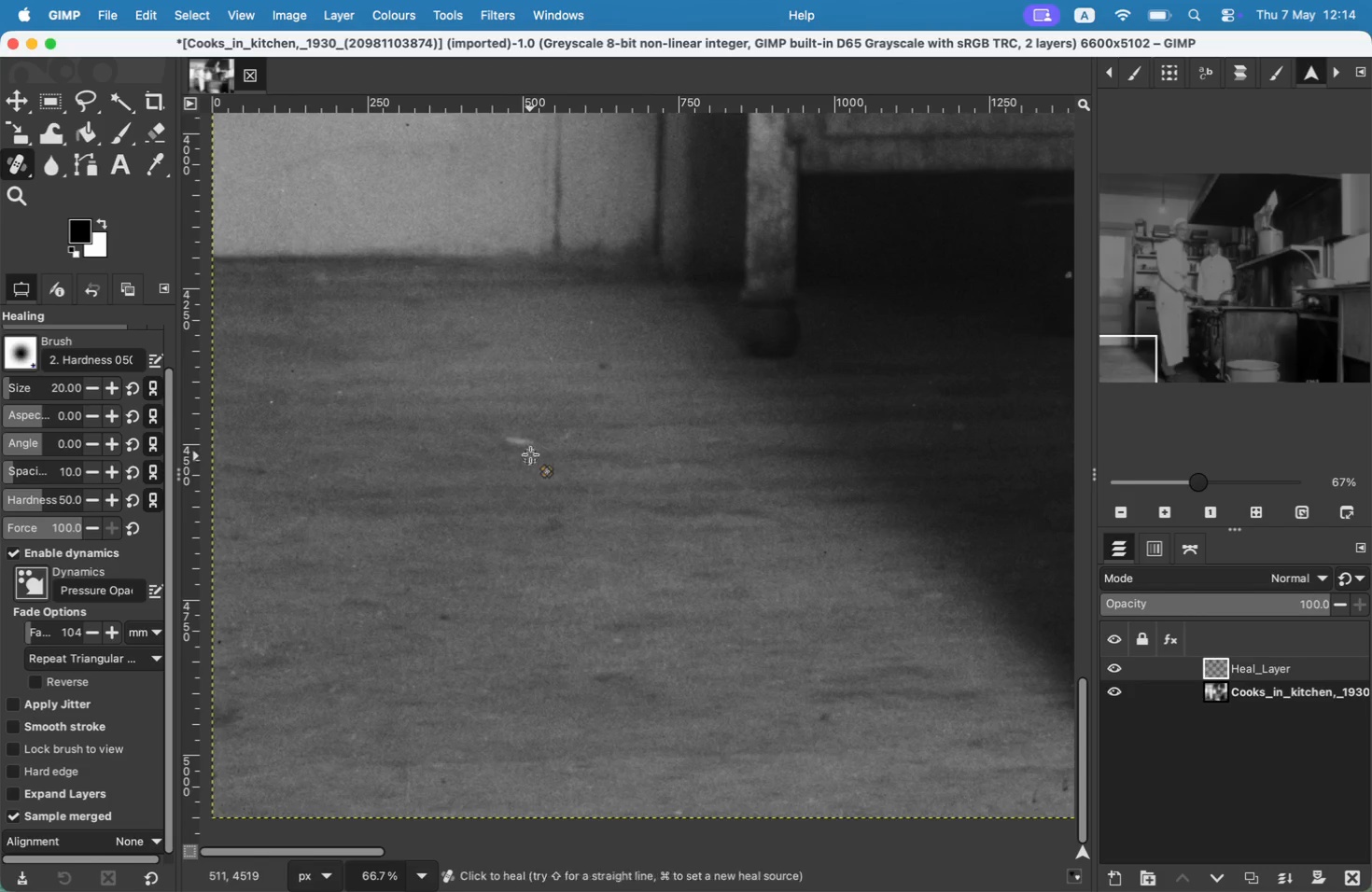 
left_click_drag(start_coordinate=[512, 439], to_coordinate=[536, 444])
 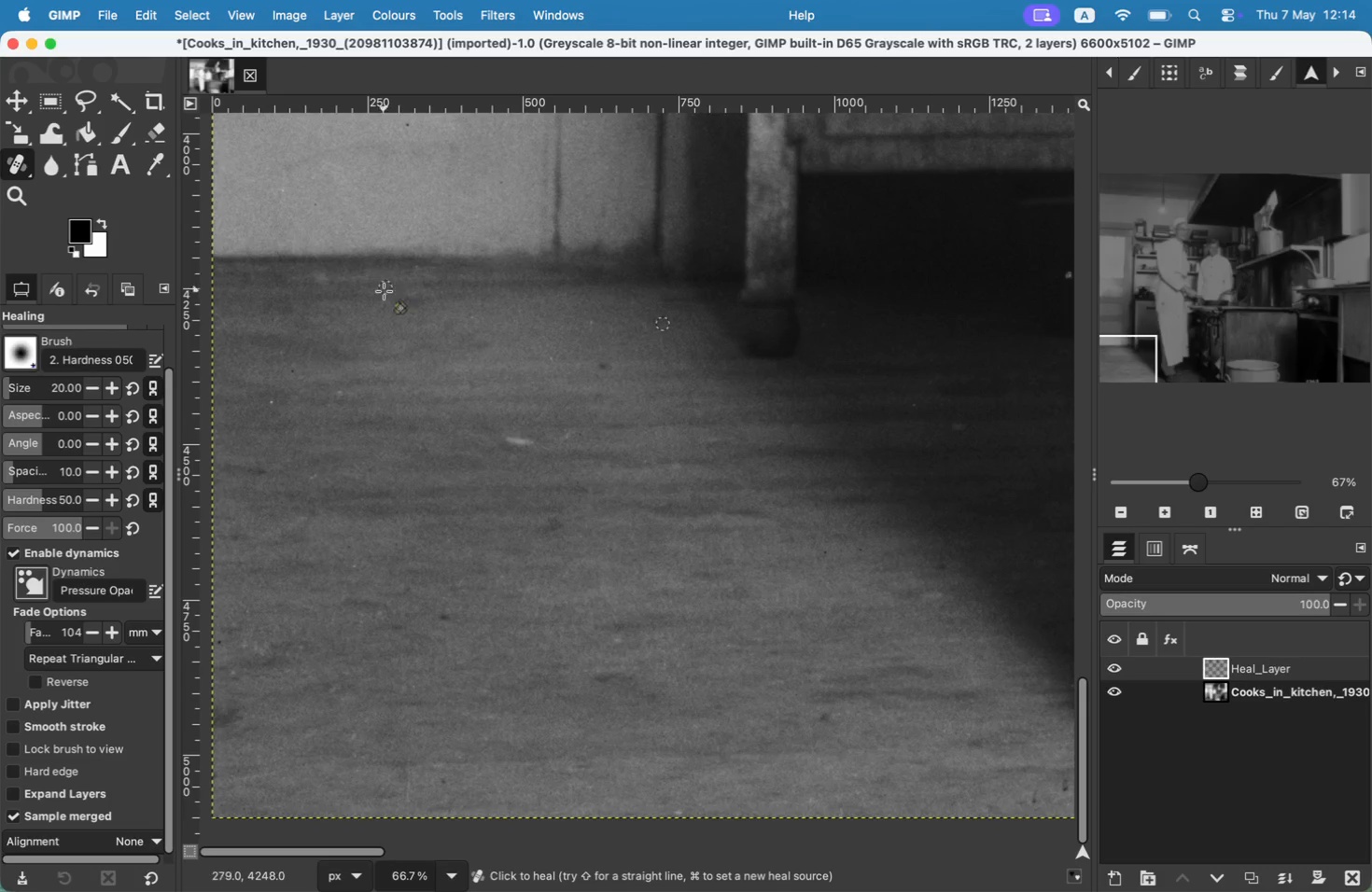 
hold_key(key=CommandLeft, duration=0.31)
 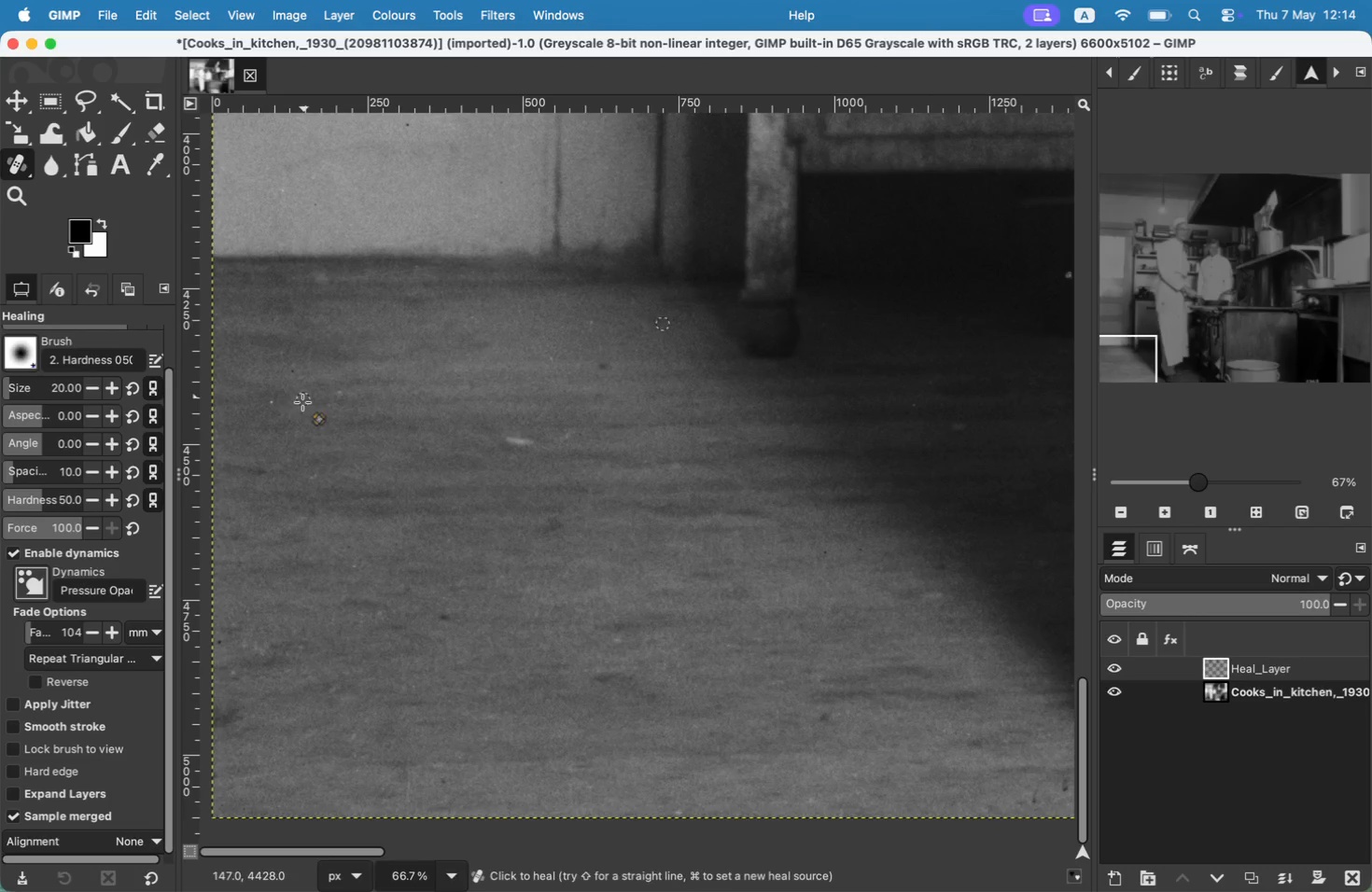 
left_click_drag(start_coordinate=[568, 443], to_coordinate=[570, 431])
 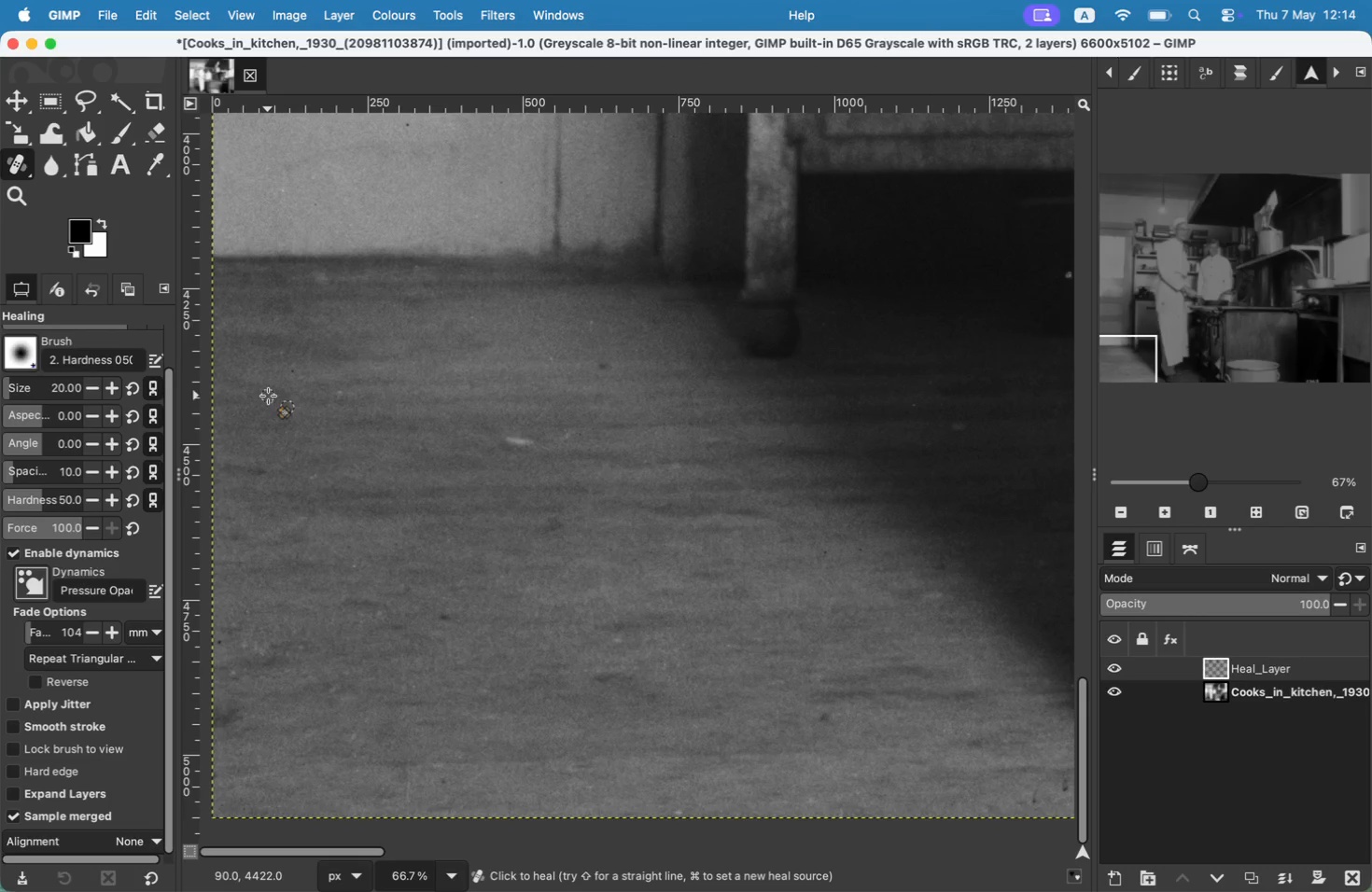 
key(Meta+CommandLeft)
 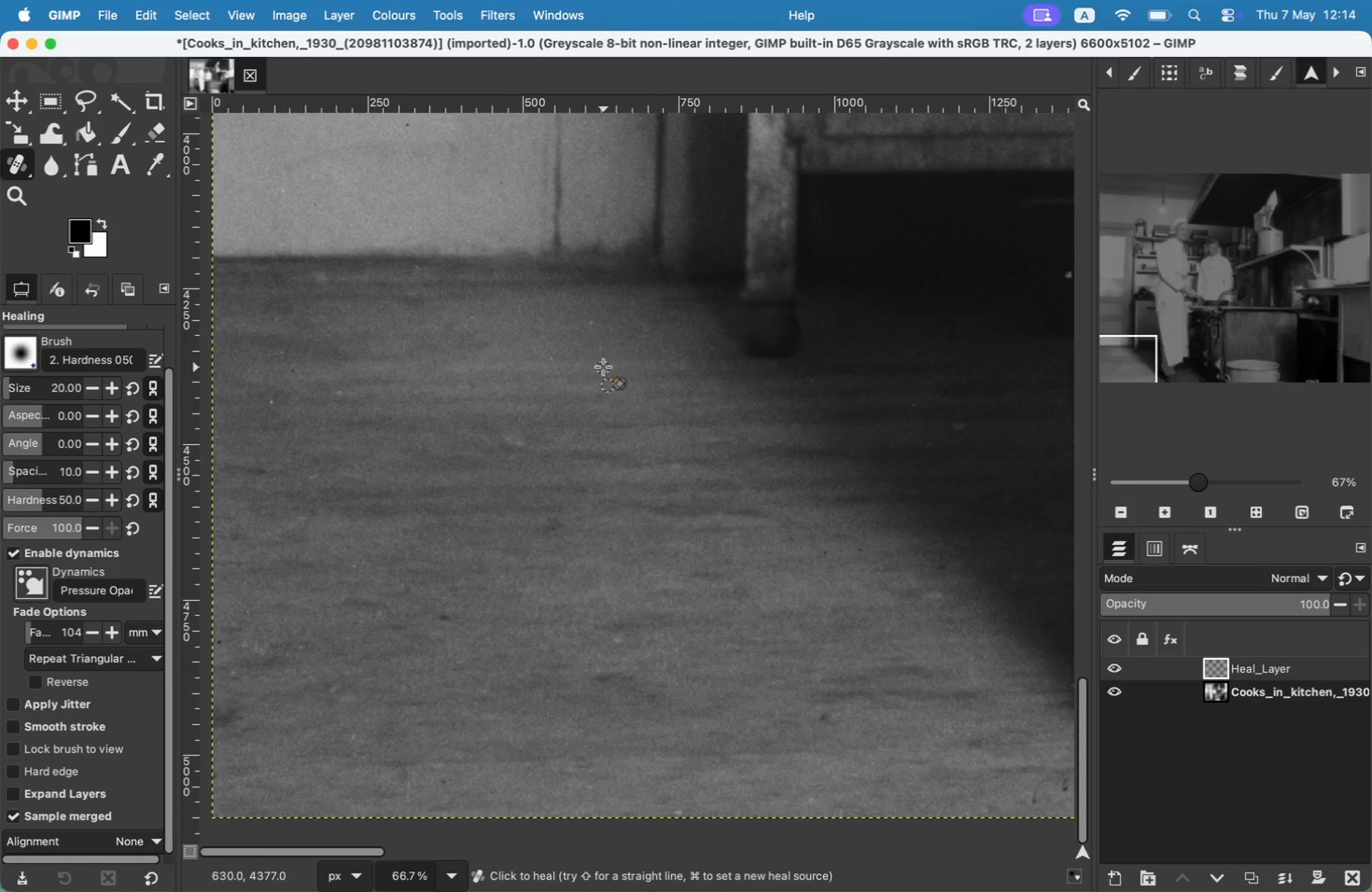 
left_click_drag(start_coordinate=[605, 370], to_coordinate=[602, 364])
 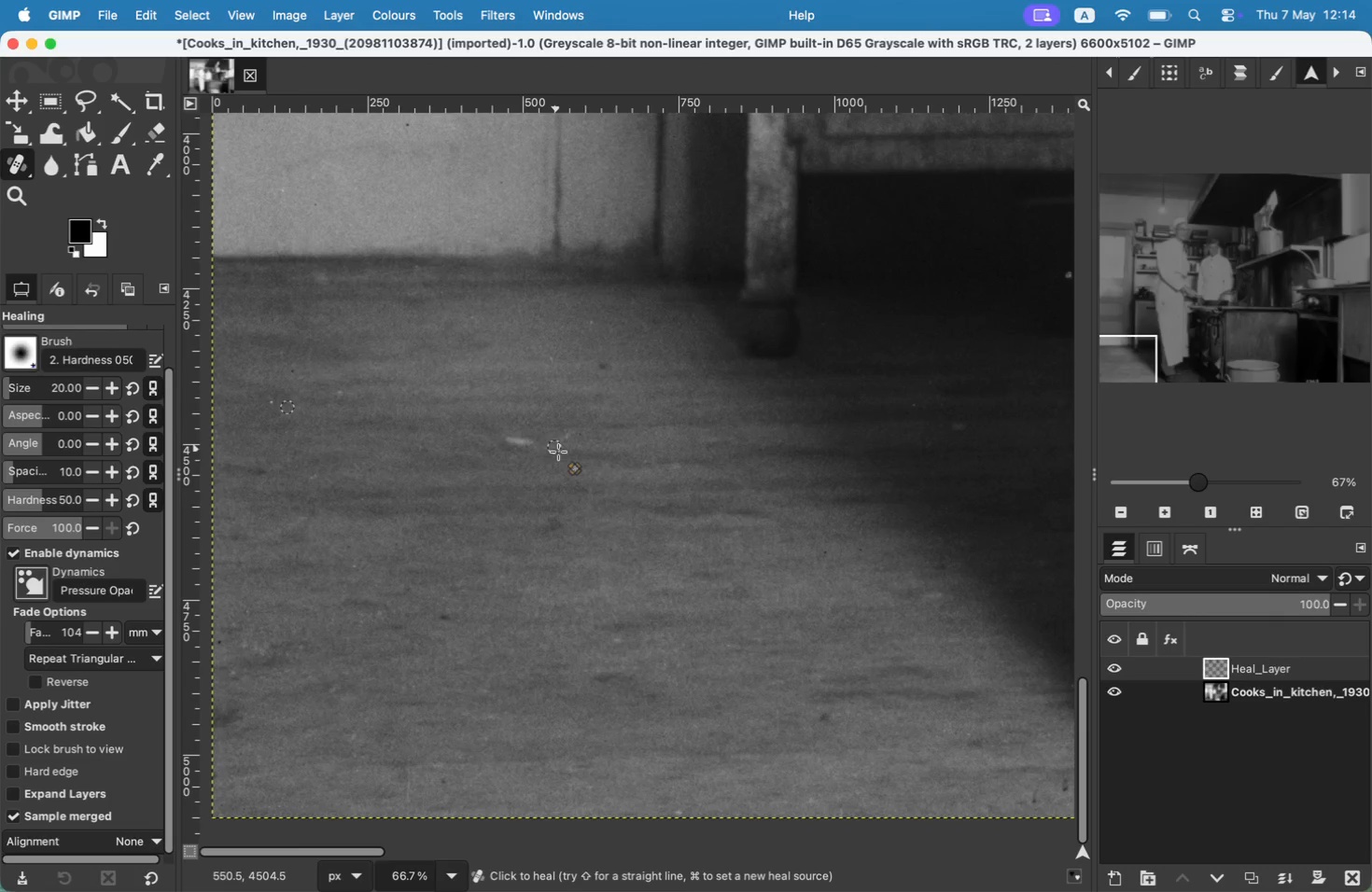 
key(Meta+CommandLeft)
 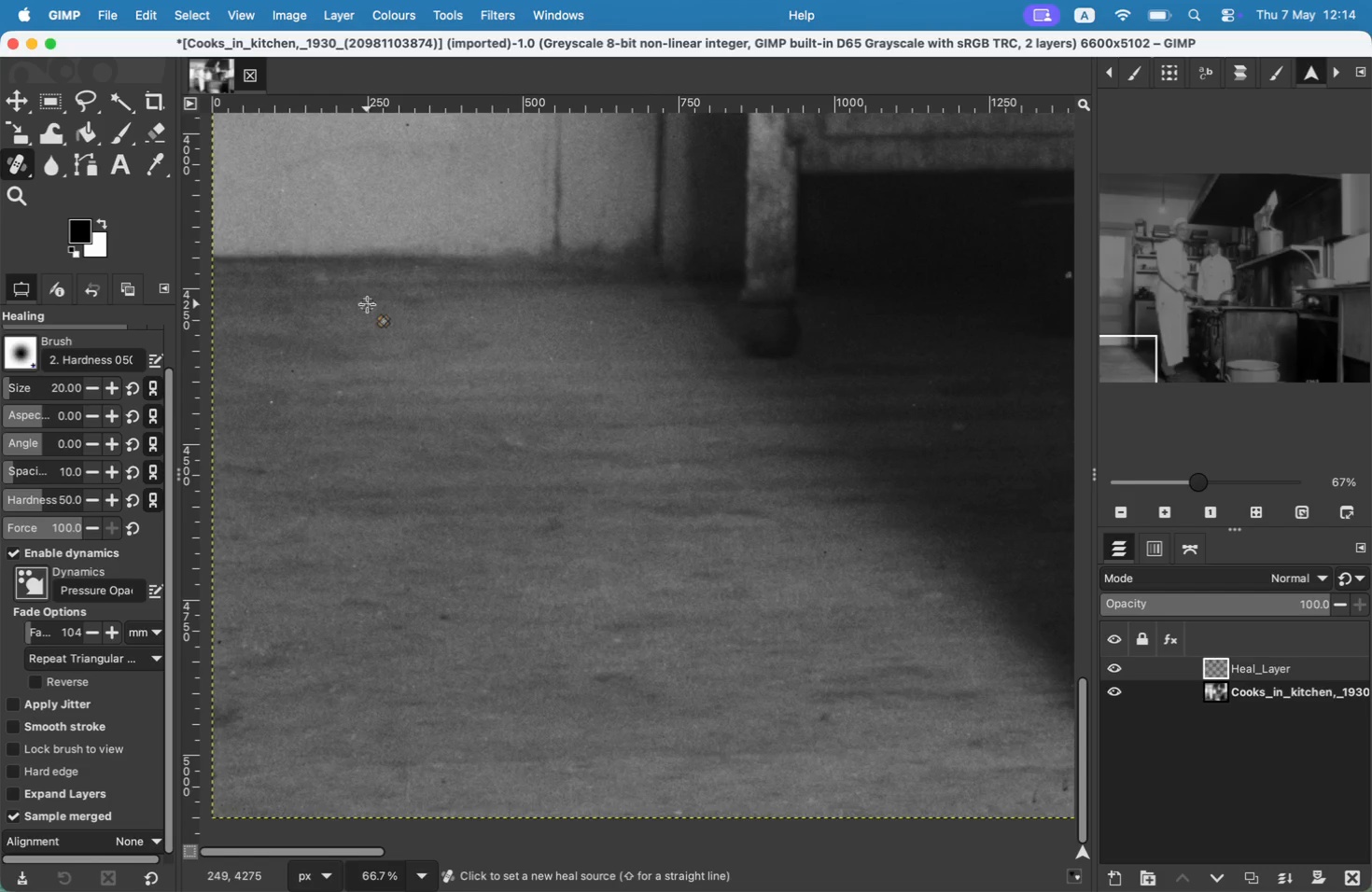 
left_click_drag(start_coordinate=[321, 276], to_coordinate=[320, 282])
 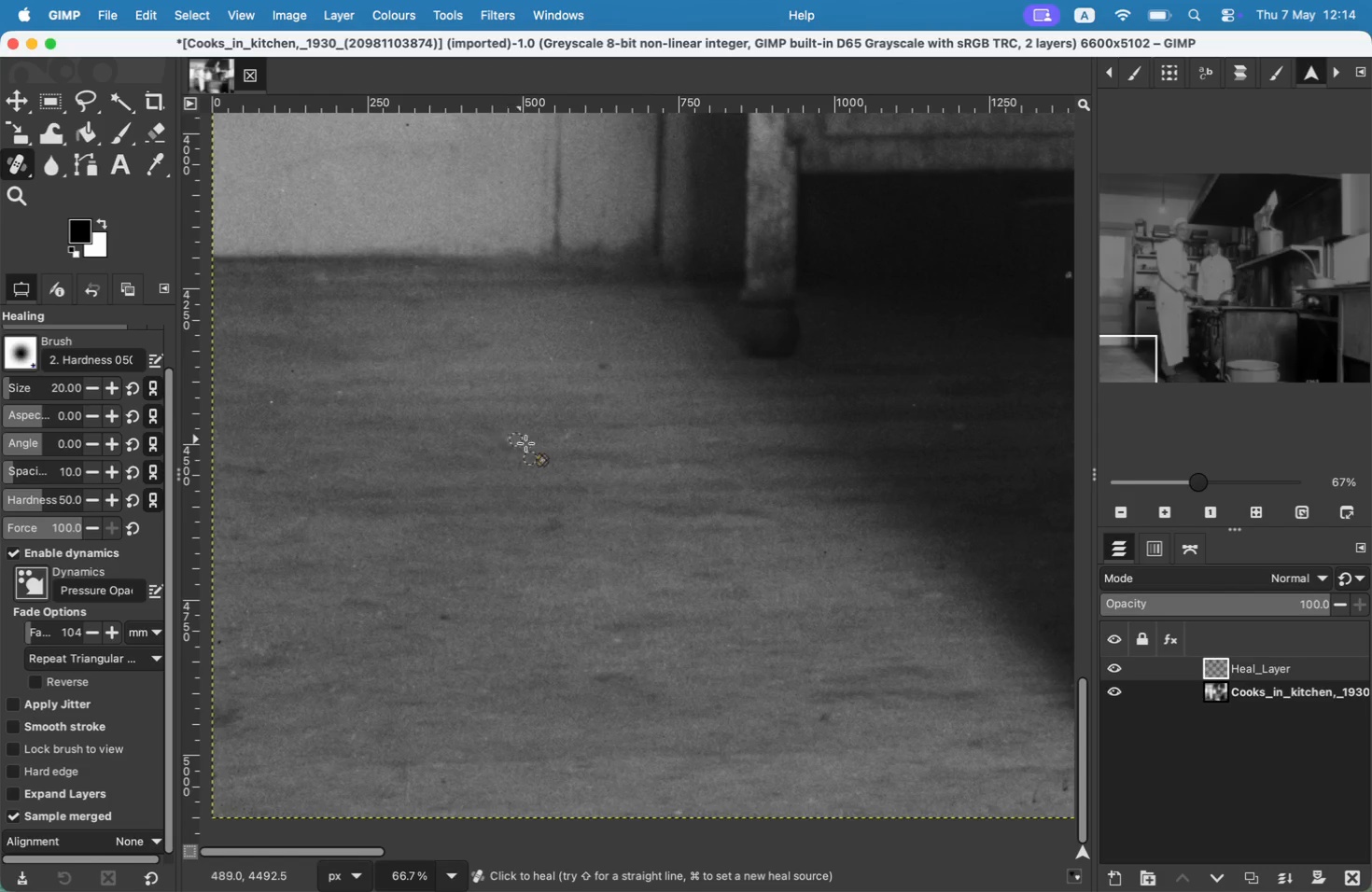 
hold_key(key=CommandLeft, duration=0.54)
 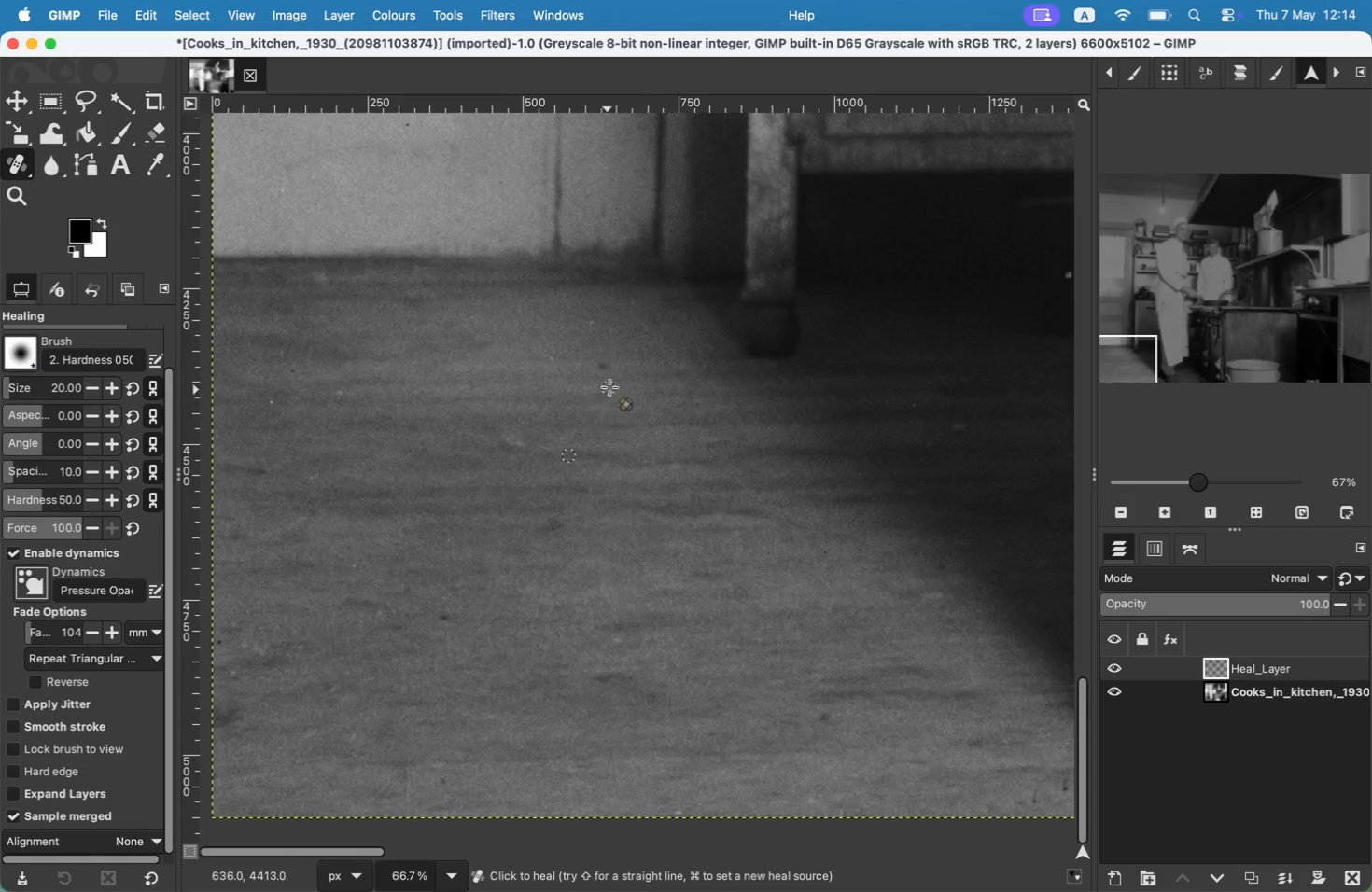 
left_click_drag(start_coordinate=[958, 433], to_coordinate=[957, 424])
 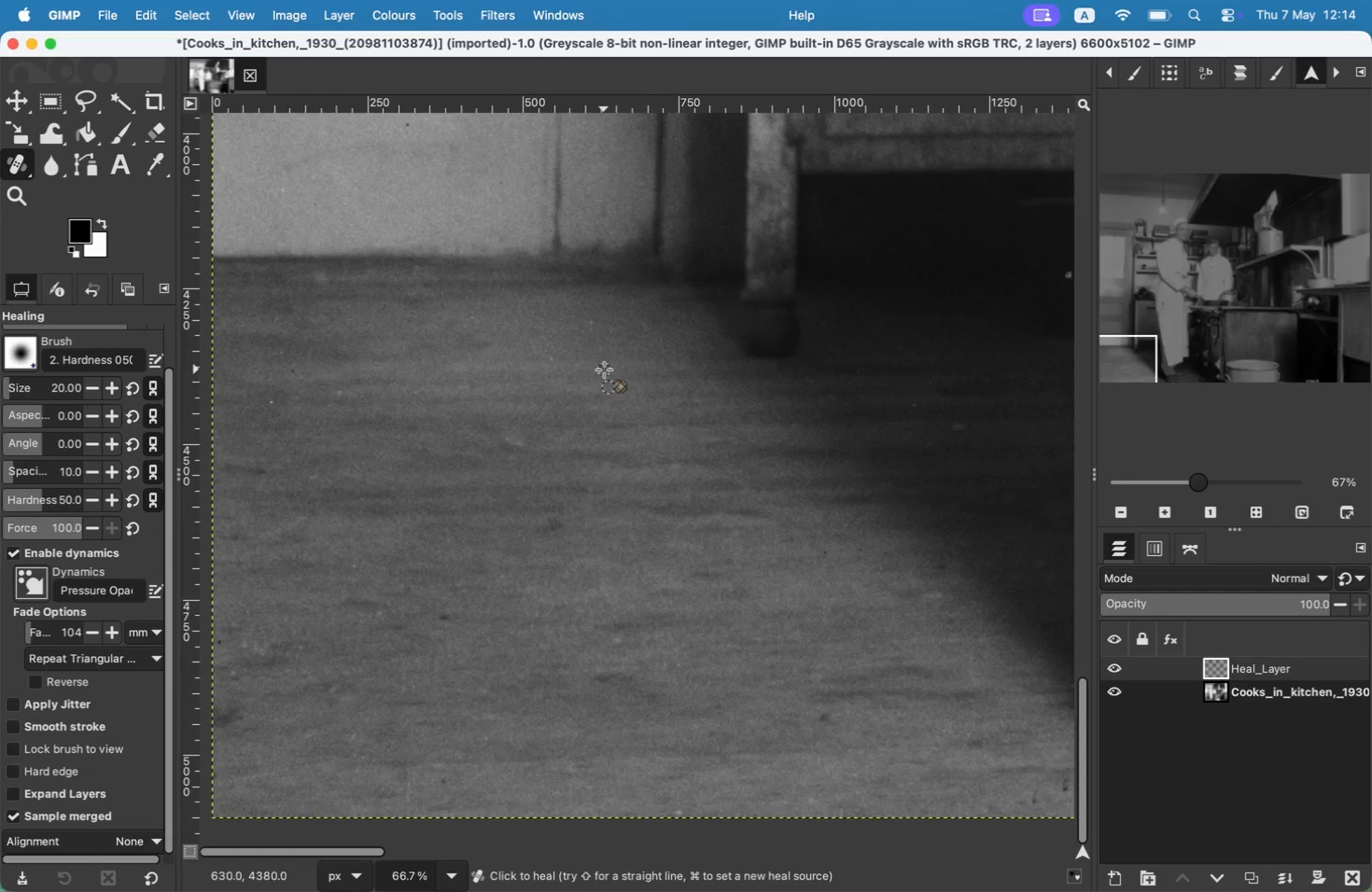 
hold_key(key=Space, duration=0.59)
 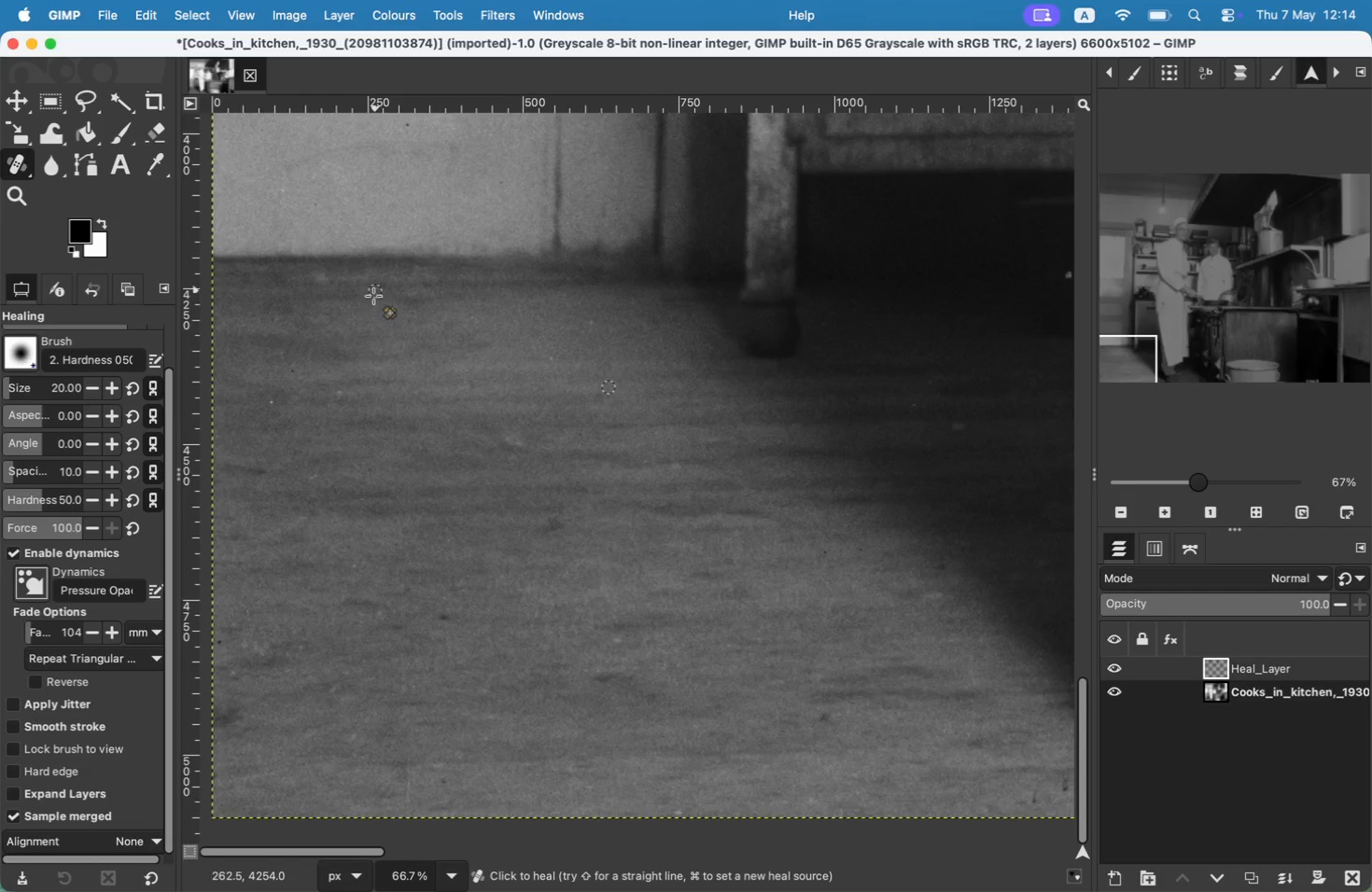 
hold_key(key=CommandLeft, duration=0.32)
left_click([744, 394])
 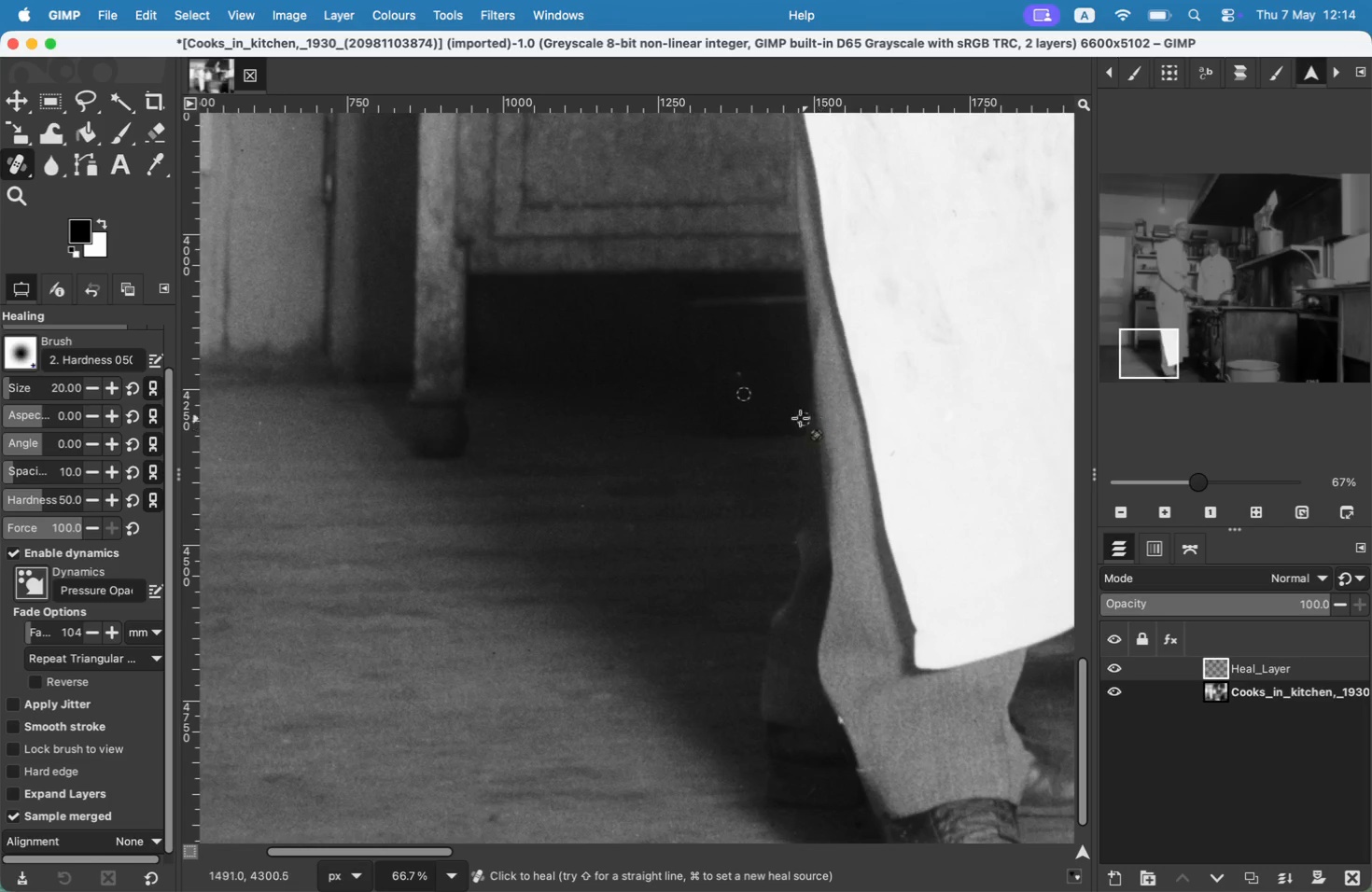 
left_click_drag(start_coordinate=[740, 381], to_coordinate=[734, 374])
 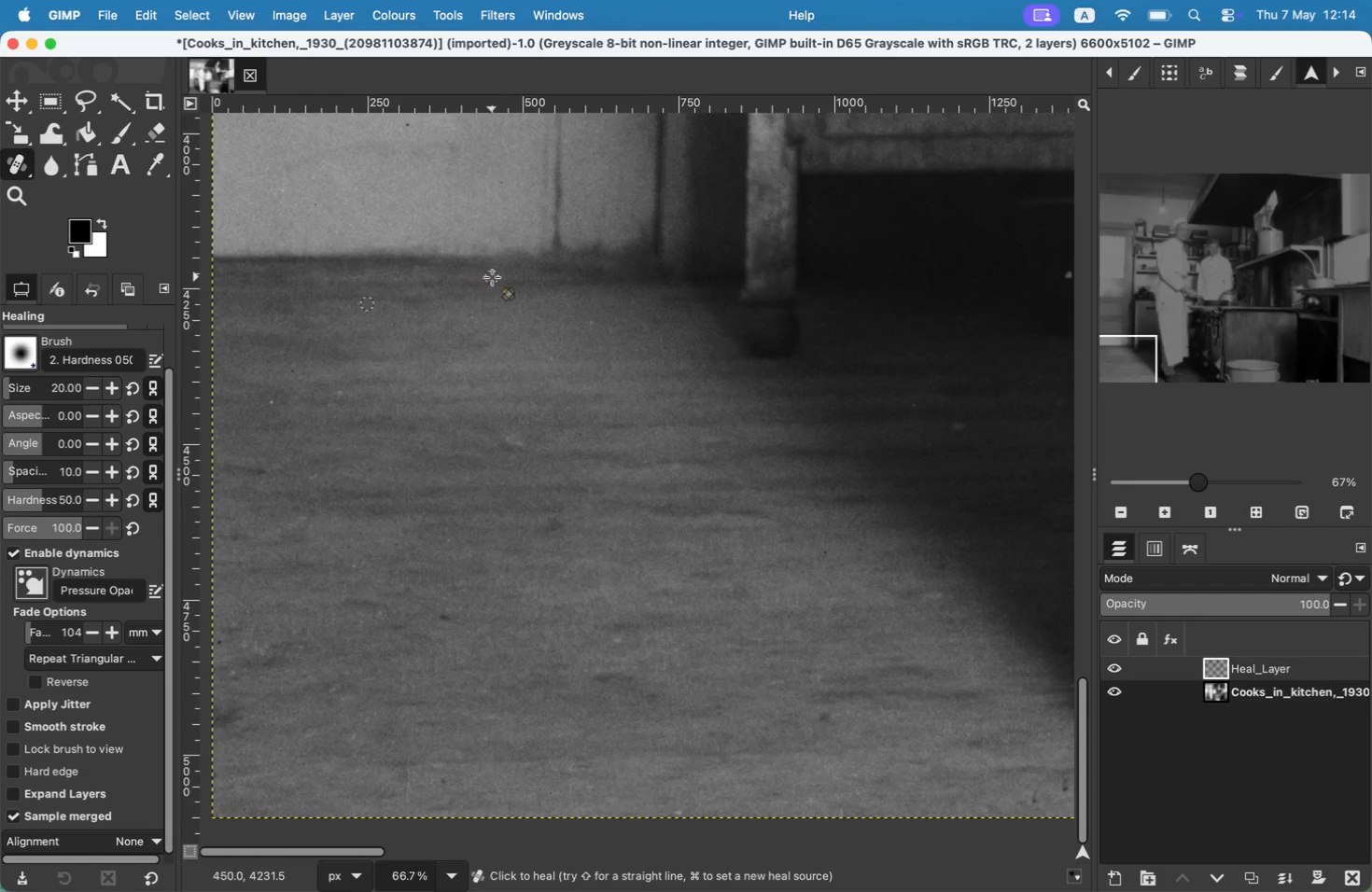 
left_click_drag(start_coordinate=[745, 380], to_coordinate=[734, 373])
 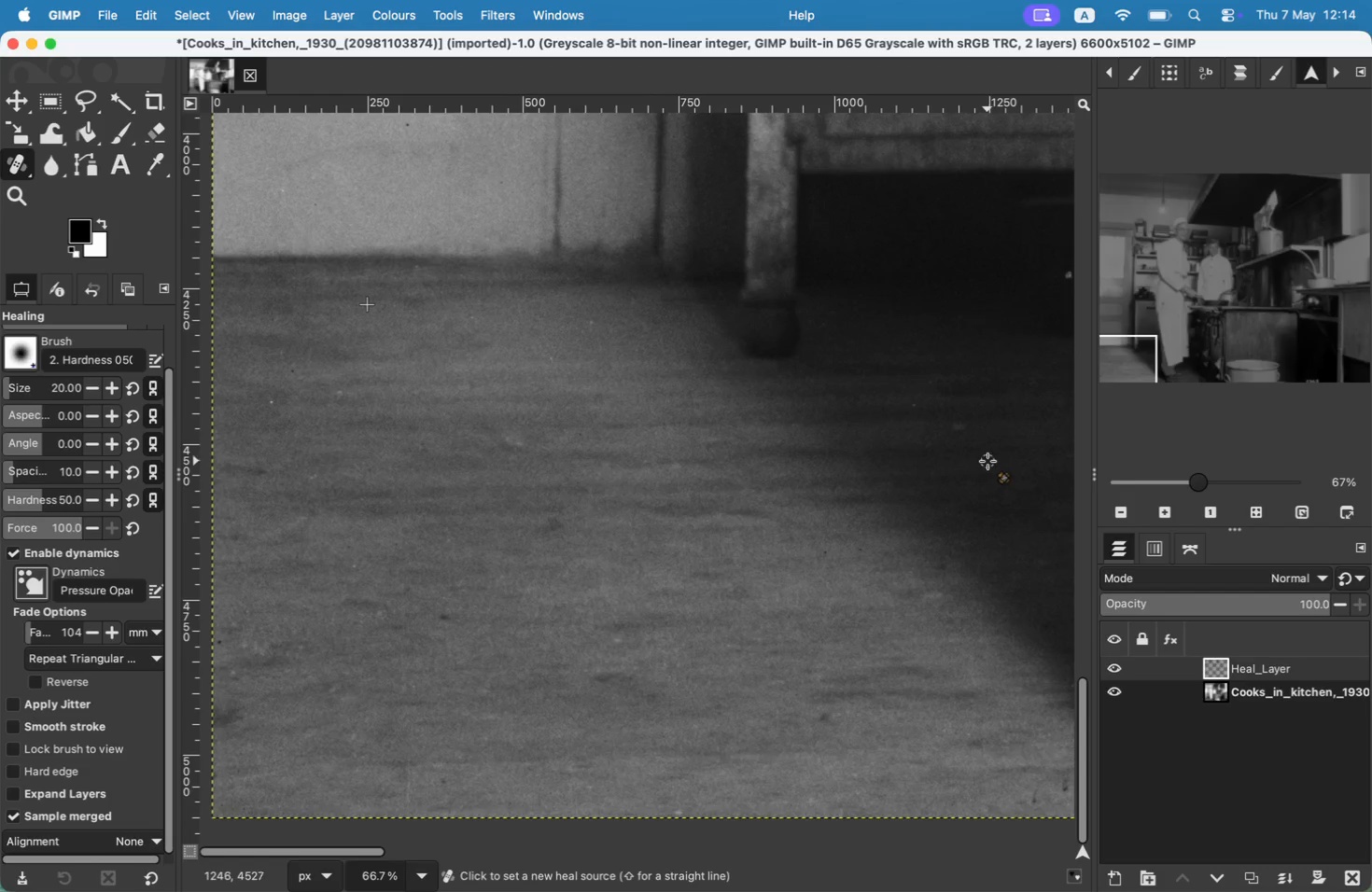 
hold_key(key=CommandLeft, duration=0.39)
 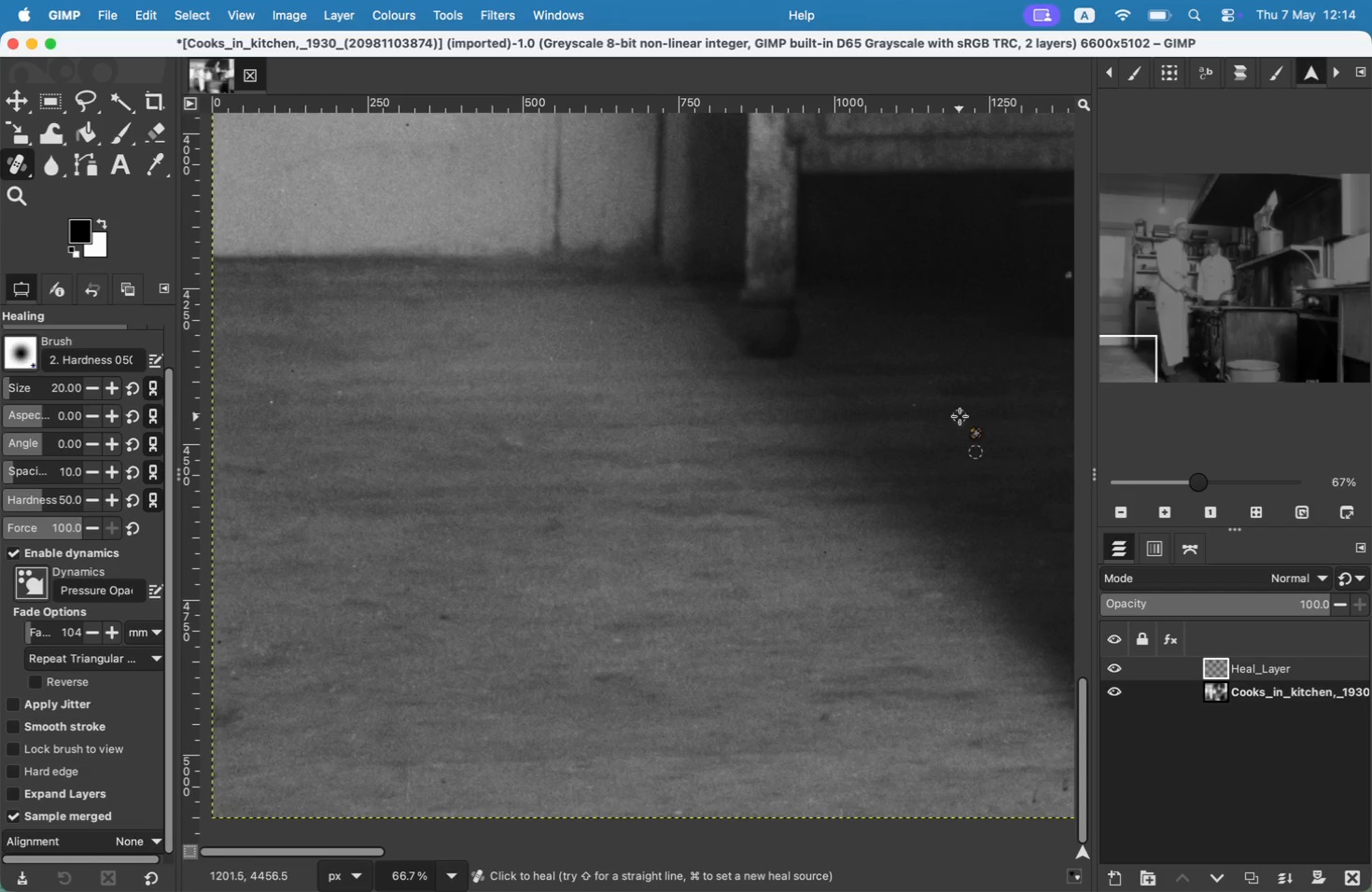 
left_click_drag(start_coordinate=[637, 523], to_coordinate=[593, 519])
 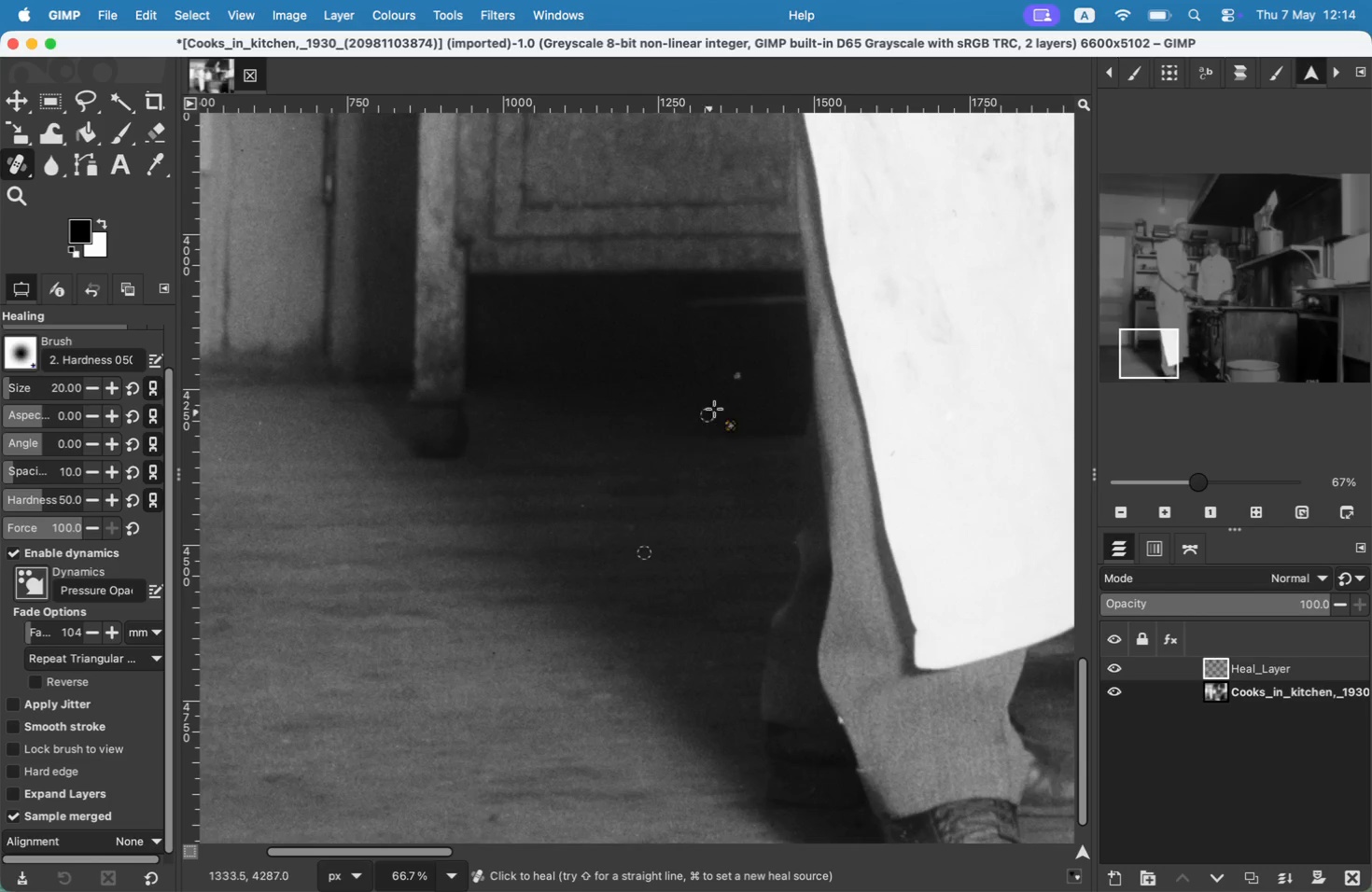 
hold_key(key=Space, duration=1.5)
 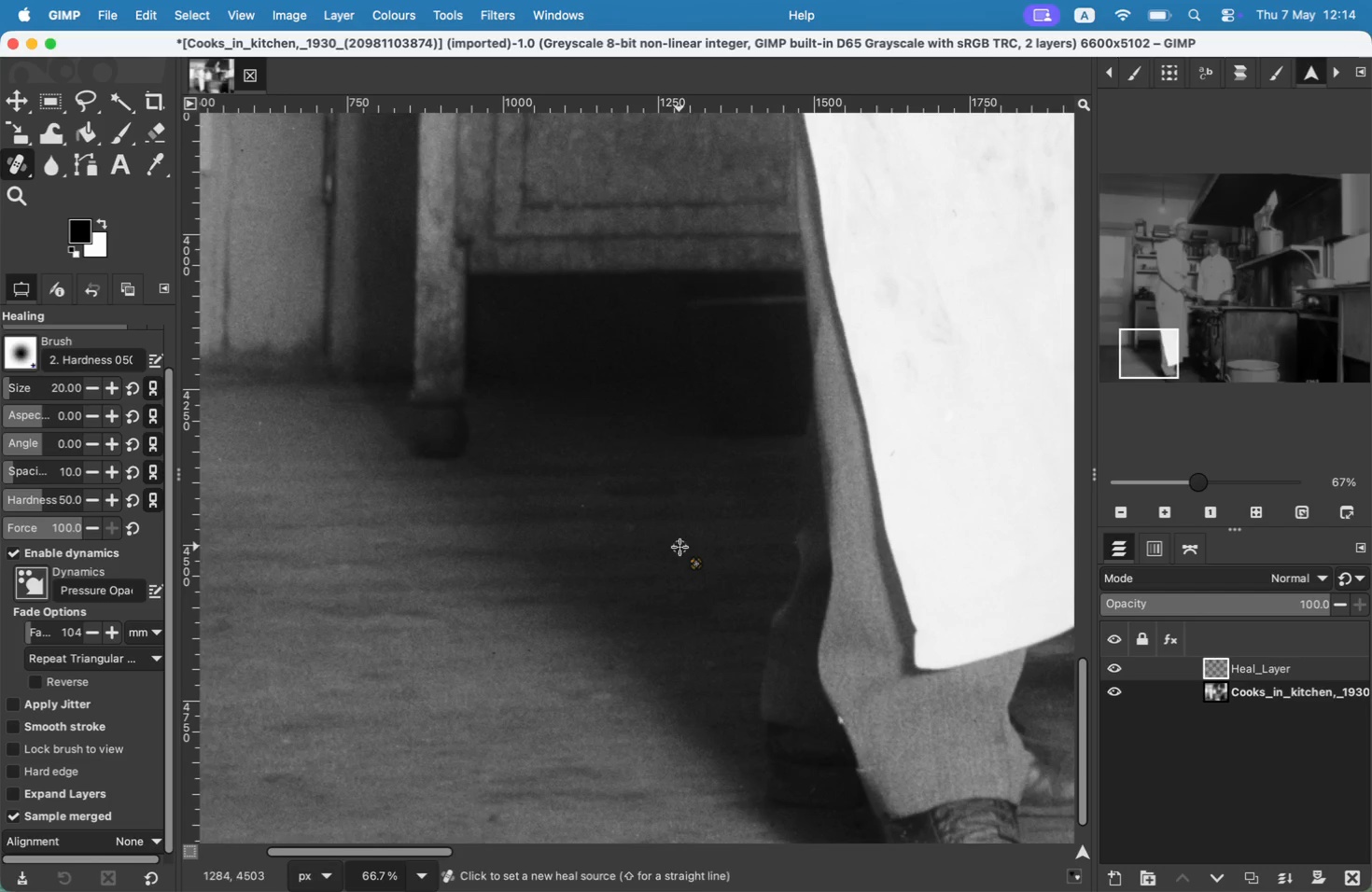 
key(Space)
 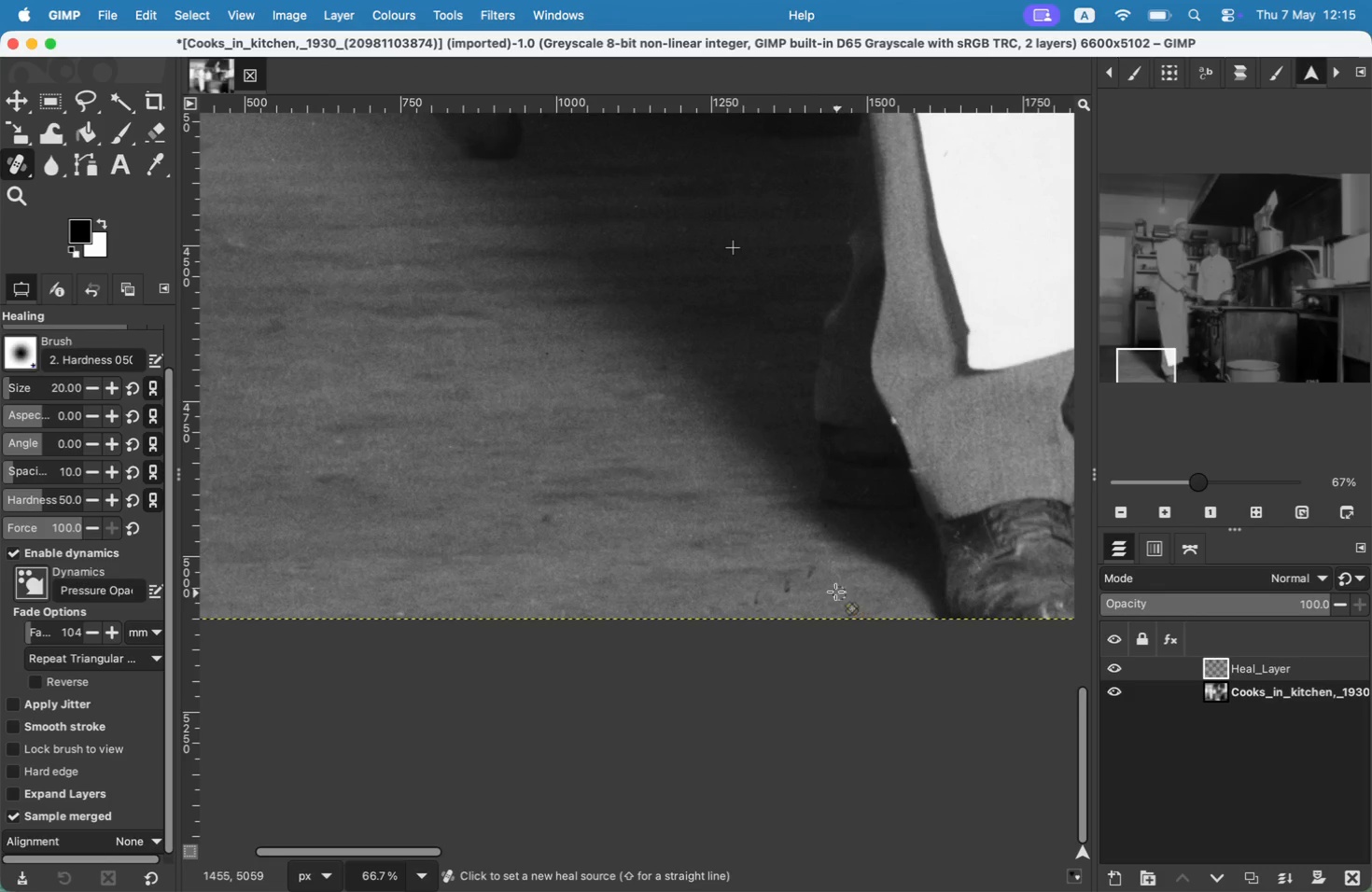 
hold_key(key=CommandLeft, duration=0.9)
left_click([819, 586])
 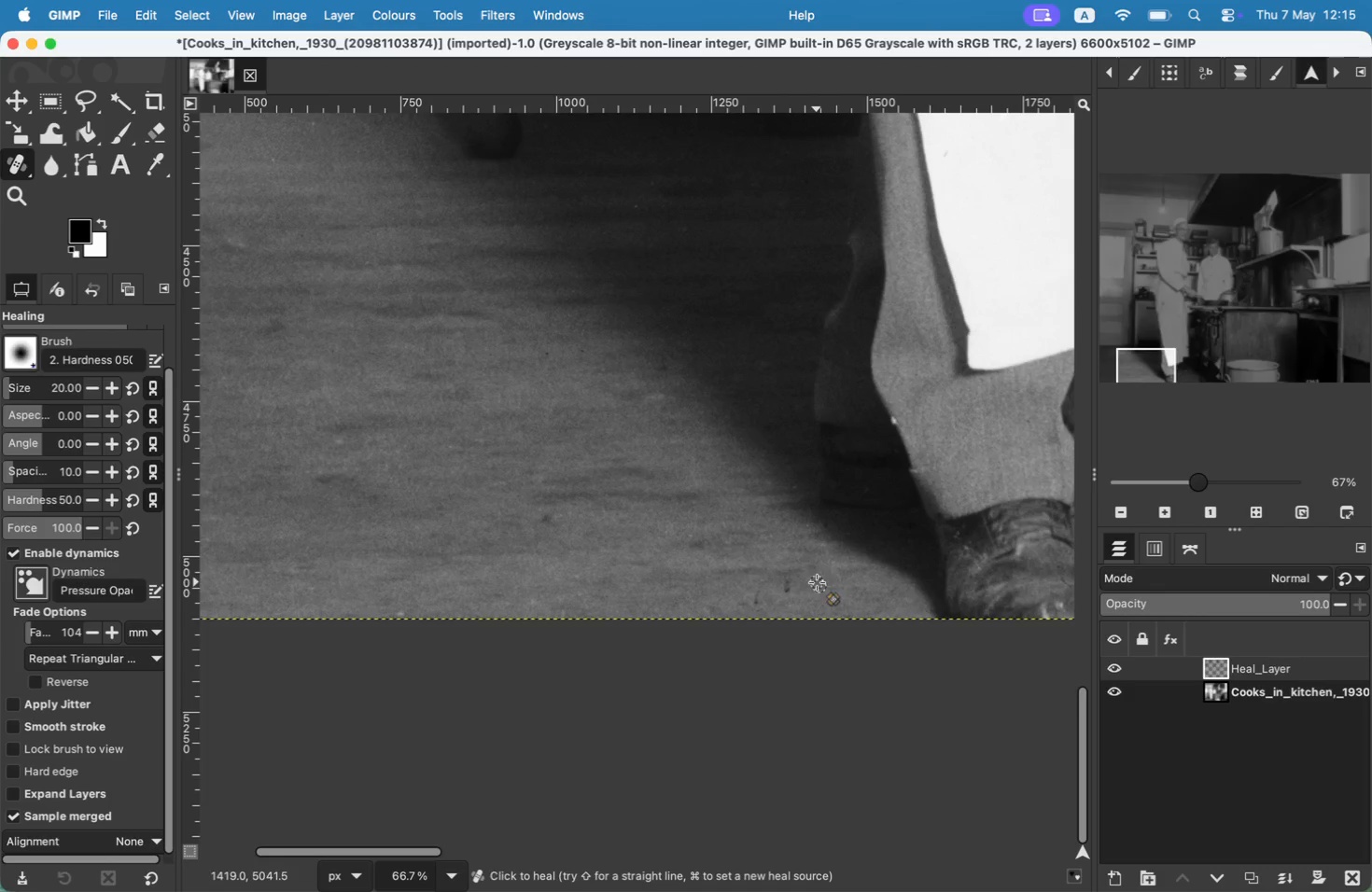 
left_click_drag(start_coordinate=[811, 571], to_coordinate=[811, 588])
 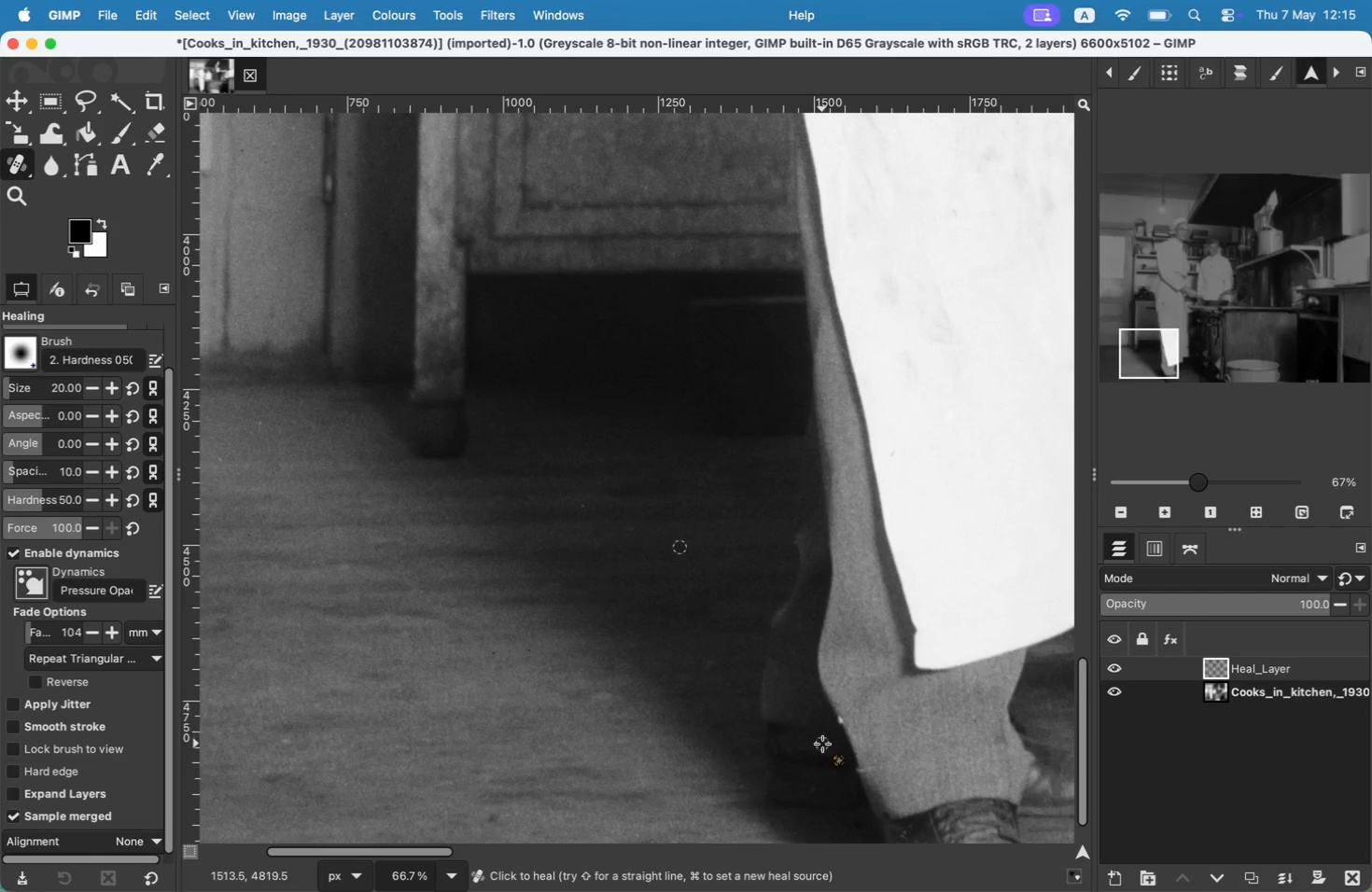 
key(Meta+CommandLeft)
 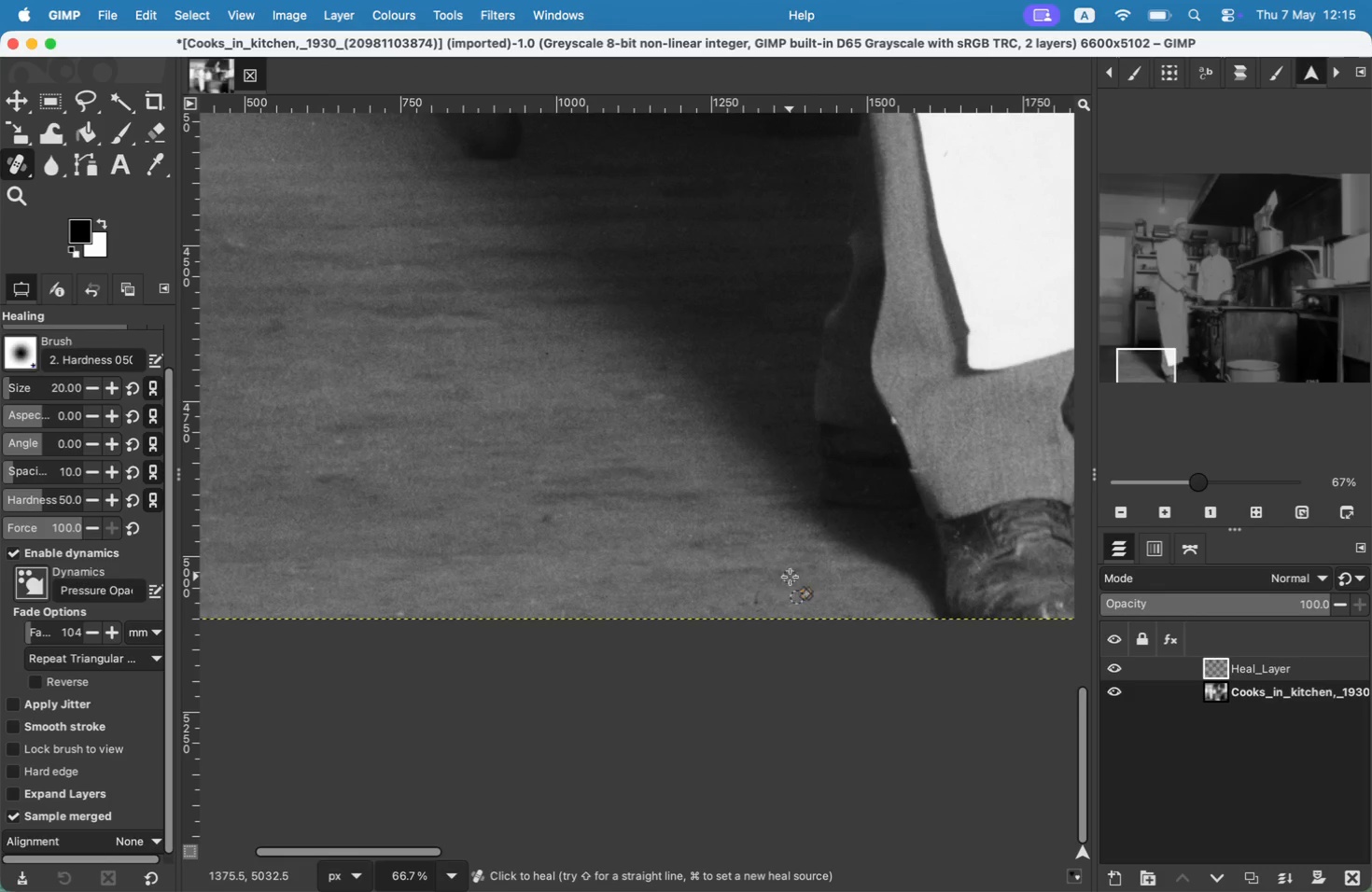 
left_click_drag(start_coordinate=[786, 592], to_coordinate=[790, 578])
 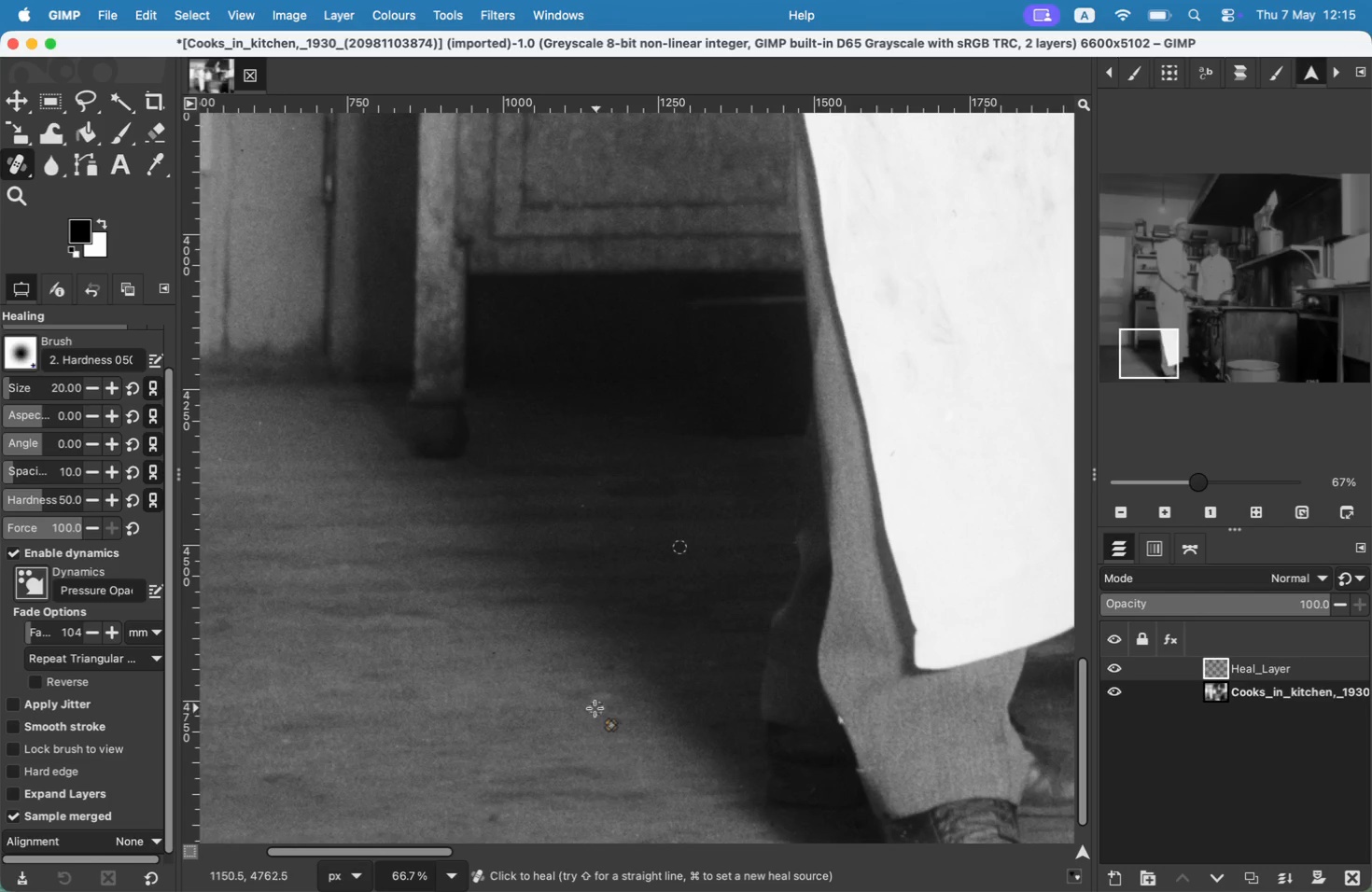 
key(Meta+CommandLeft)
 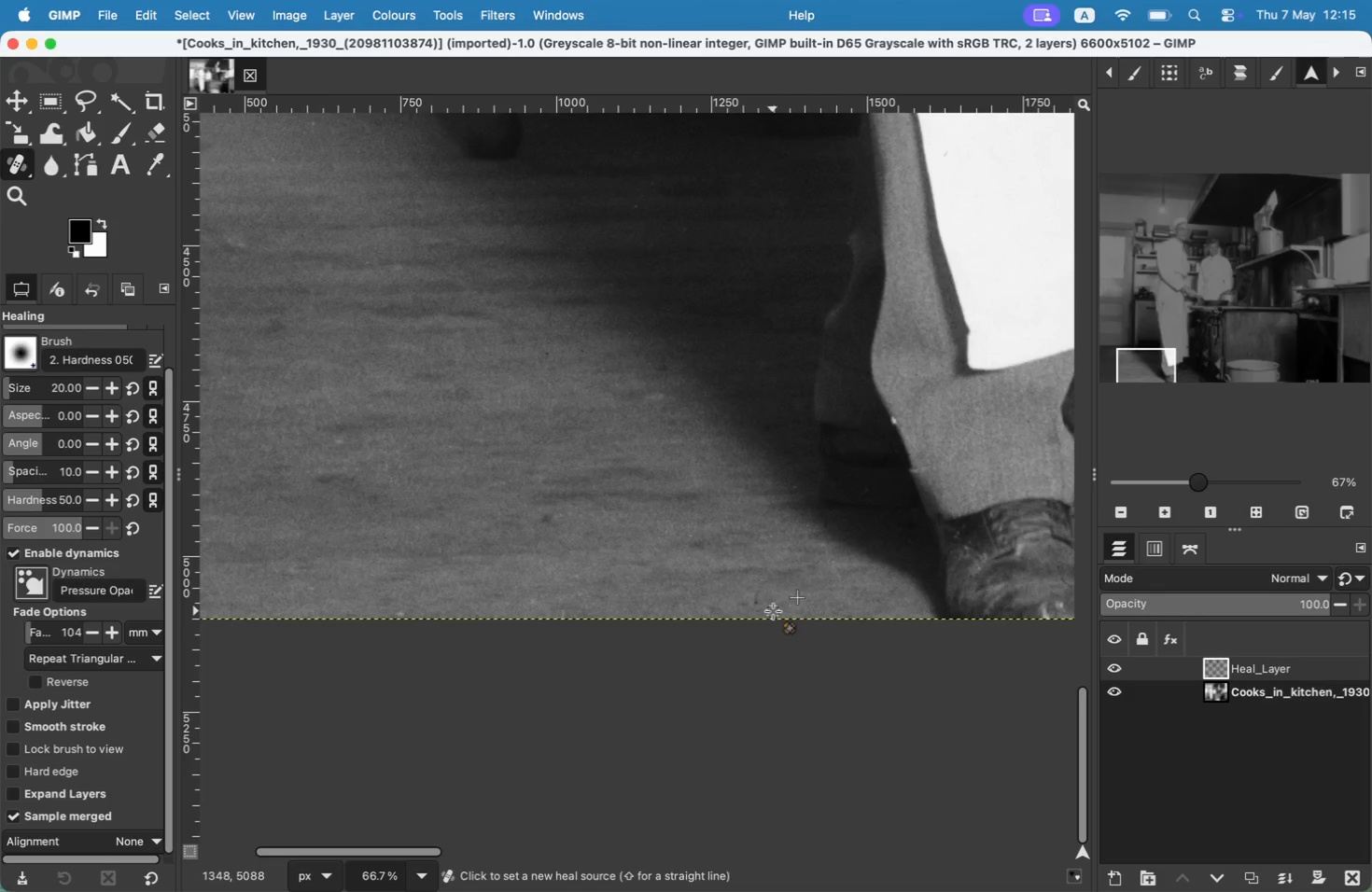 
left_click_drag(start_coordinate=[757, 603], to_coordinate=[758, 578])
 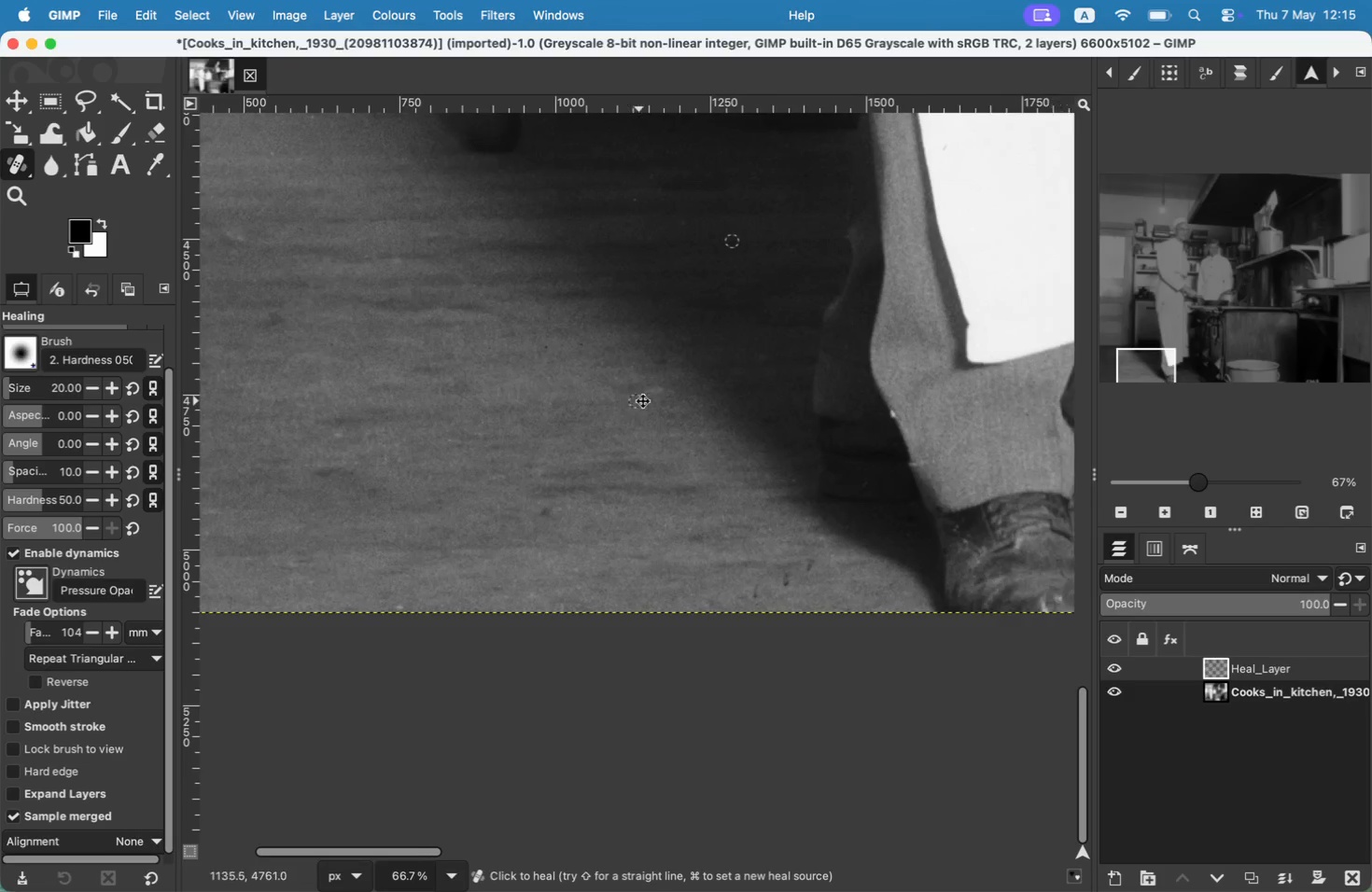 
wait(5.32)
 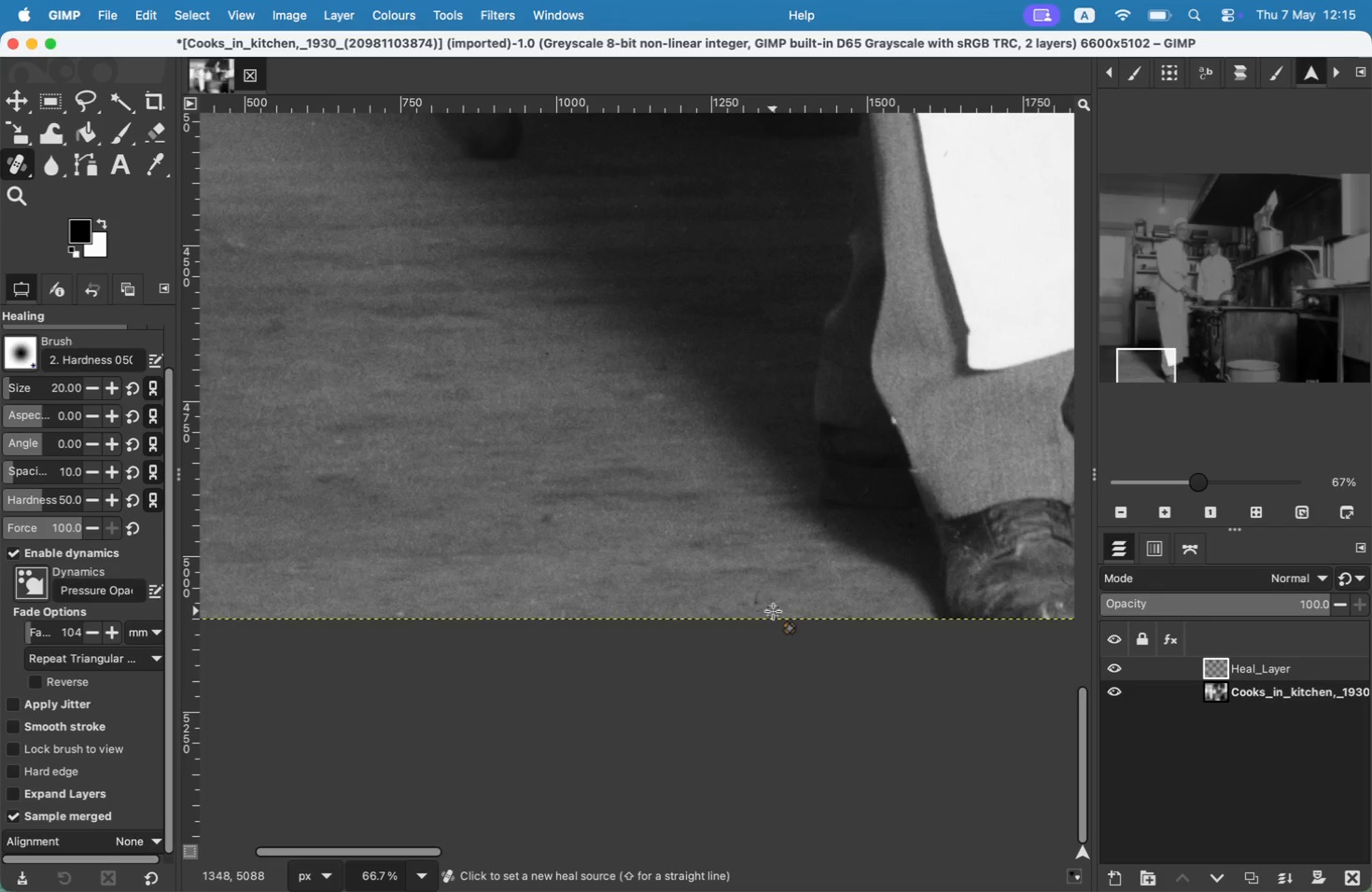 
hold_key(key=CommandLeft, duration=0.38)
 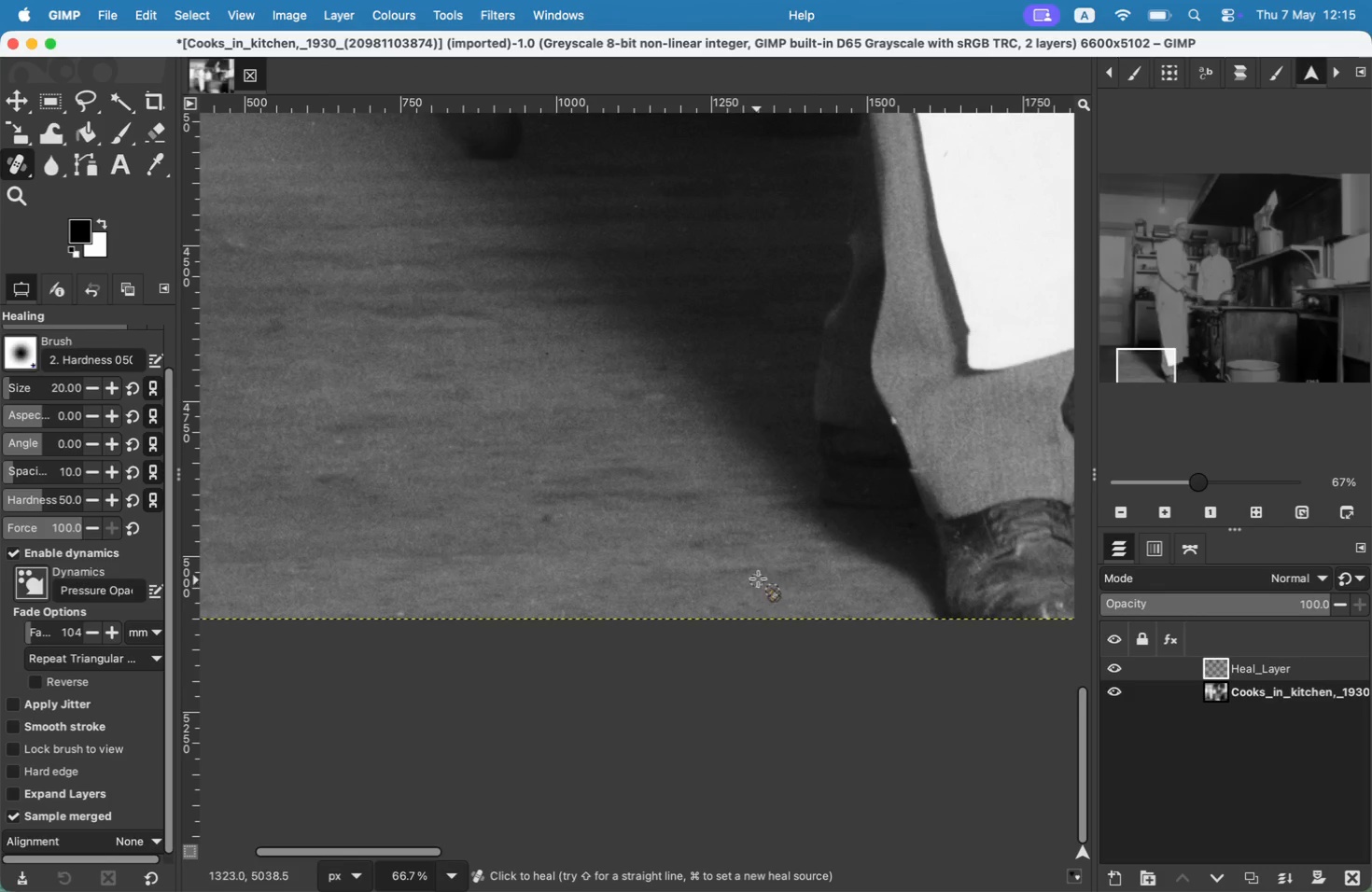 
left_click_drag(start_coordinate=[549, 522], to_coordinate=[540, 505])
 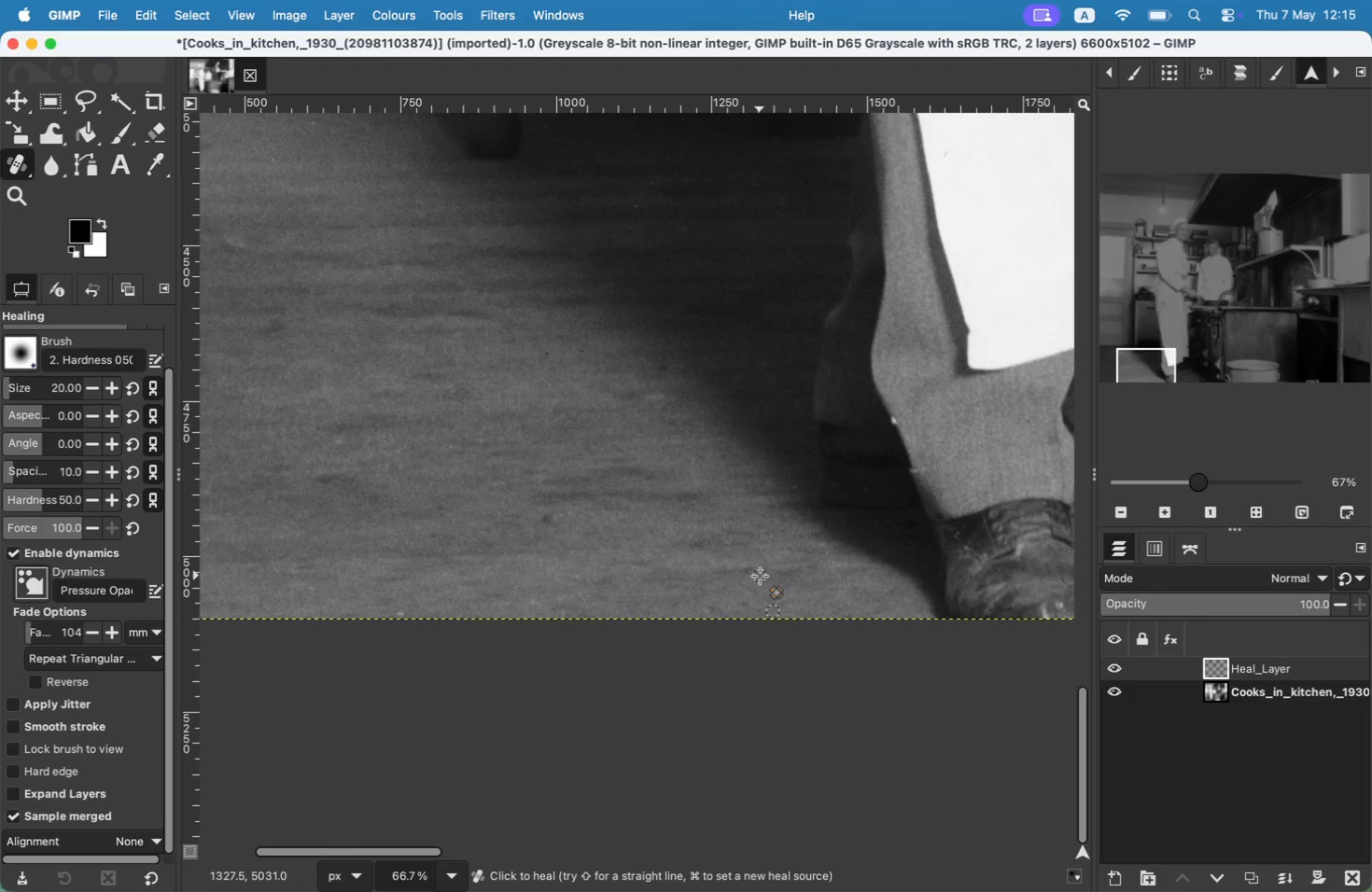 
left_click_drag(start_coordinate=[551, 518], to_coordinate=[545, 519])
 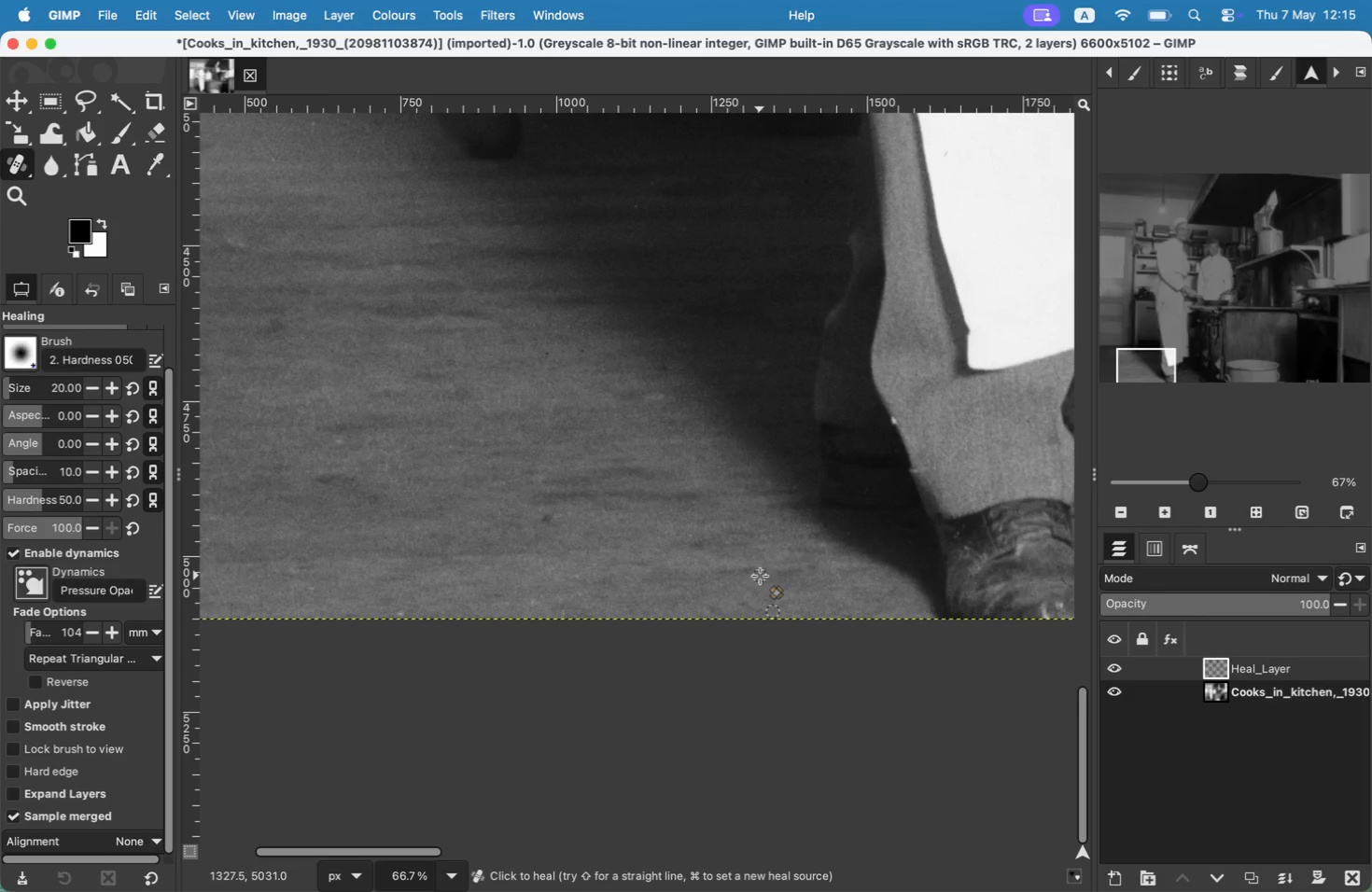 
hold_key(key=CommandLeft, duration=0.39)
 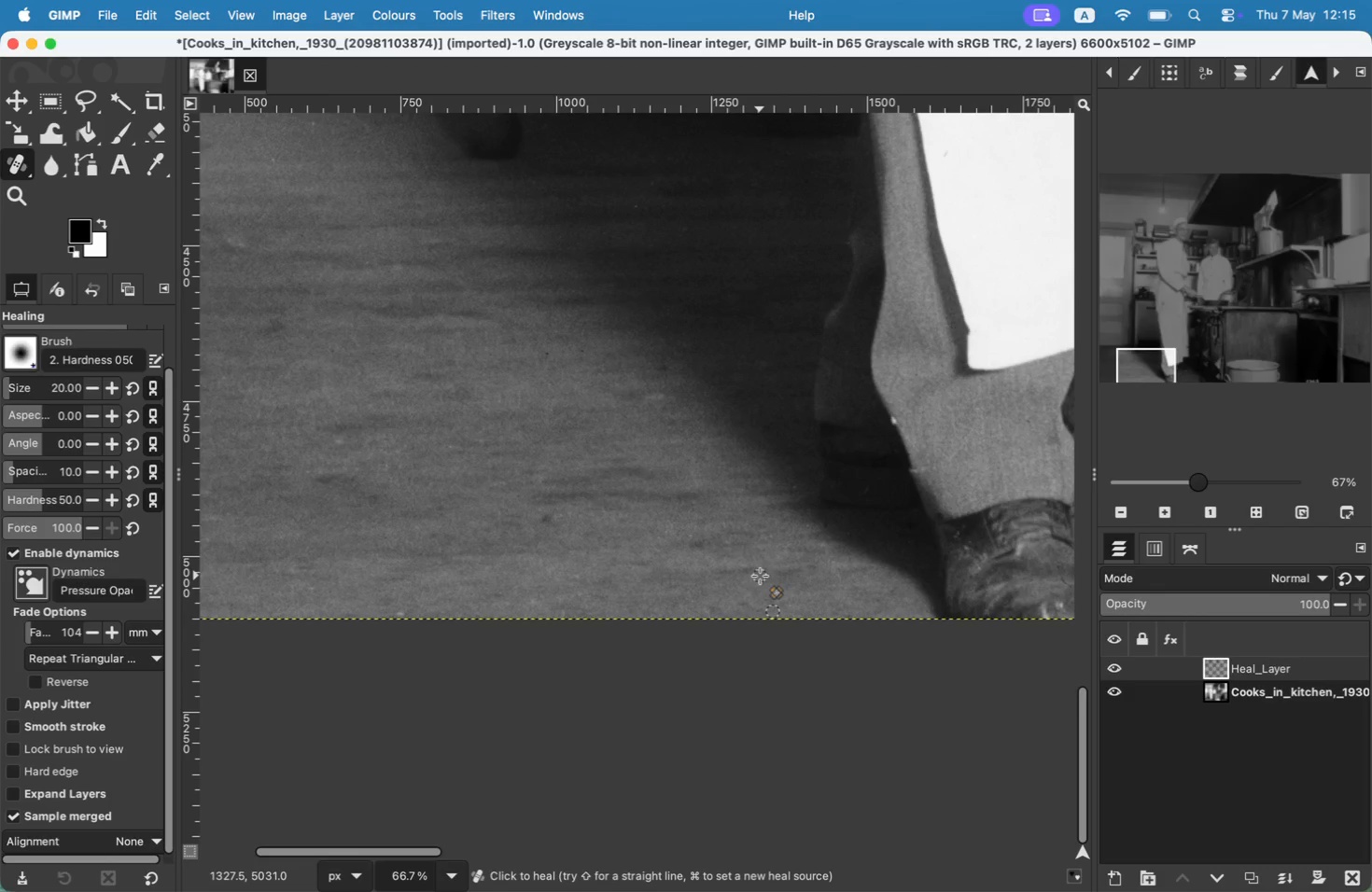 
left_click_drag(start_coordinate=[536, 605], to_coordinate=[593, 599])
 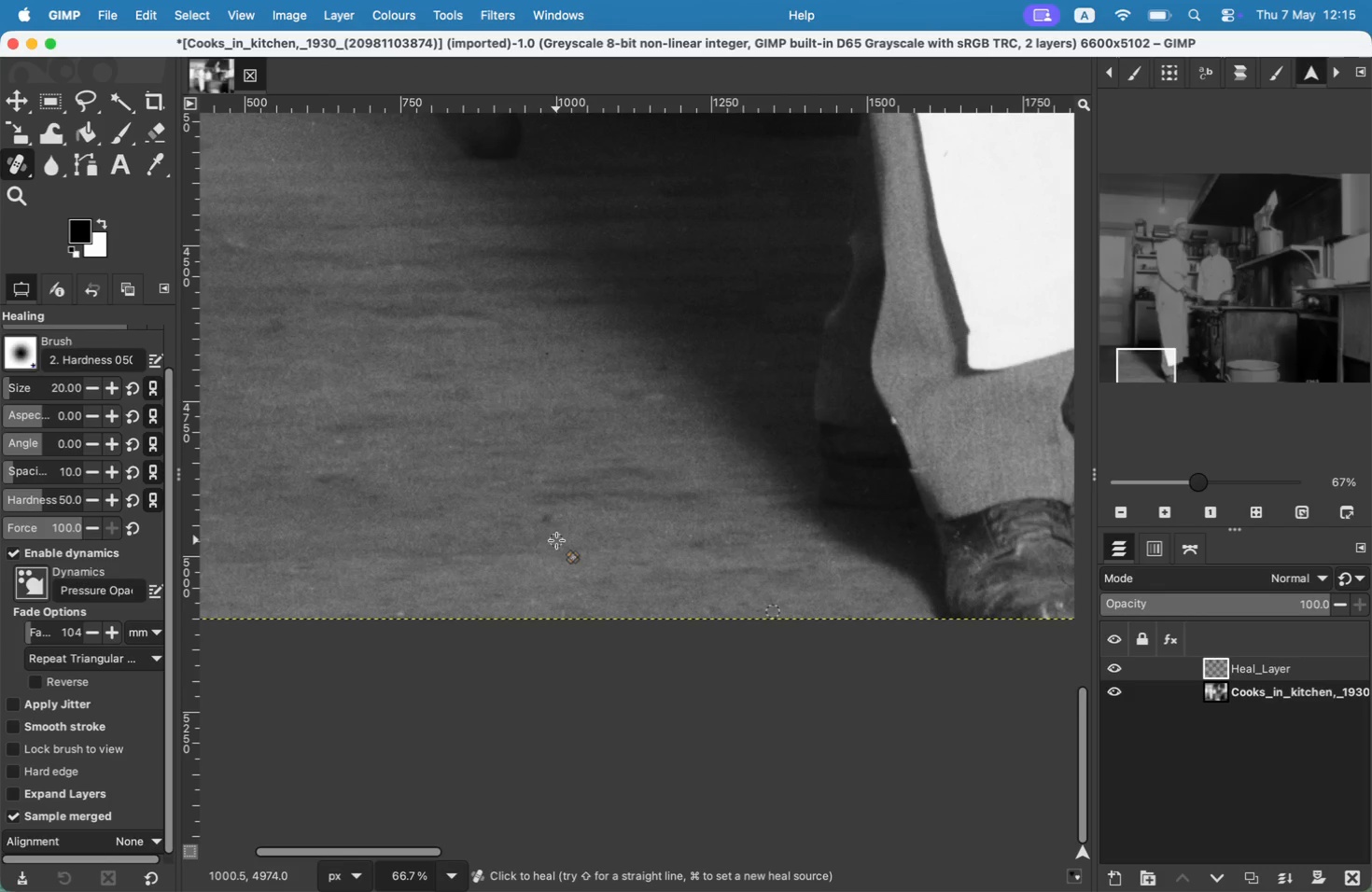 
left_click([576, 581])
 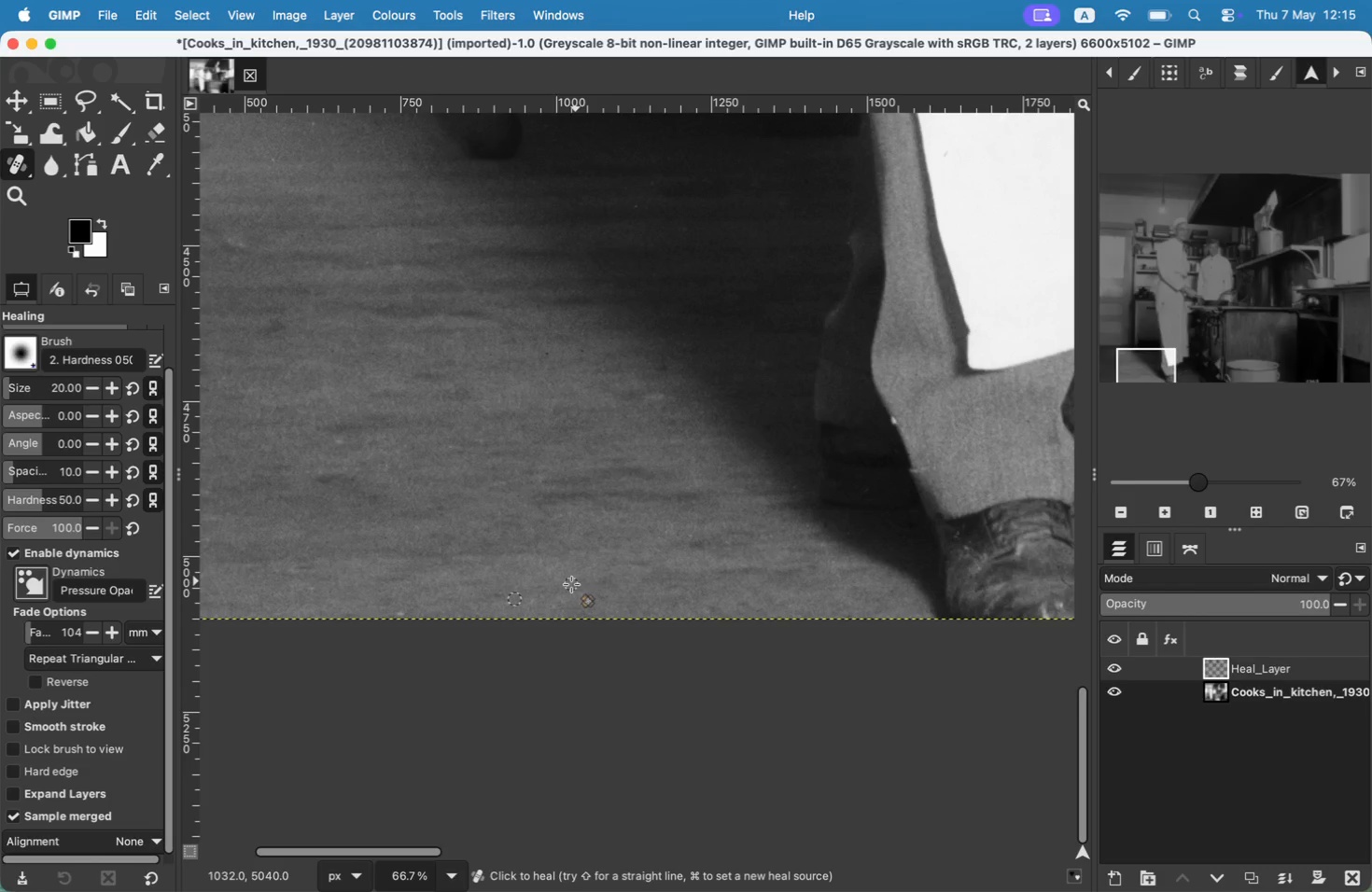 
hold_key(key=CommandLeft, duration=0.5)
 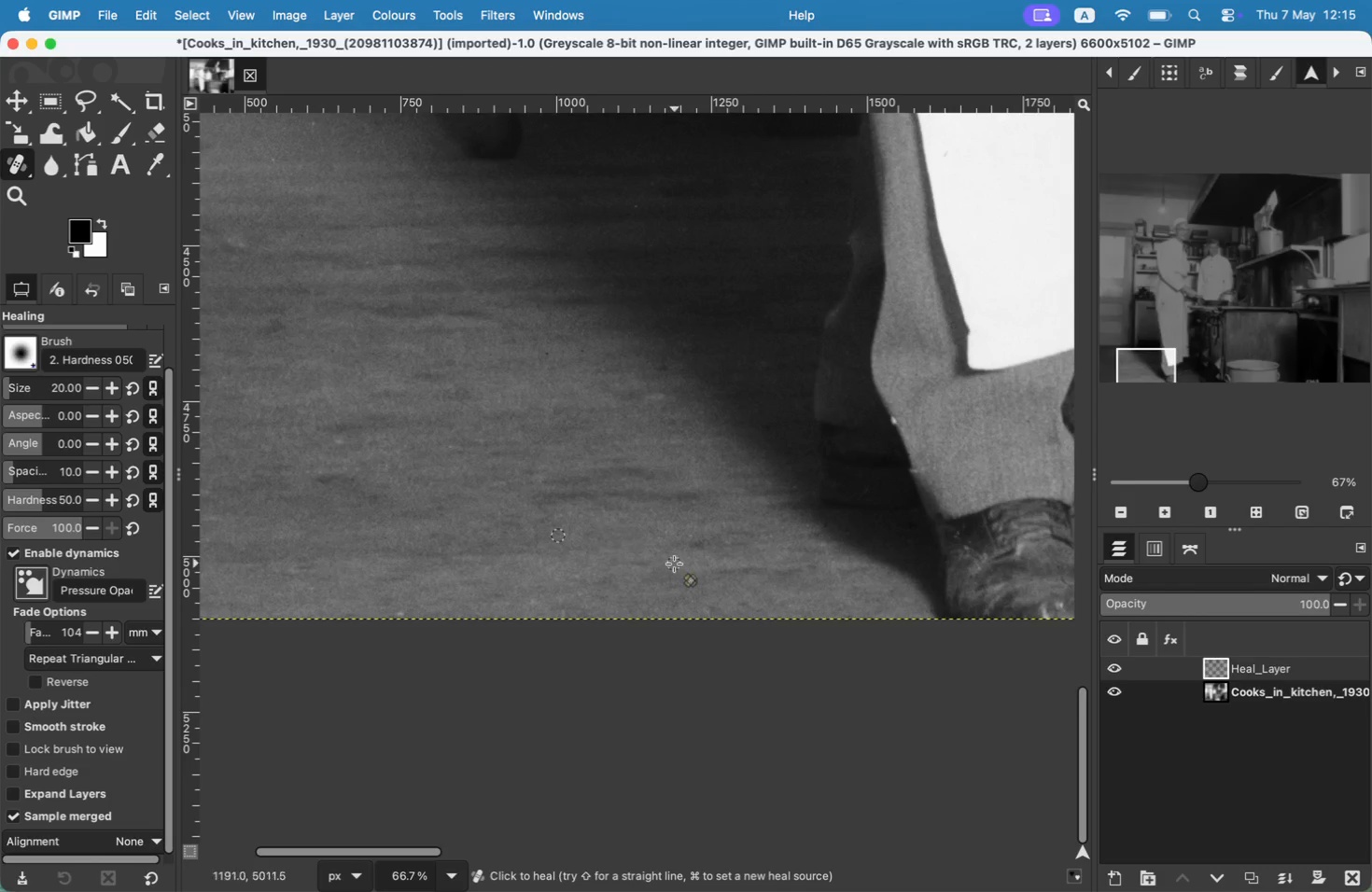 
left_click_drag(start_coordinate=[403, 613], to_coordinate=[395, 612])
 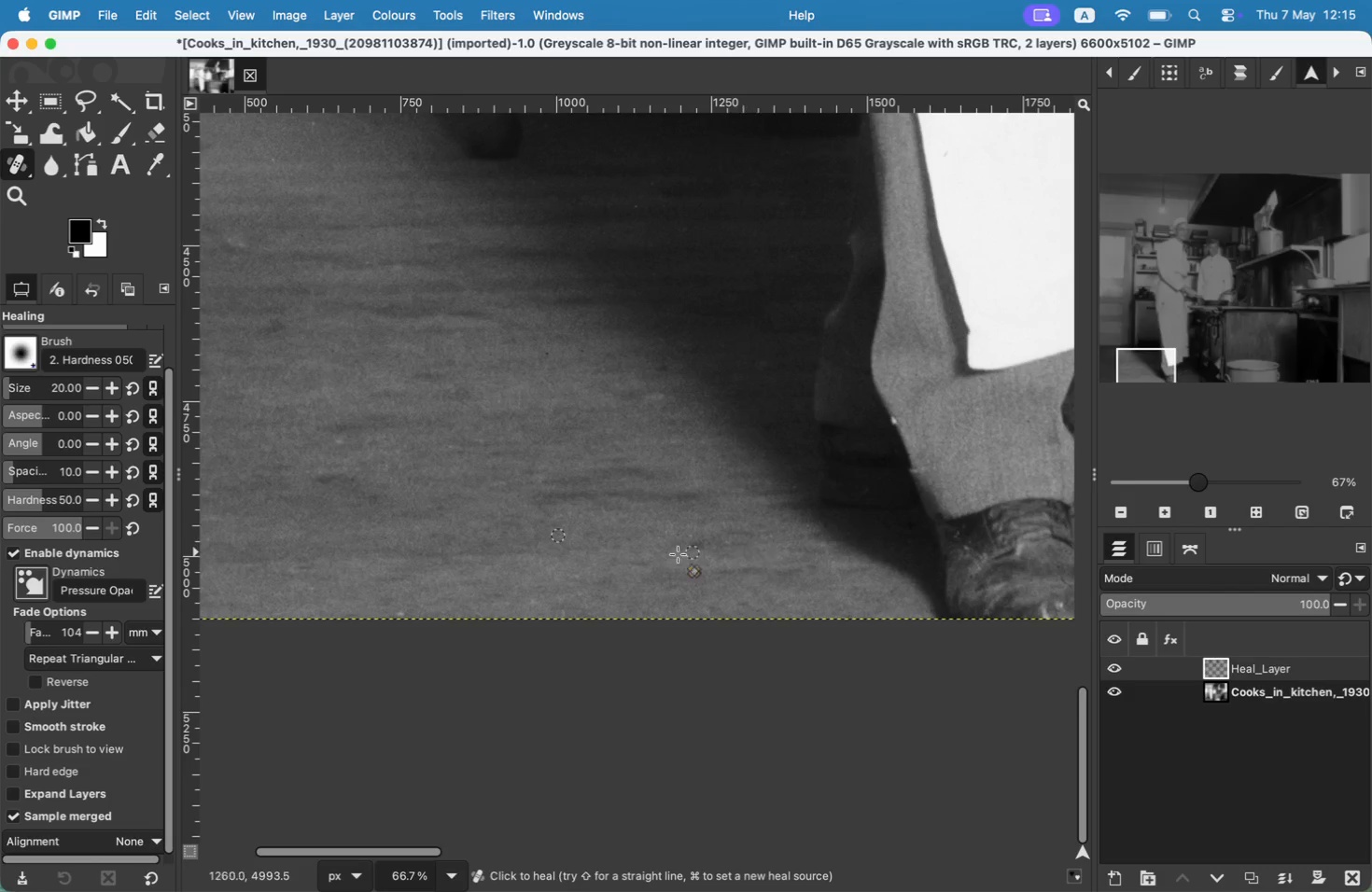 
hold_key(key=Space, duration=0.84)
 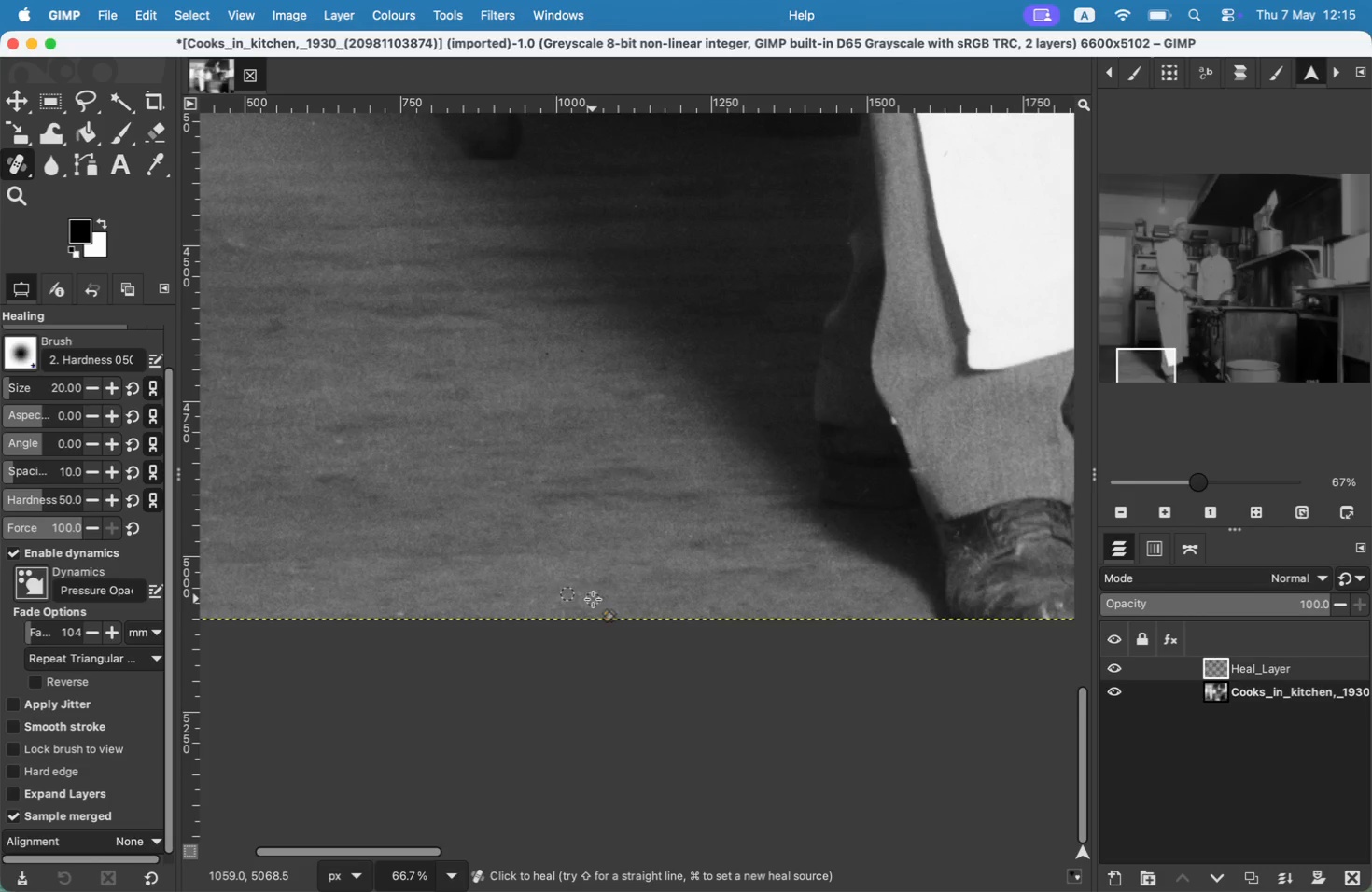 
hold_key(key=CommandLeft, duration=0.48)
 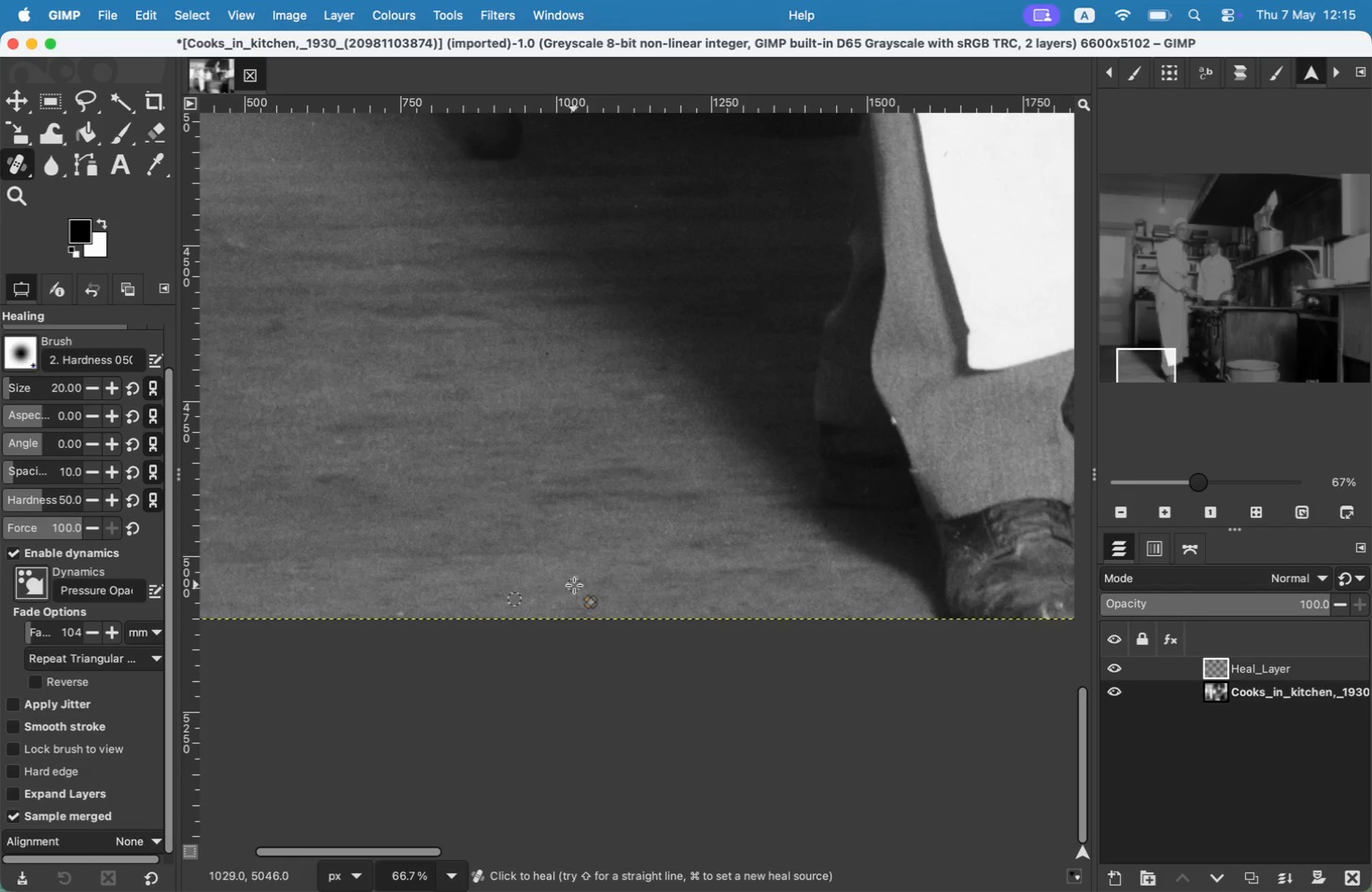 
left_click_drag(start_coordinate=[566, 607], to_coordinate=[564, 659])
 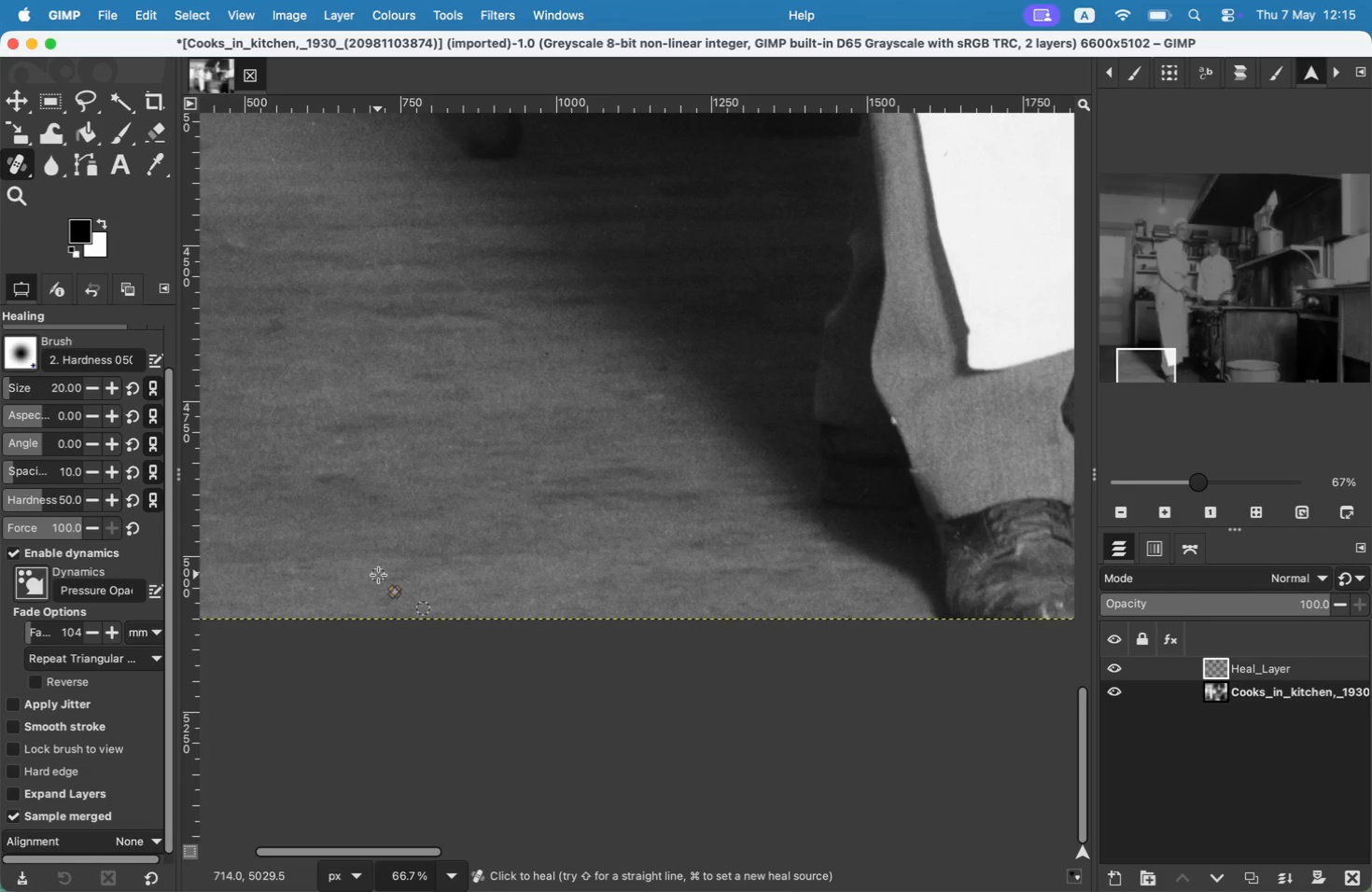 
key(Meta+CommandLeft)
 